 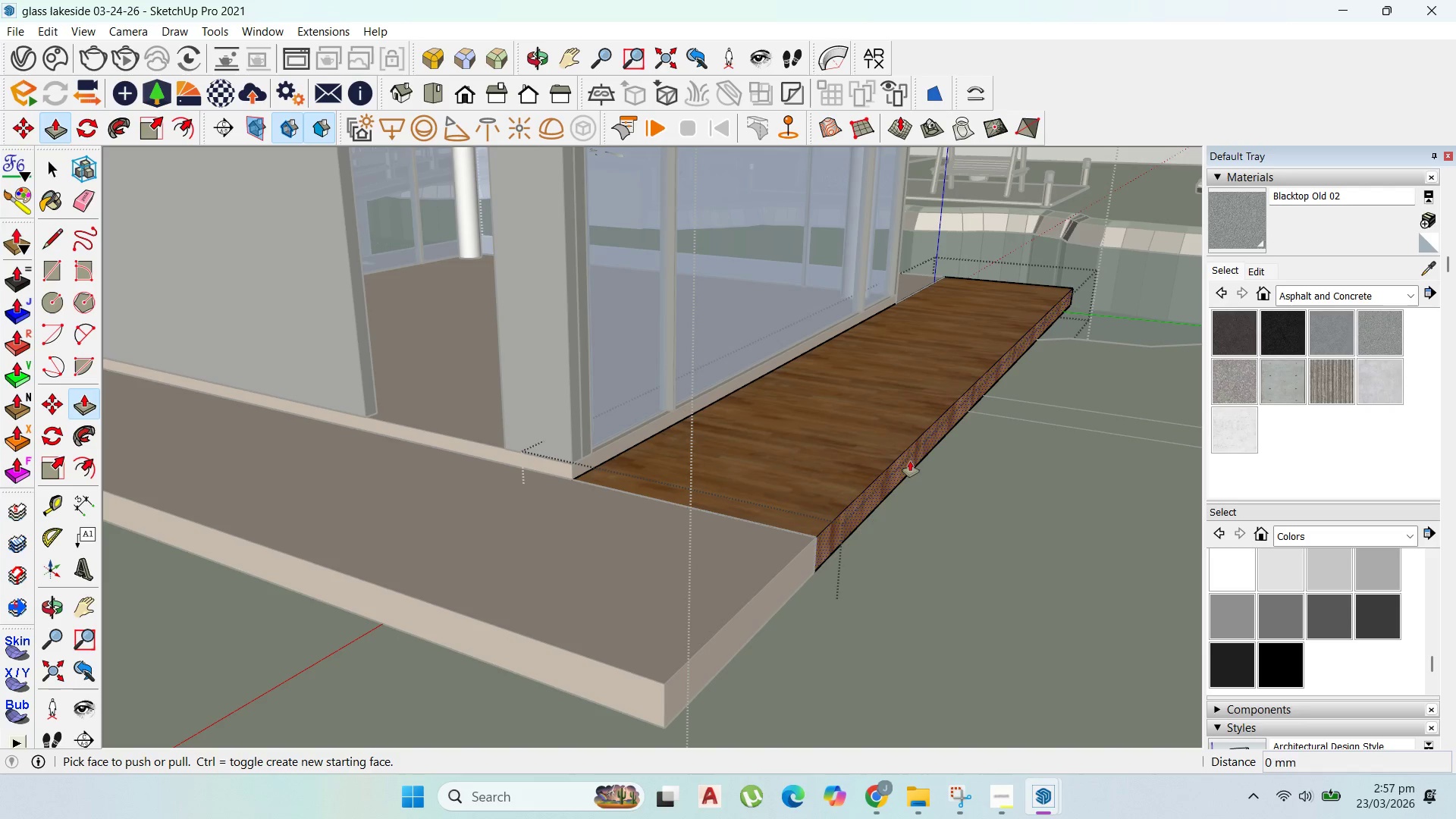 
left_click([912, 469])
 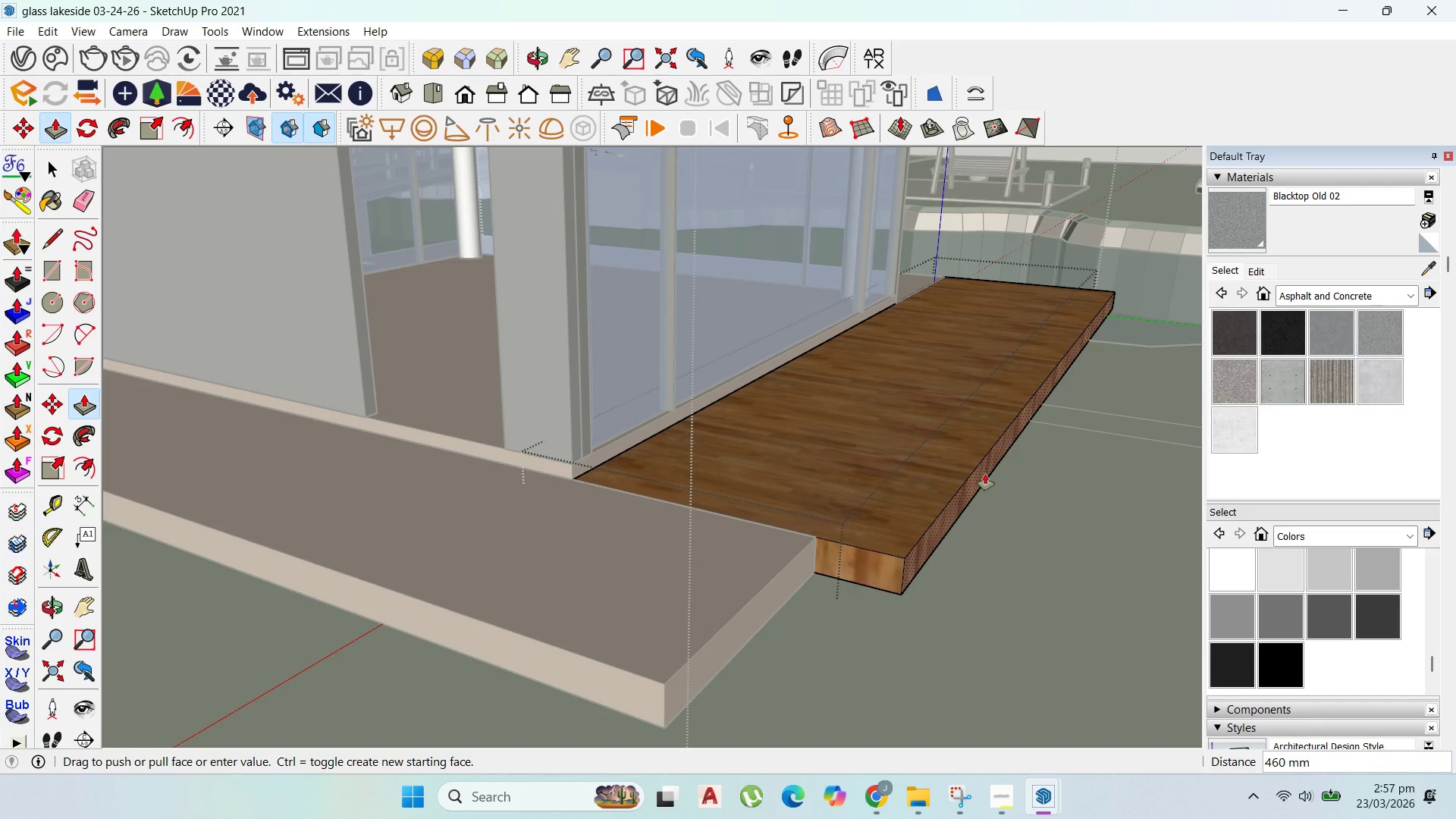 
key(Escape)
 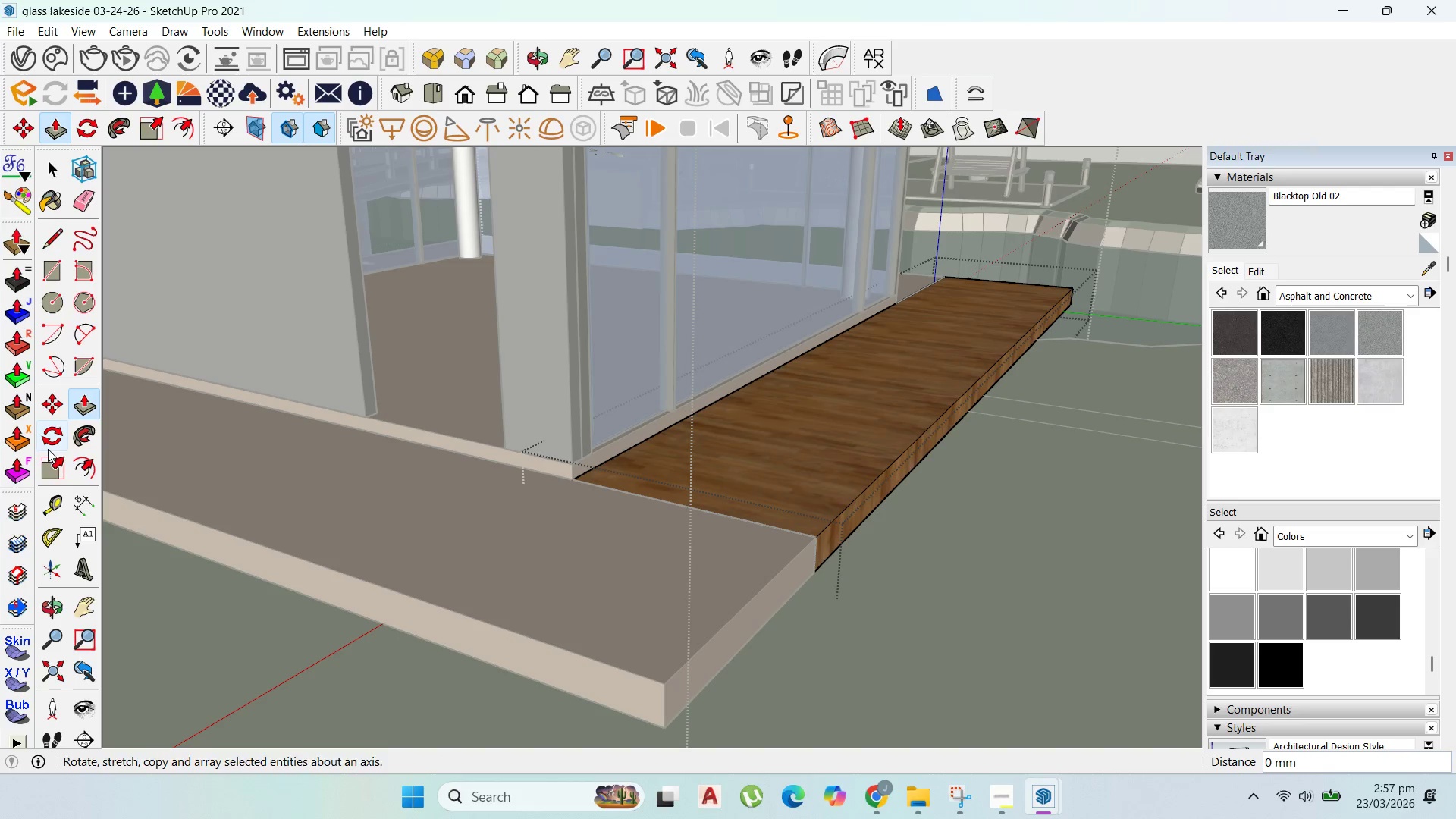 
left_click([49, 497])
 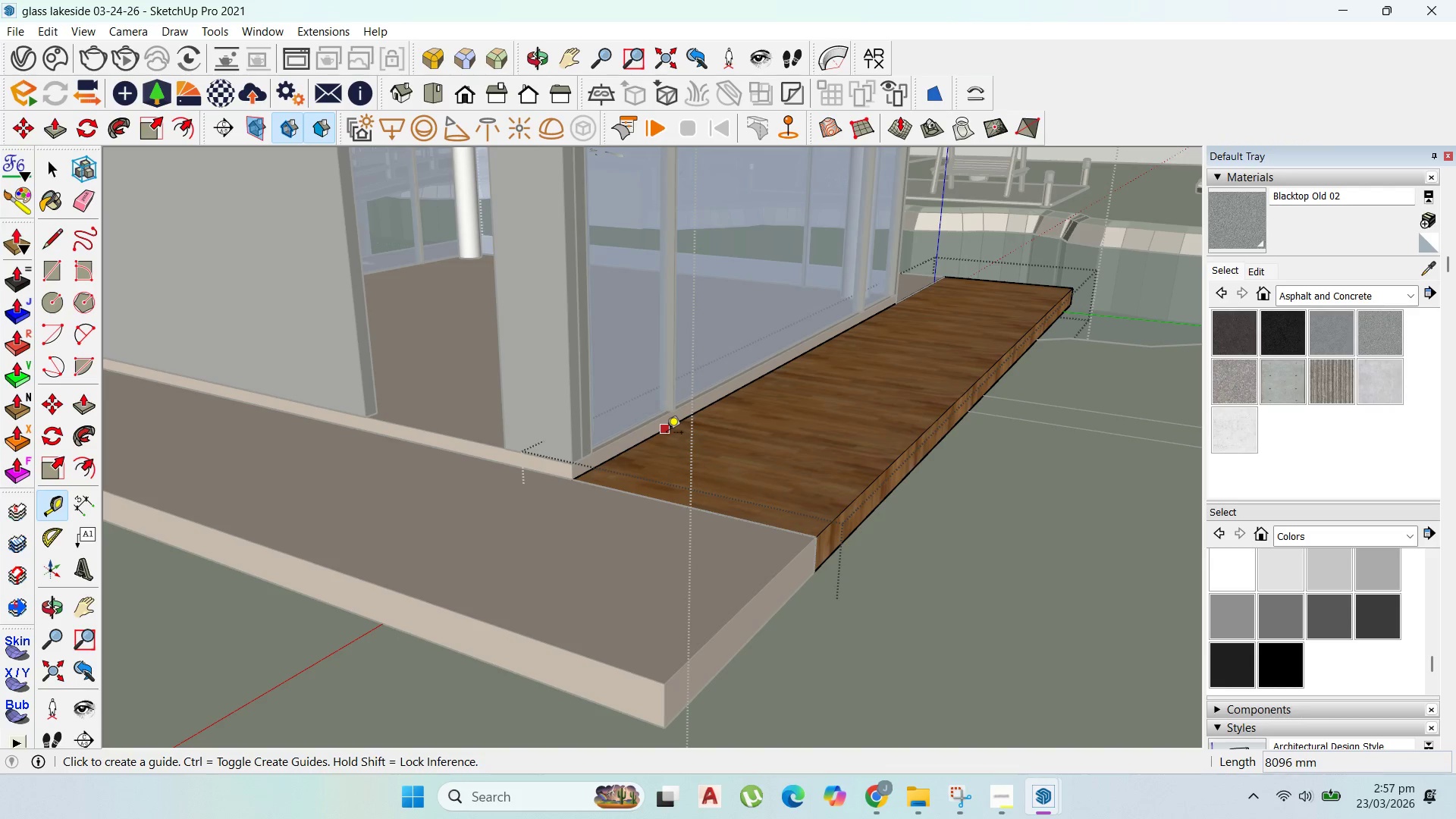 
left_click_drag(start_coordinate=[667, 434], to_coordinate=[672, 435])
 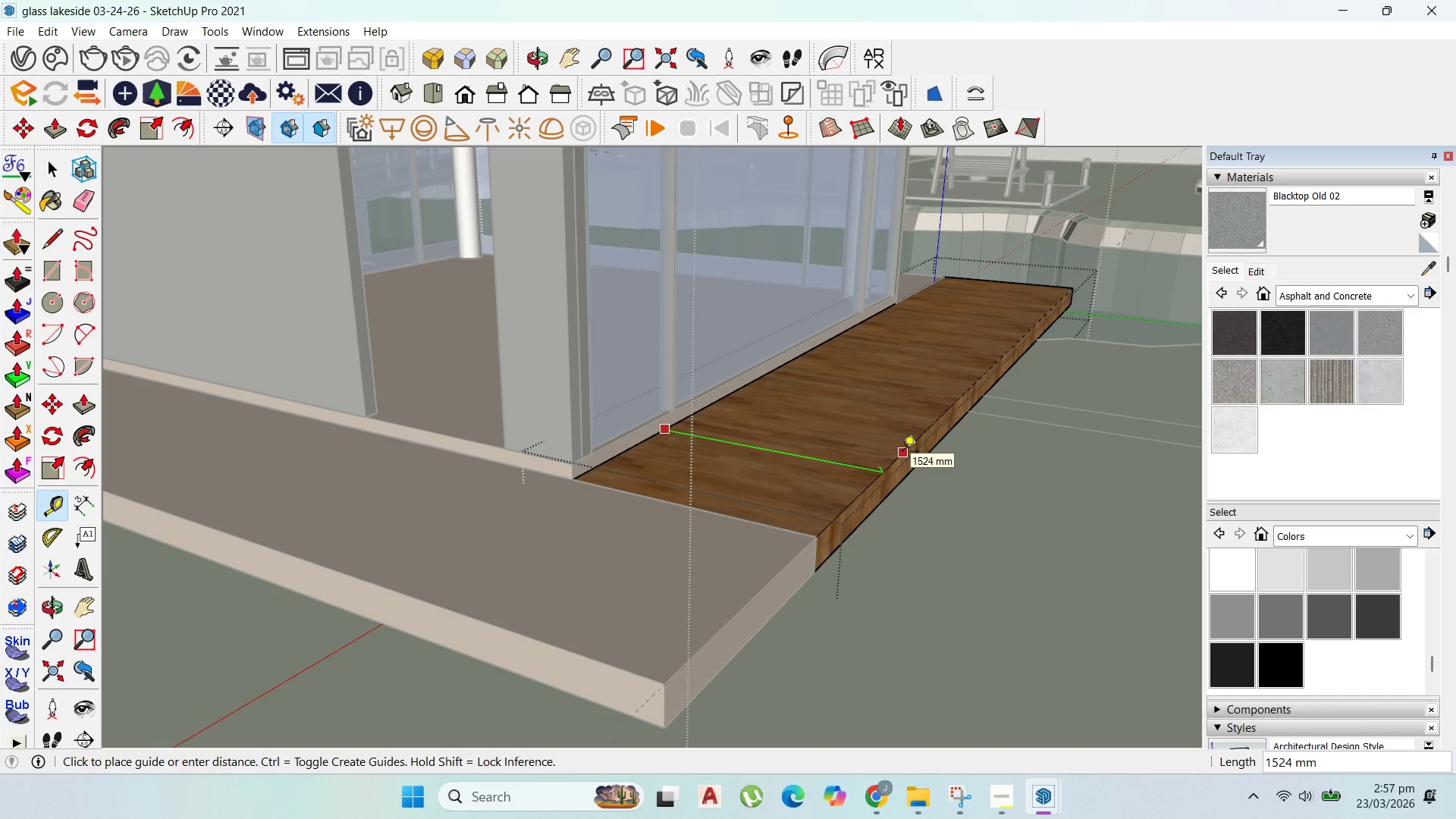 
type(15000)
key(Backspace)
 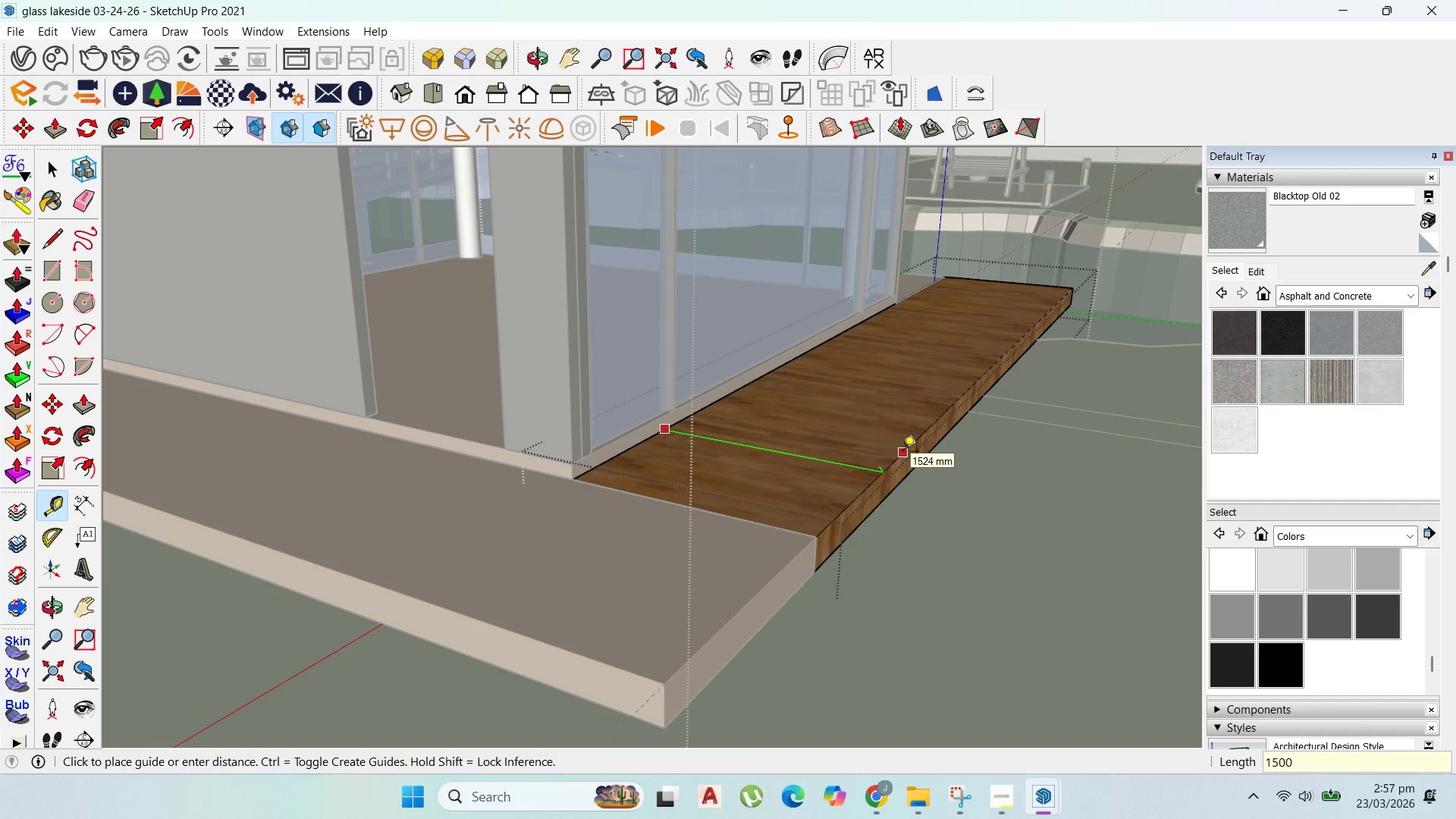 
key(Enter)
 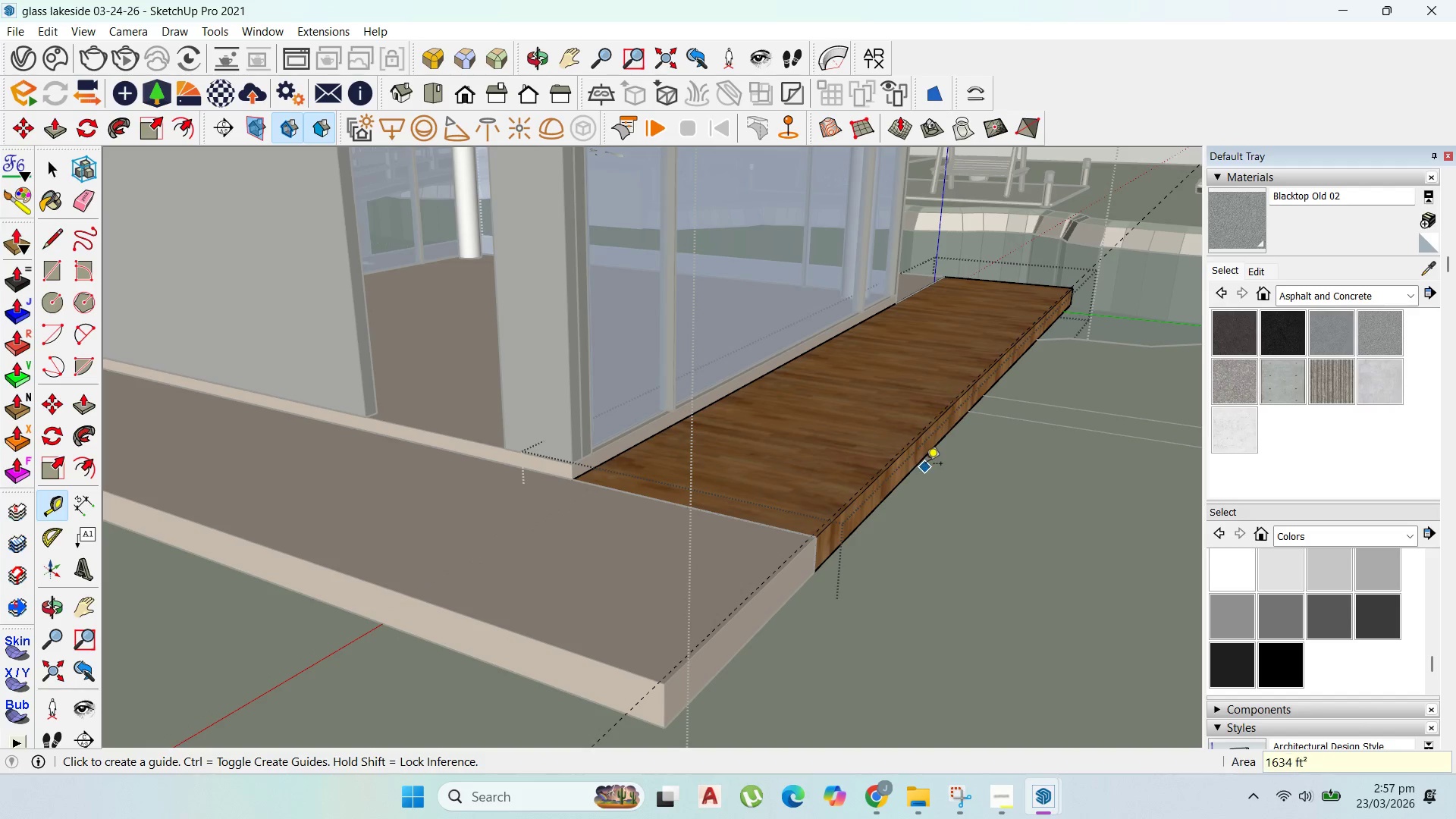 
key(Control+Z)
 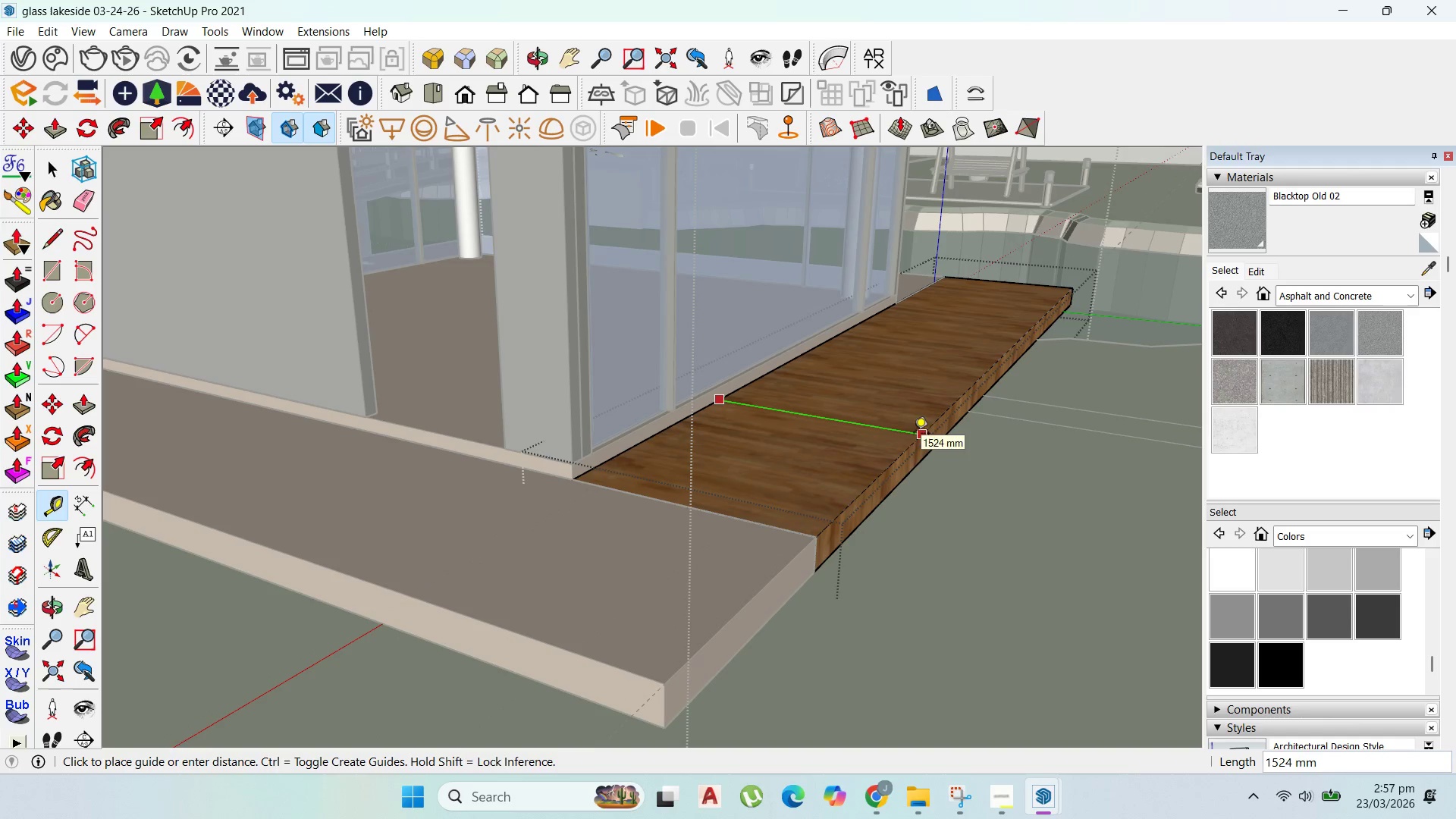 
type(2500)
 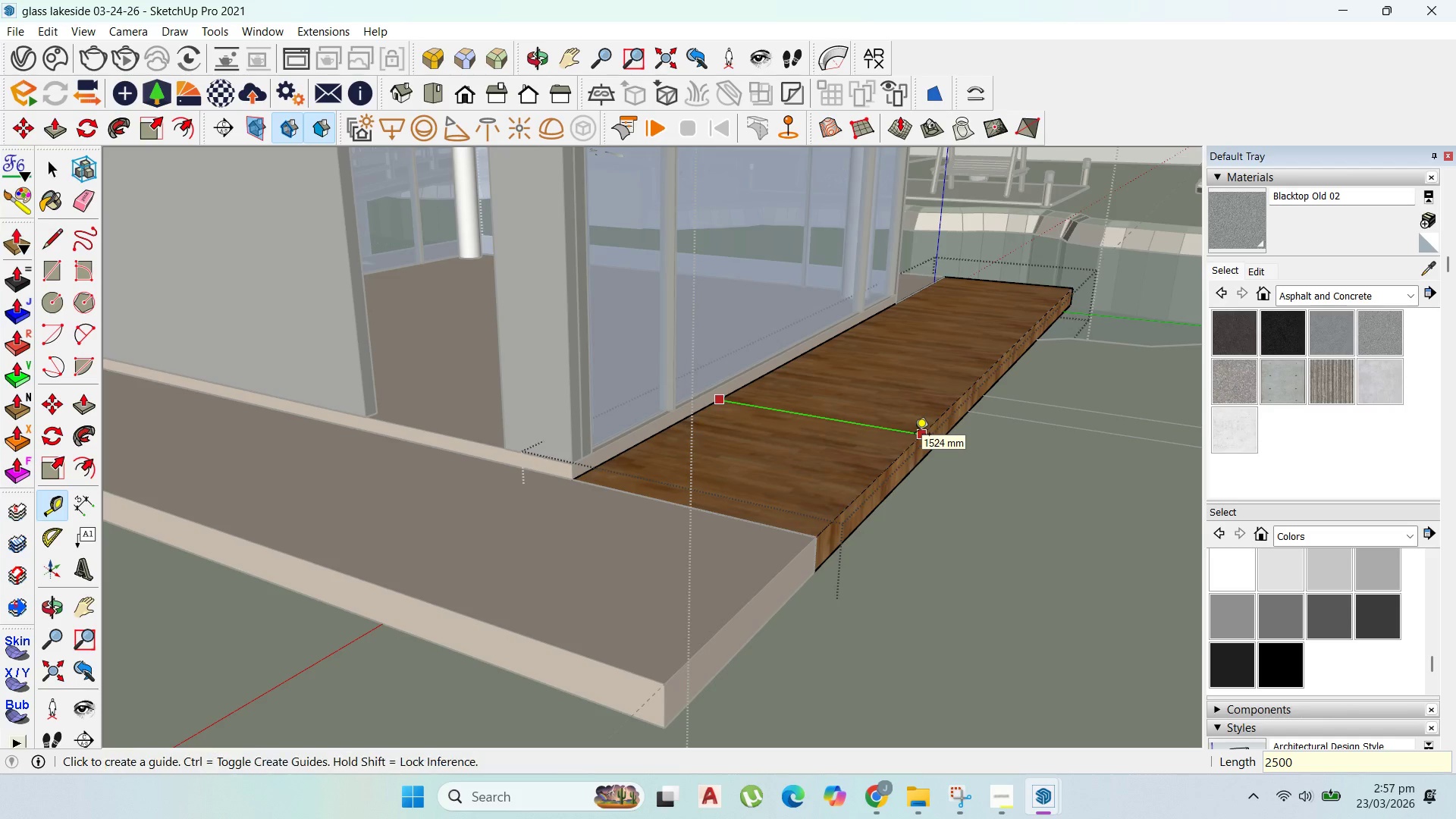 
key(Enter)
 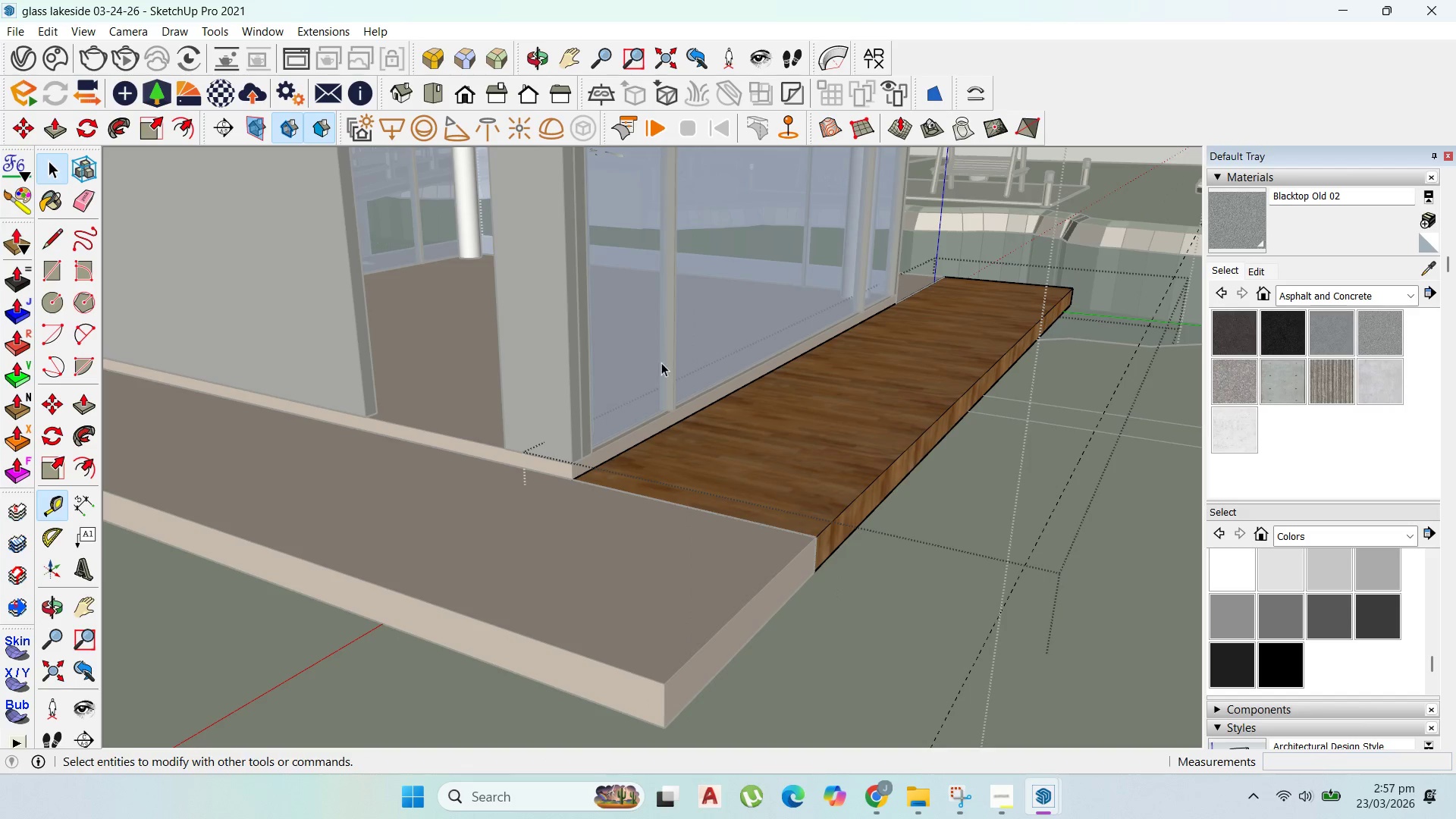 
double_click([905, 460])
 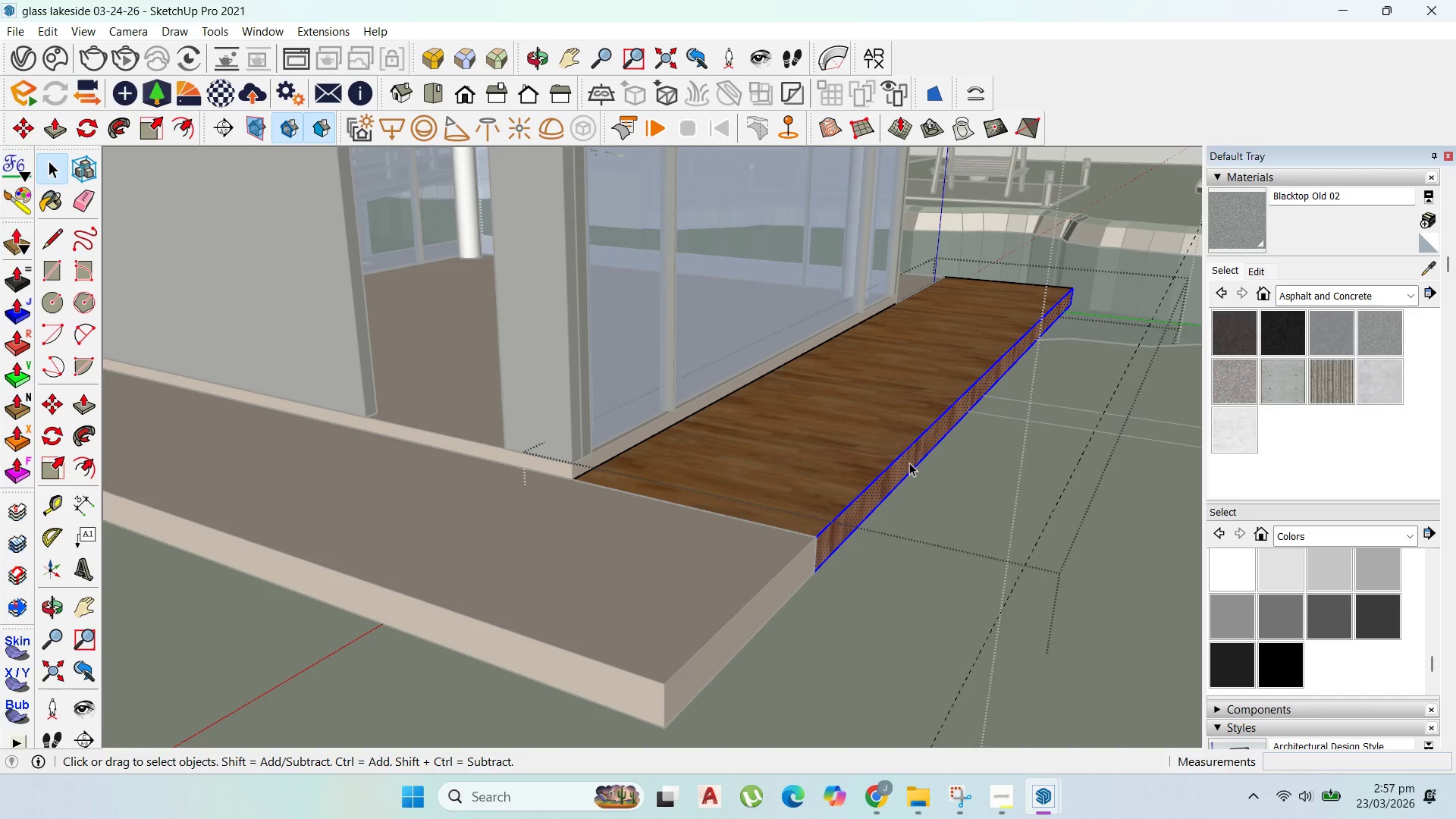 
key(P)
 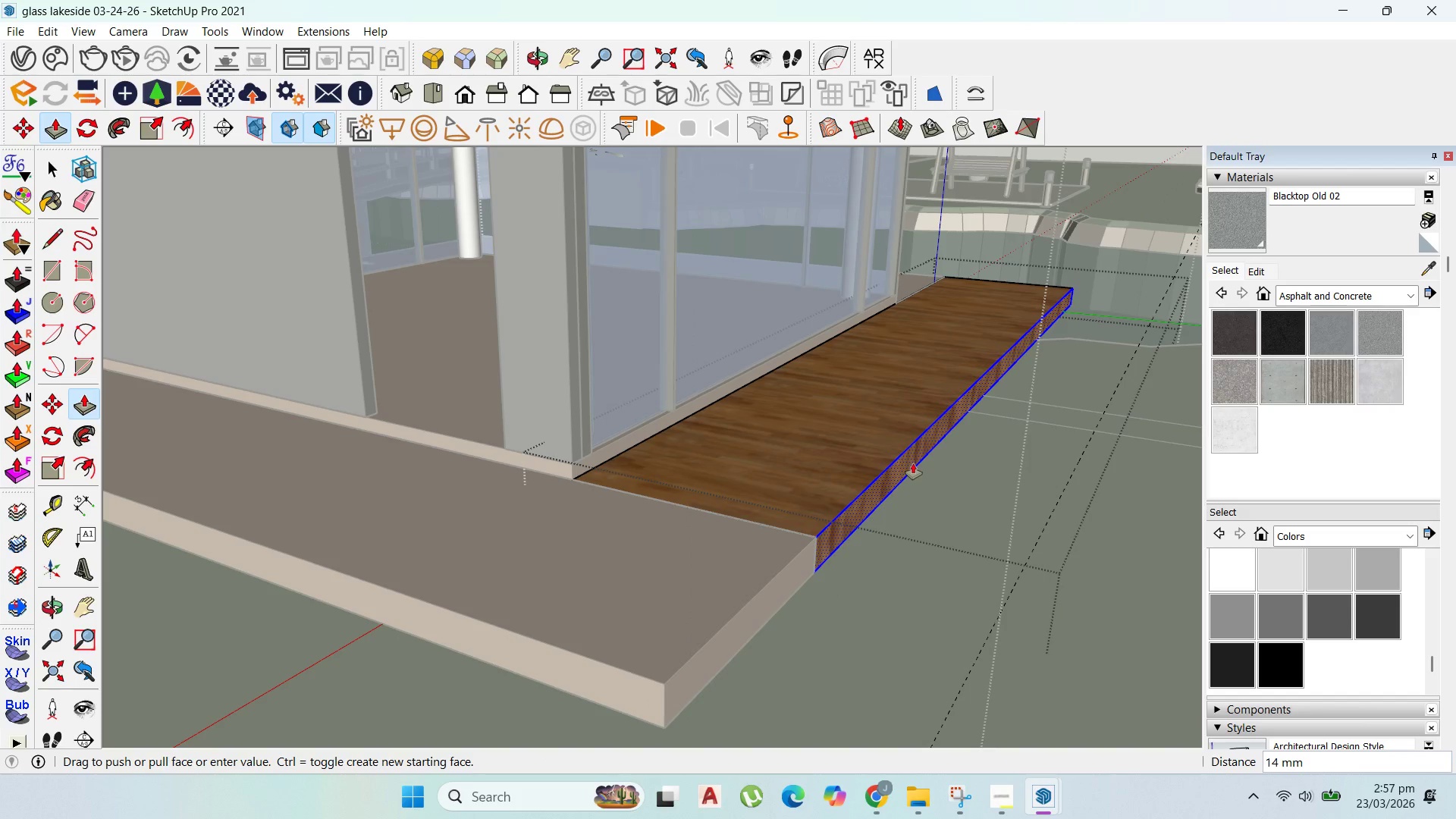 
left_click_drag(start_coordinate=[909, 464], to_coordinate=[1109, 404])
 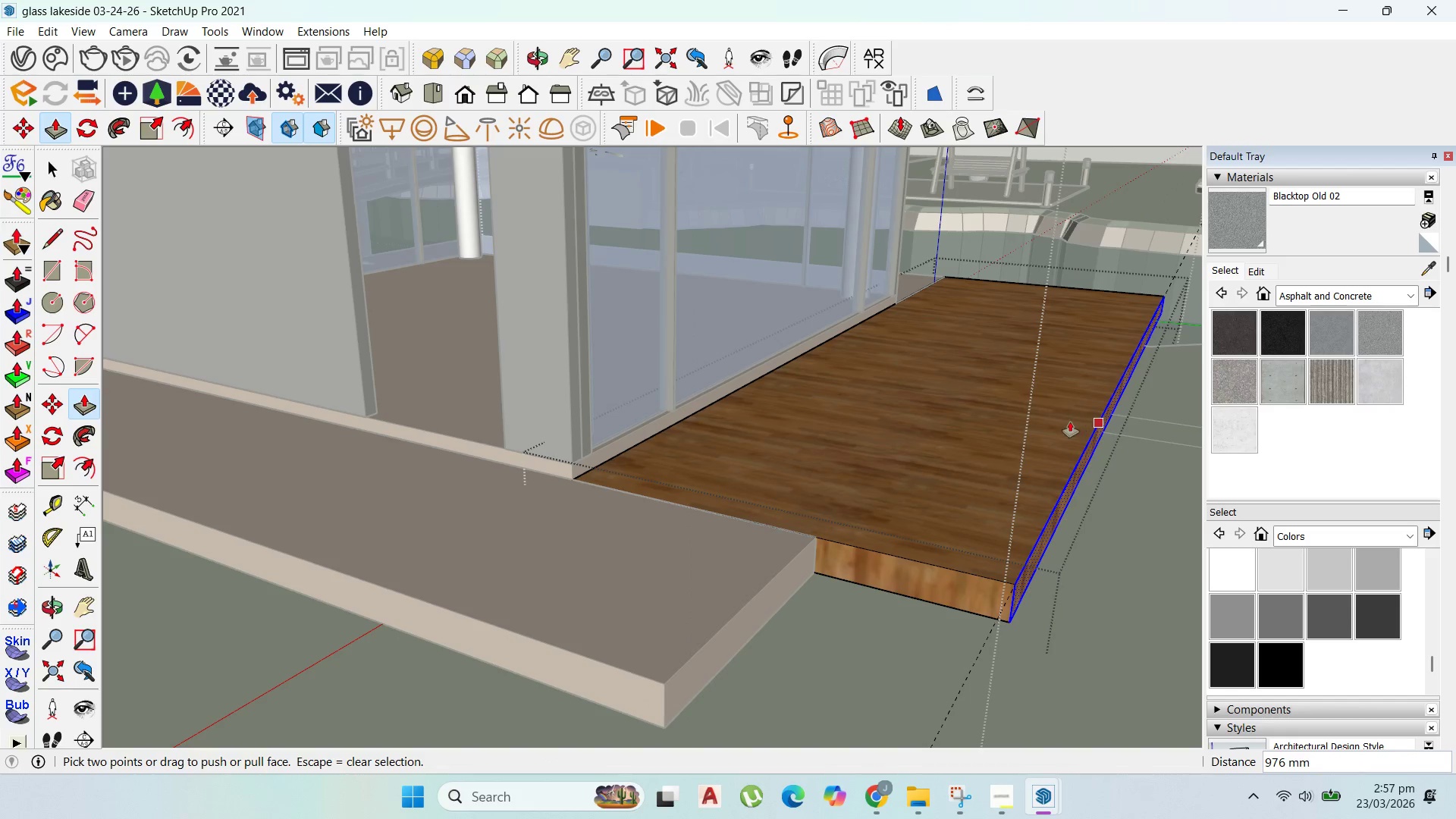 
key(Control+Z)
 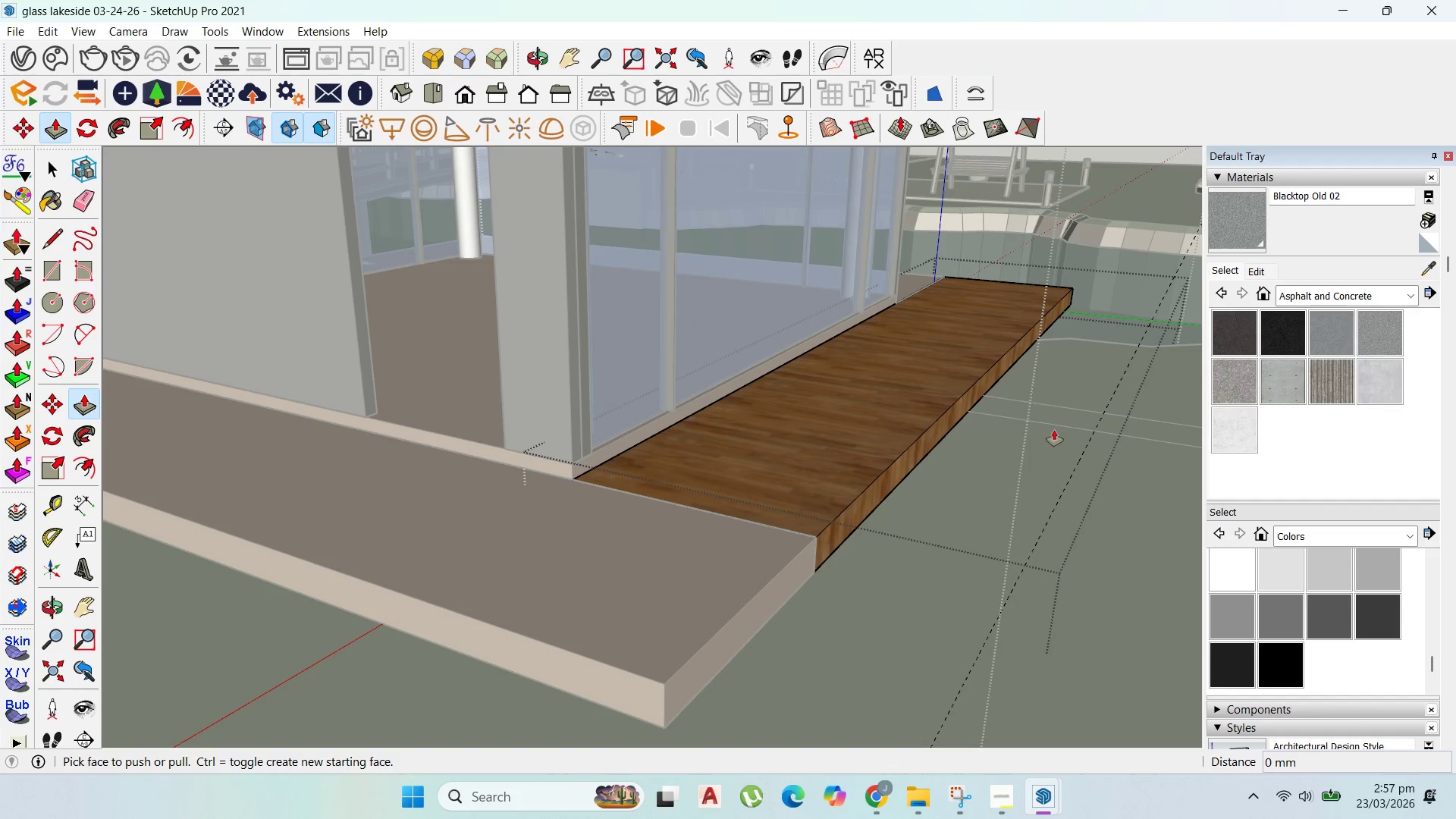 
key(Control+Z)
 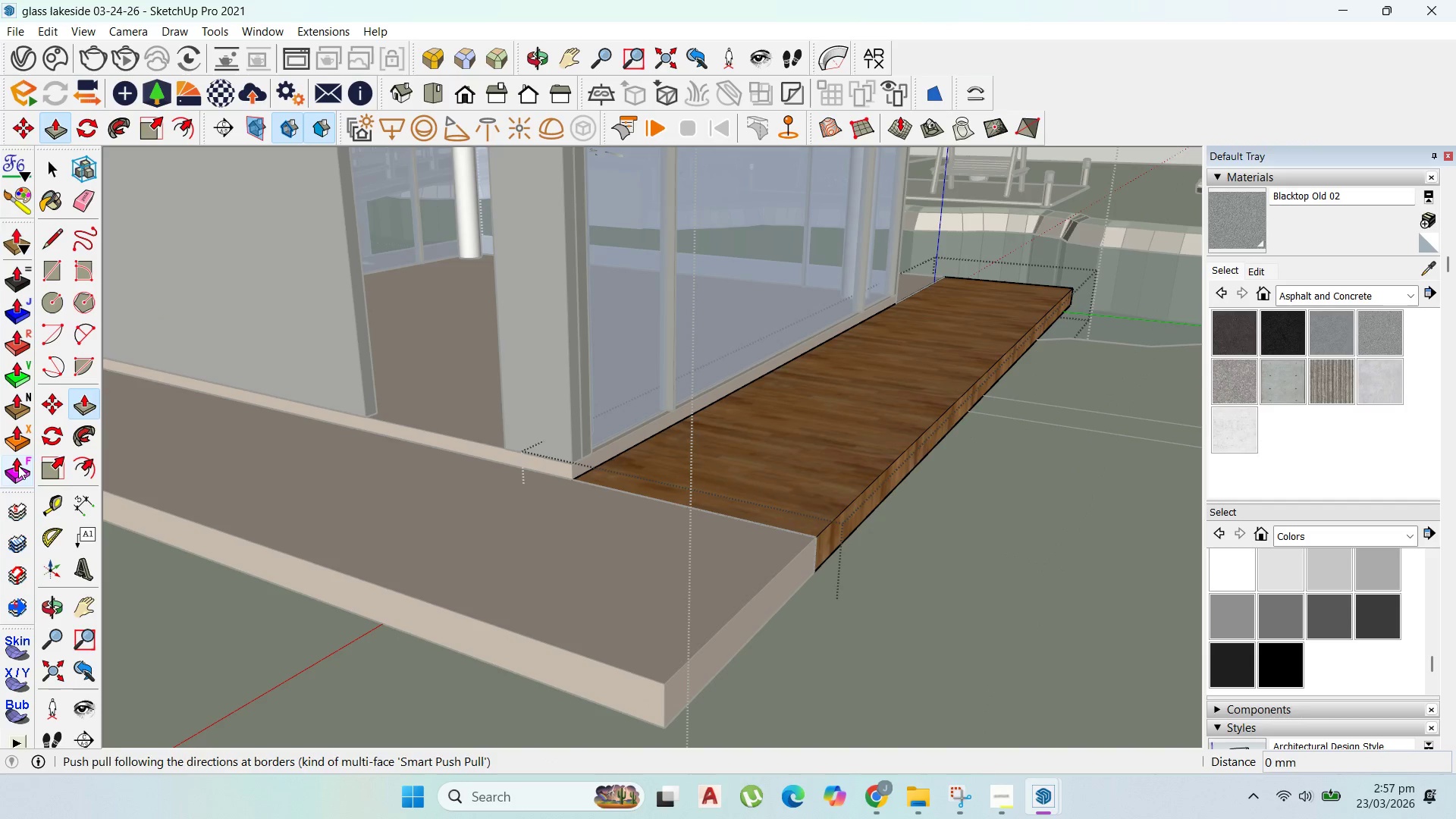 
left_click_drag(start_coordinate=[53, 503], to_coordinate=[69, 505])
 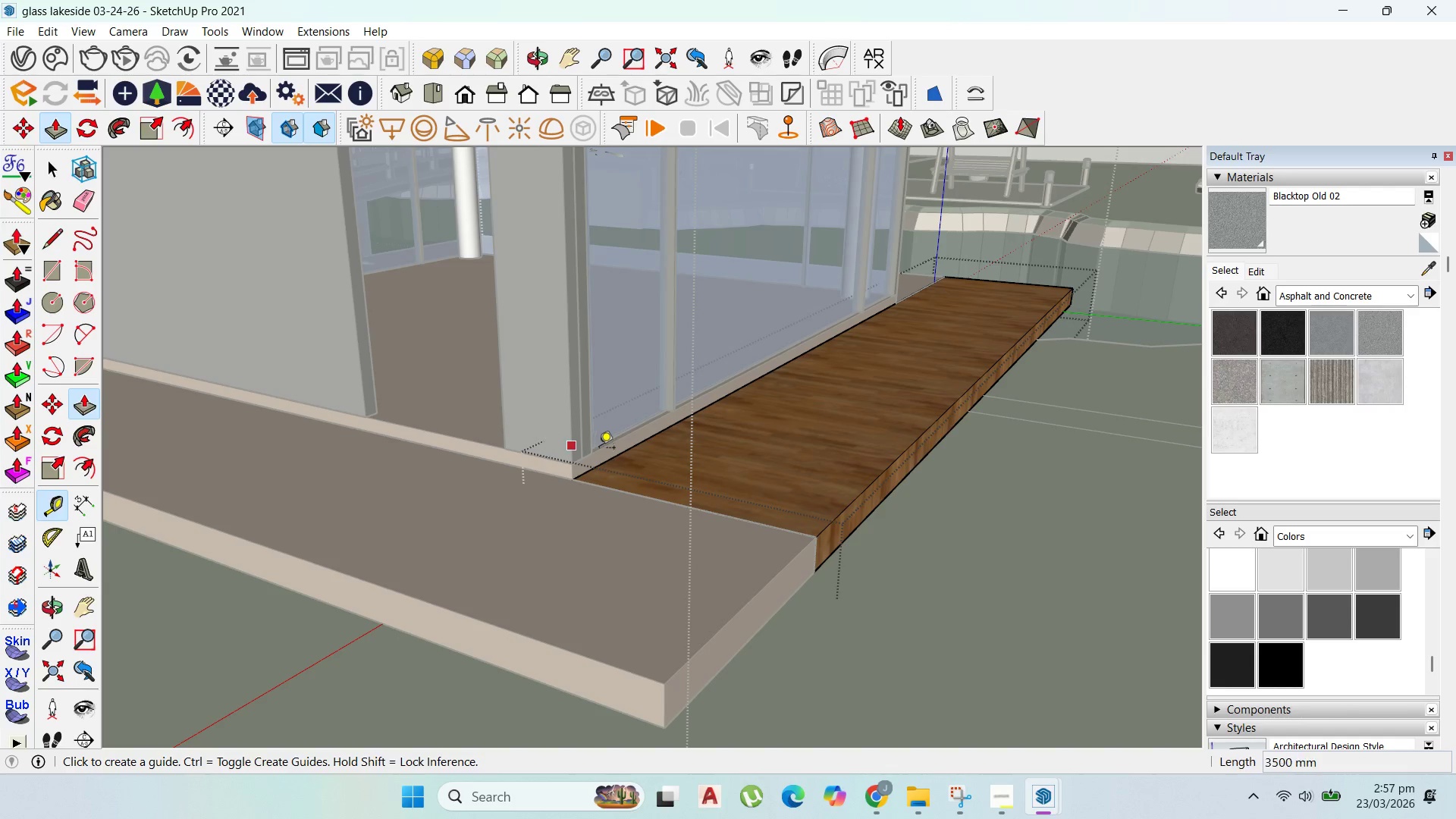 
left_click([614, 457])
 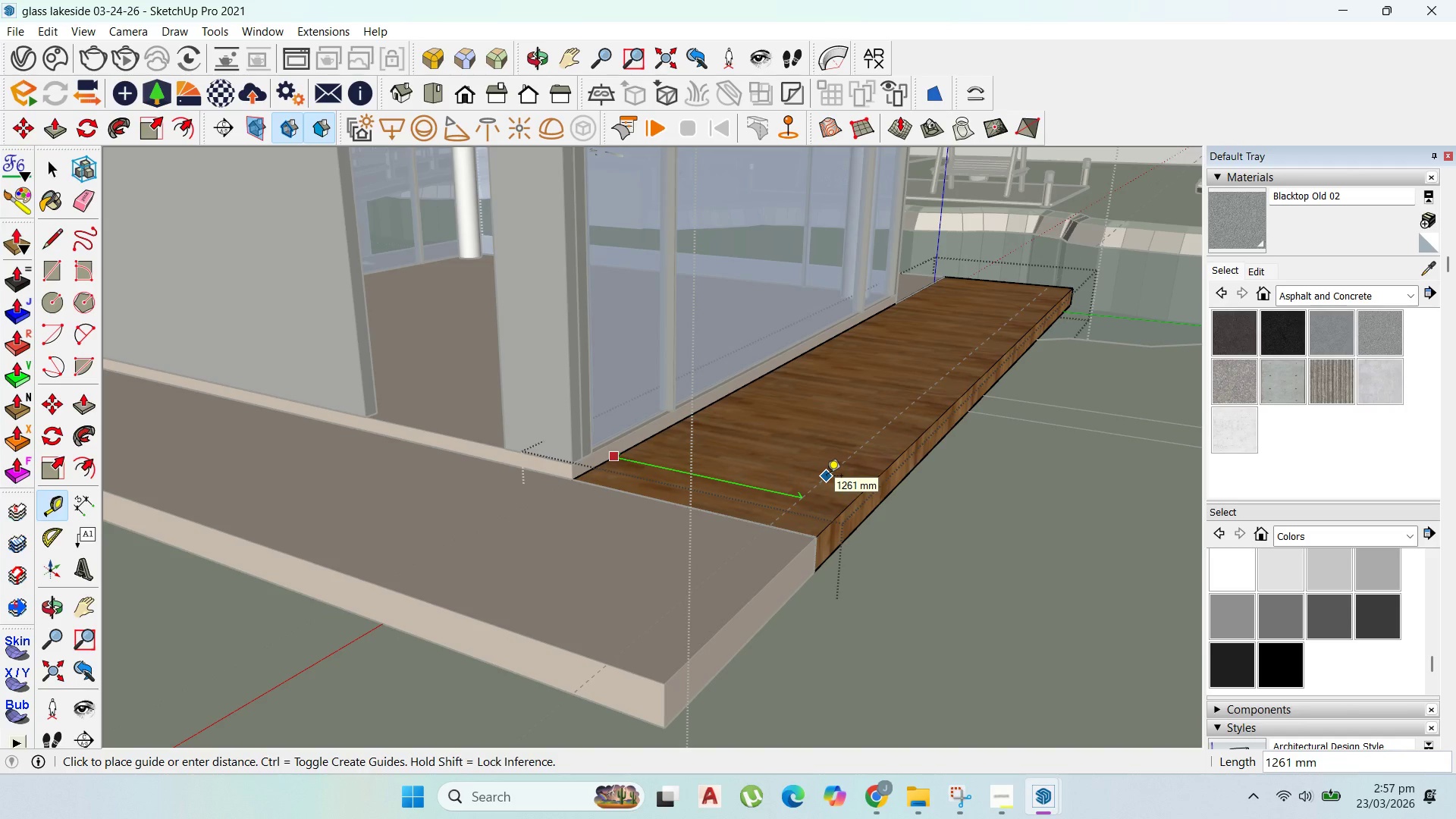 
type(2000)
 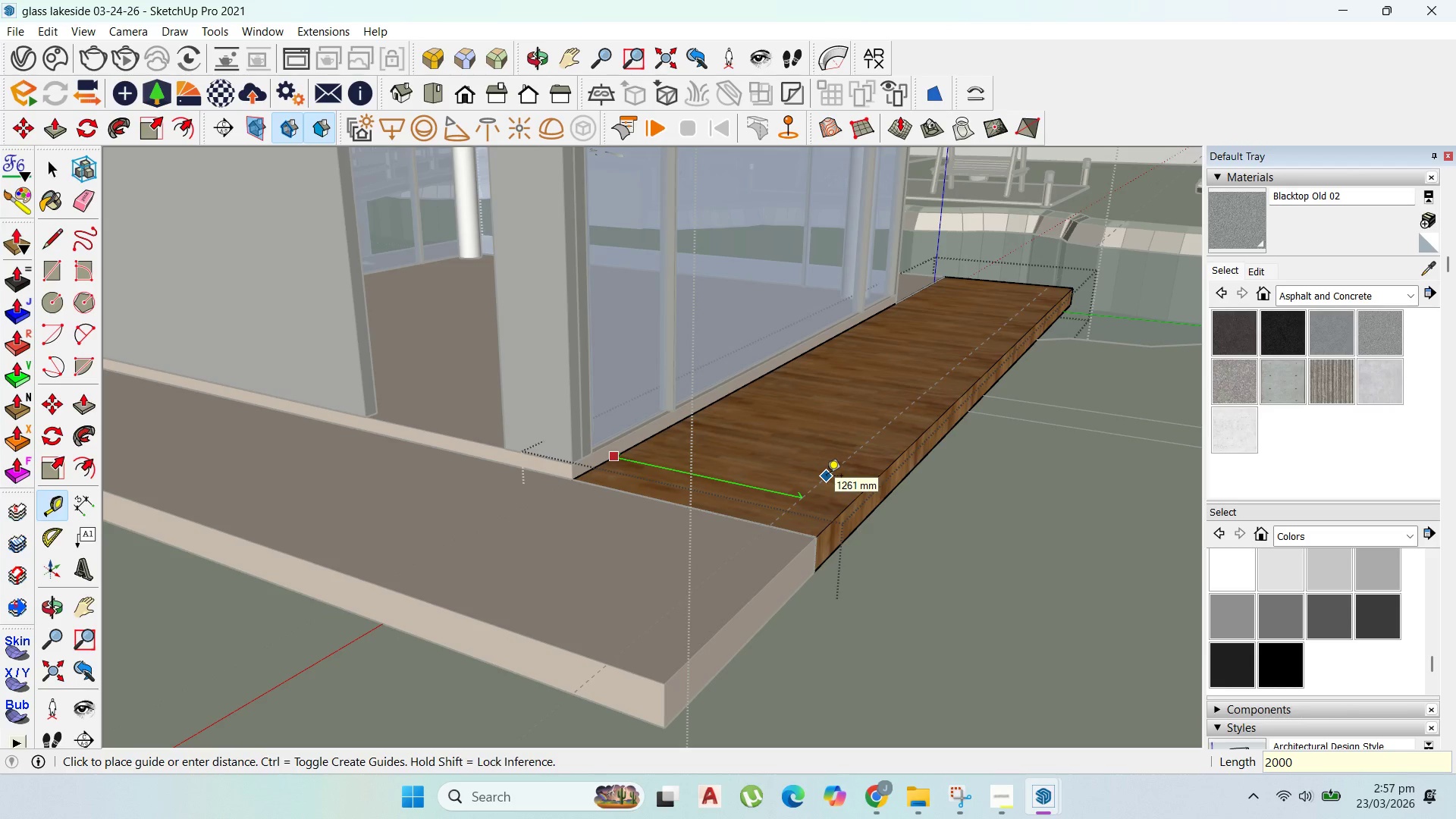 
key(Enter)
 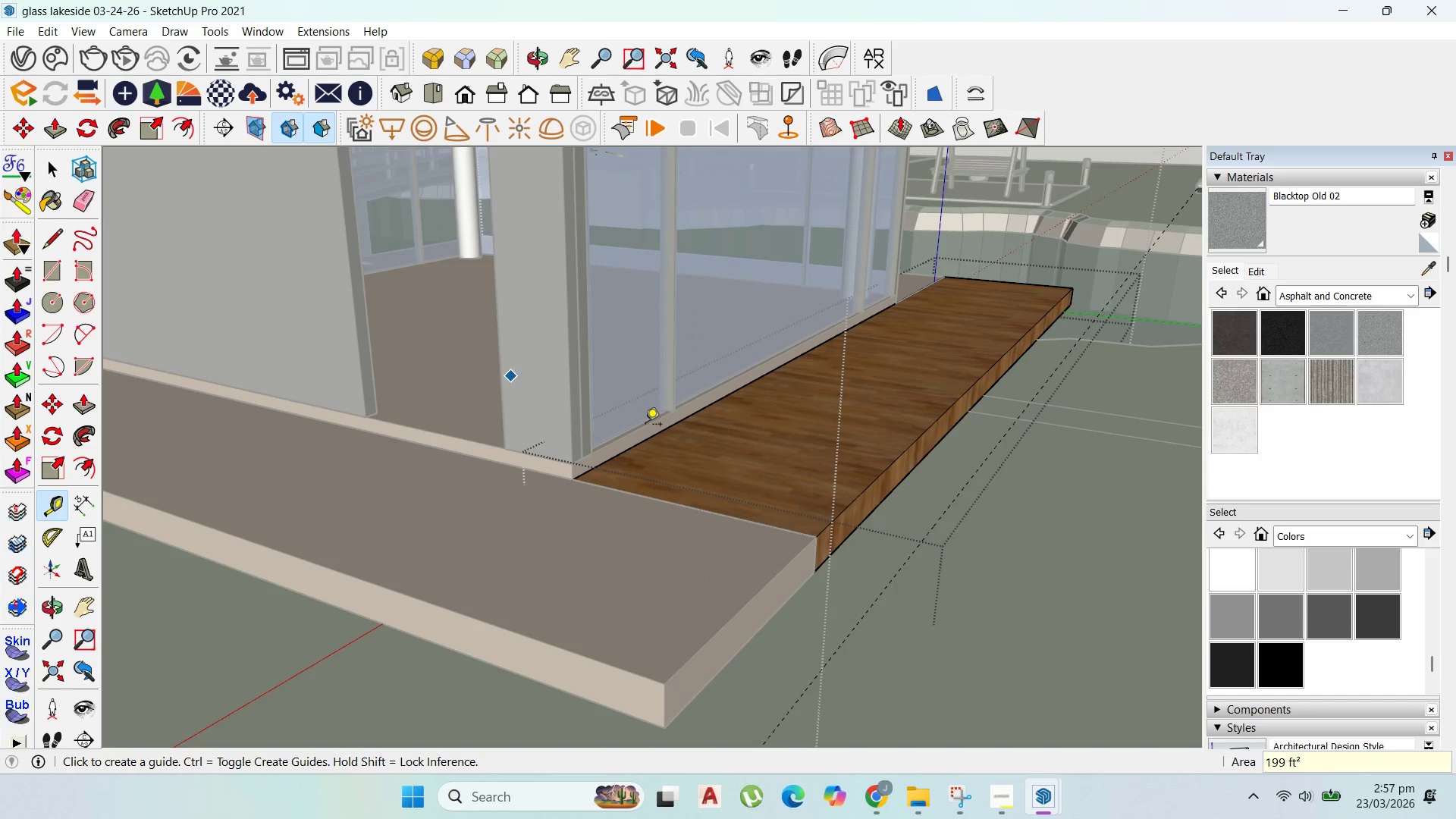 
key(BracketLeft)
 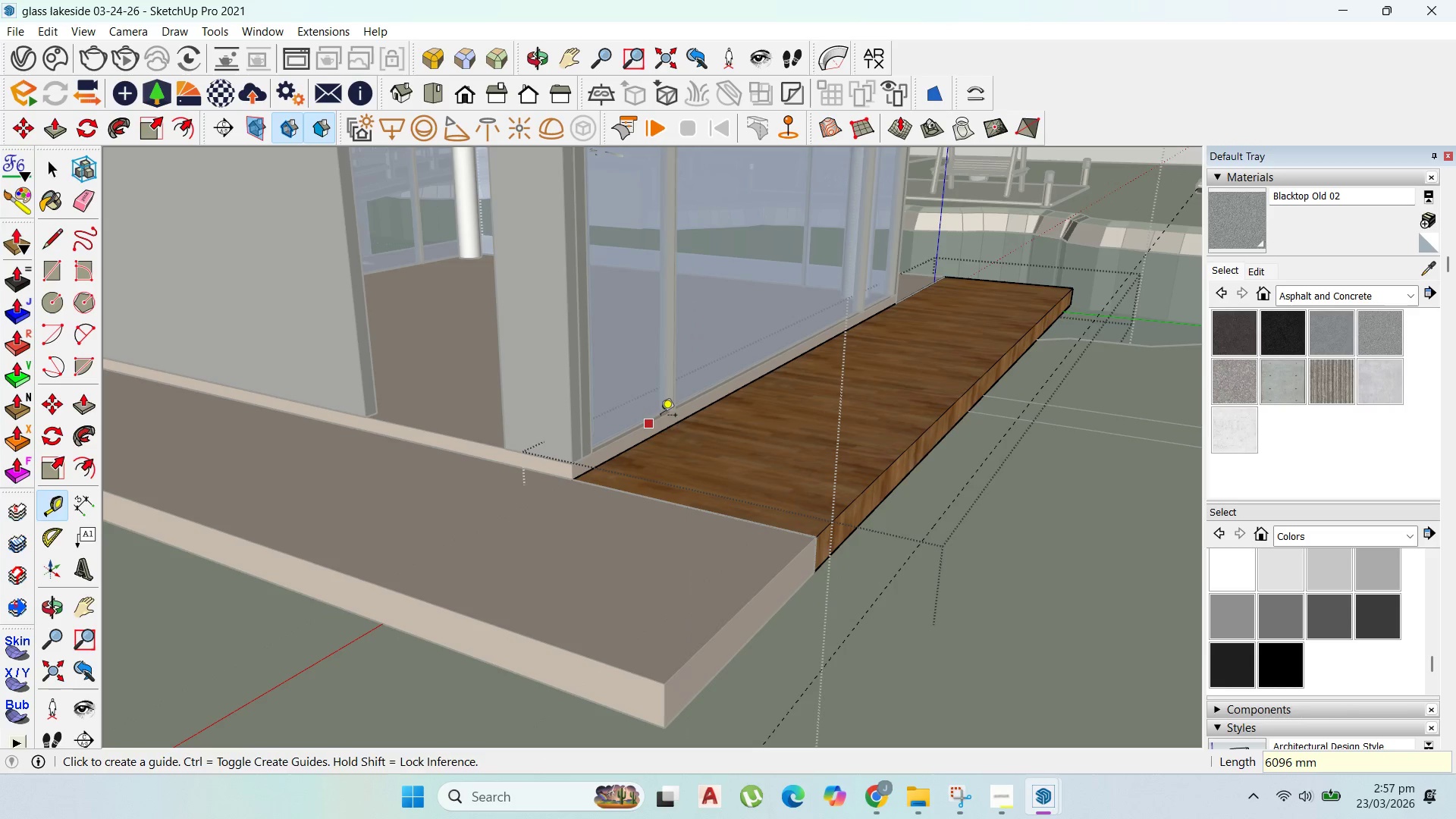 
key(P)
 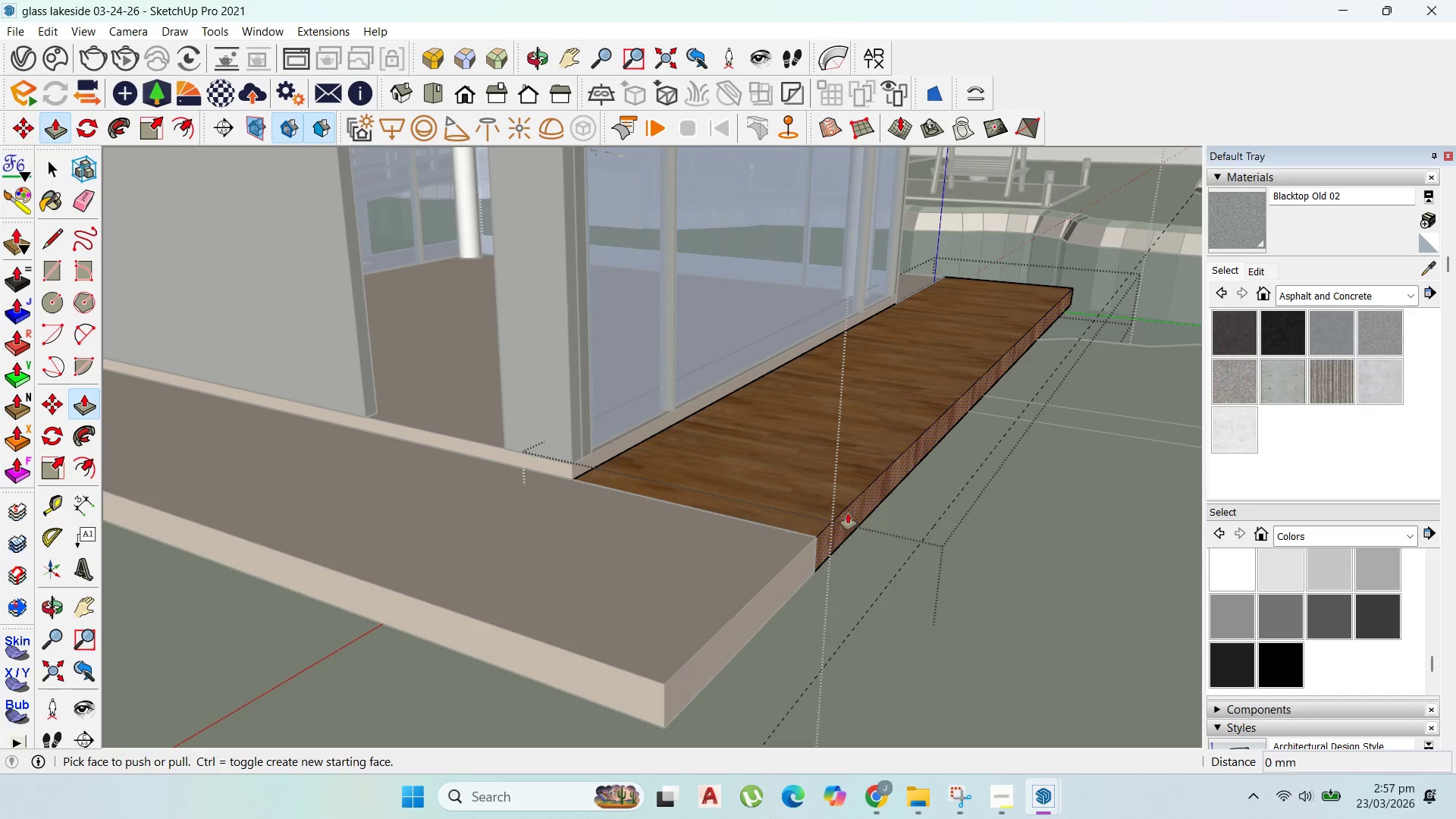 
left_click_drag(start_coordinate=[848, 513], to_coordinate=[929, 532])
 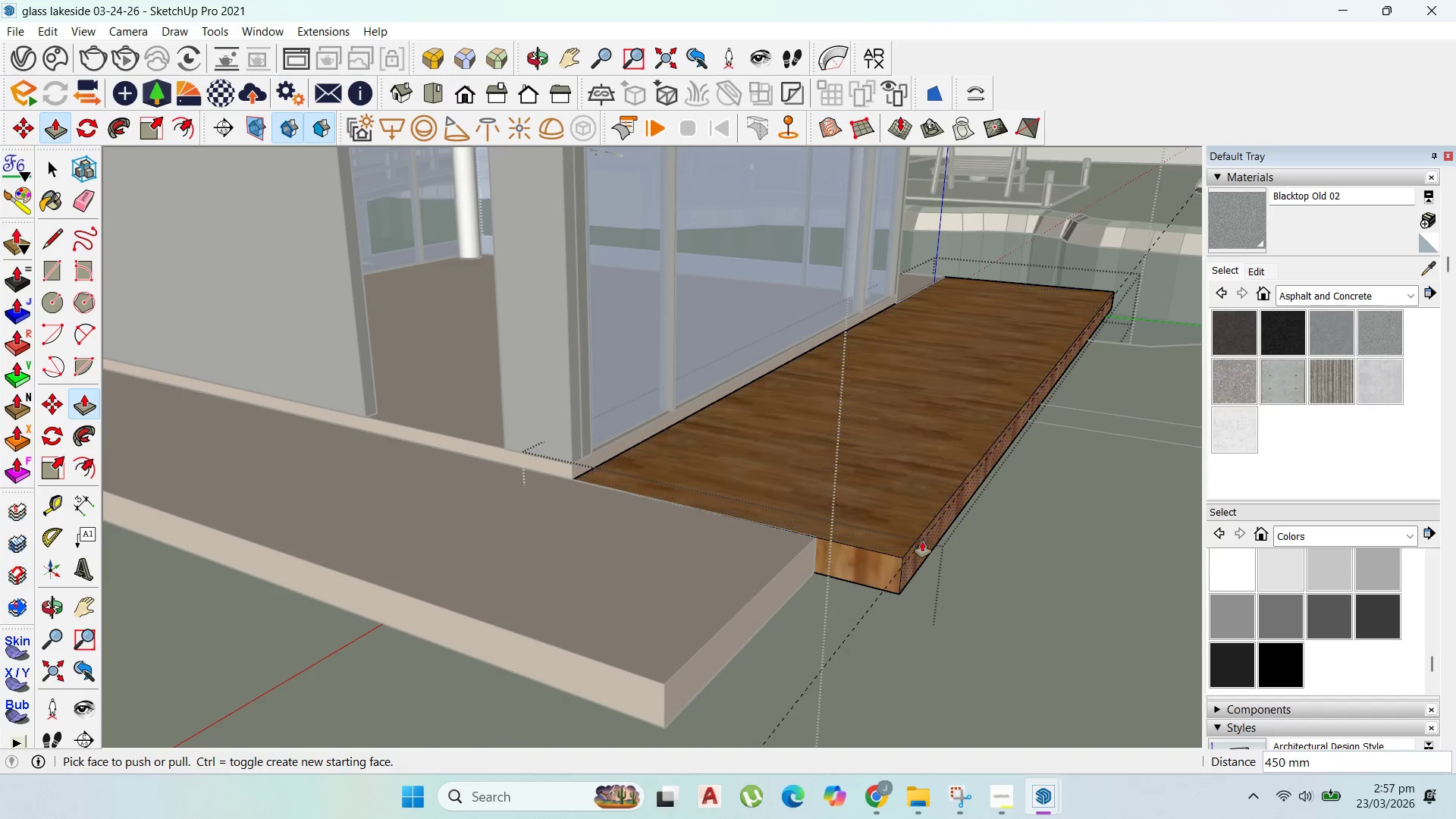 
left_click_drag(start_coordinate=[922, 541], to_coordinate=[932, 525])
 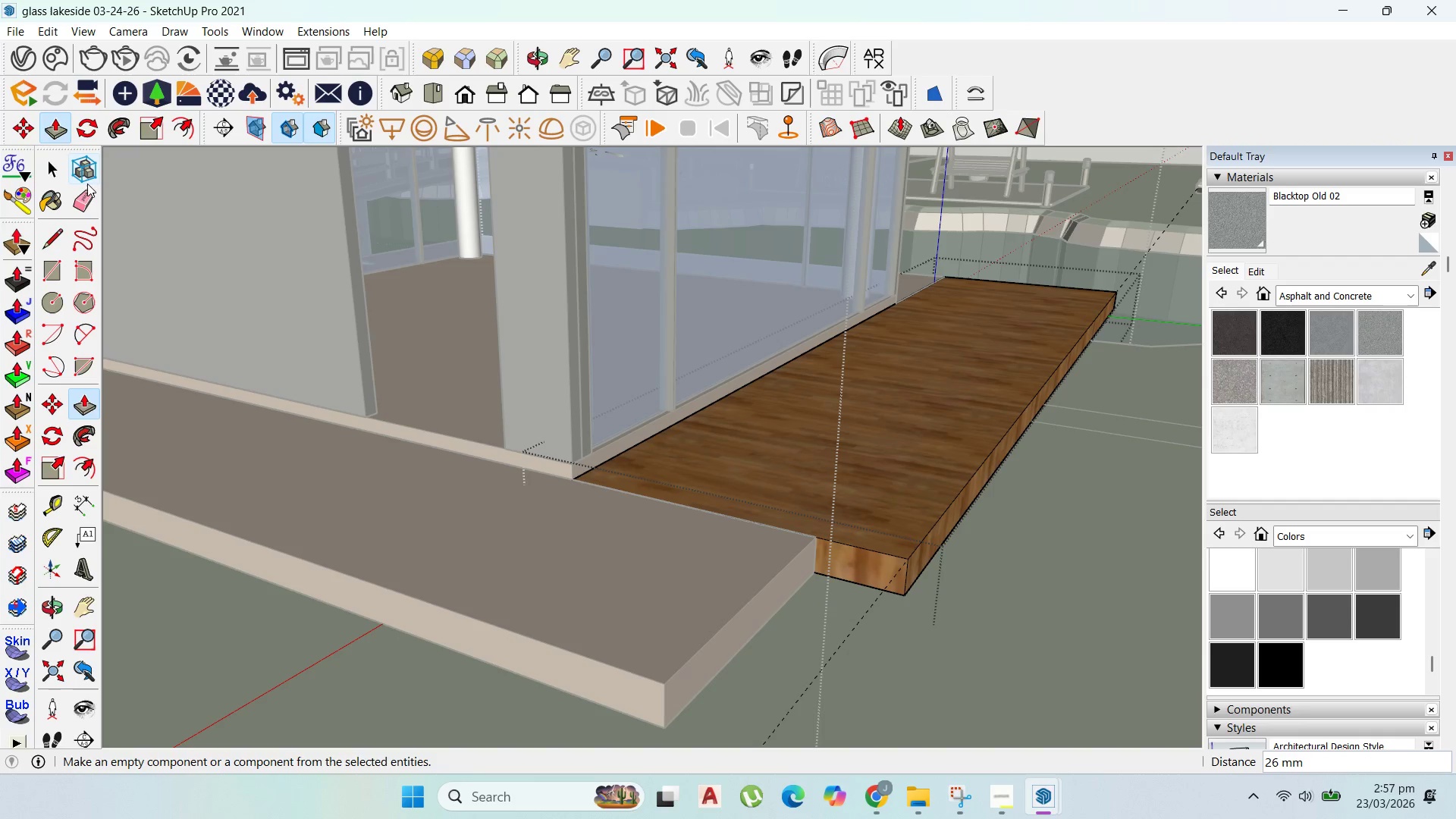 
left_click([60, 174])
 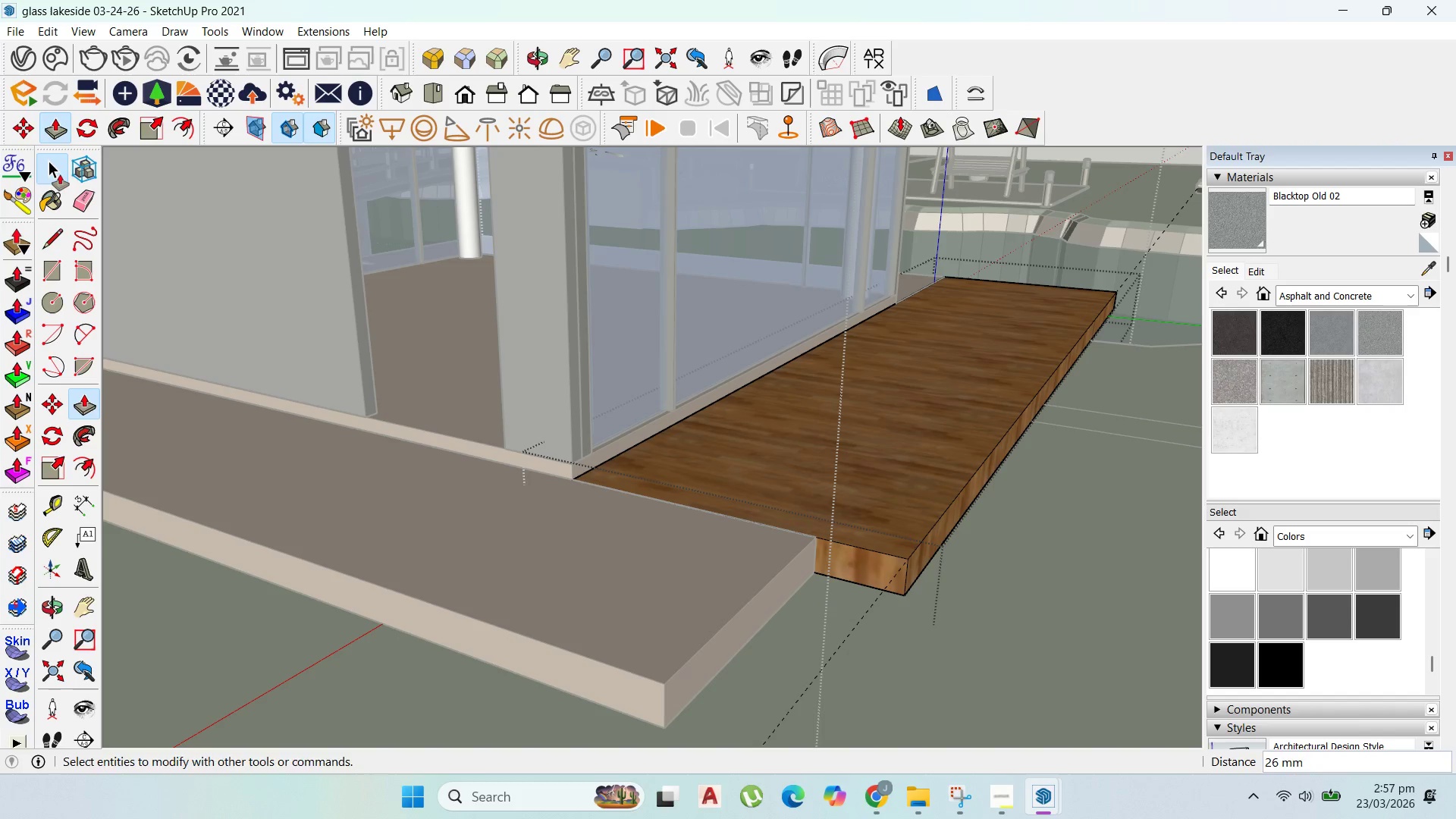 
key(Escape)
 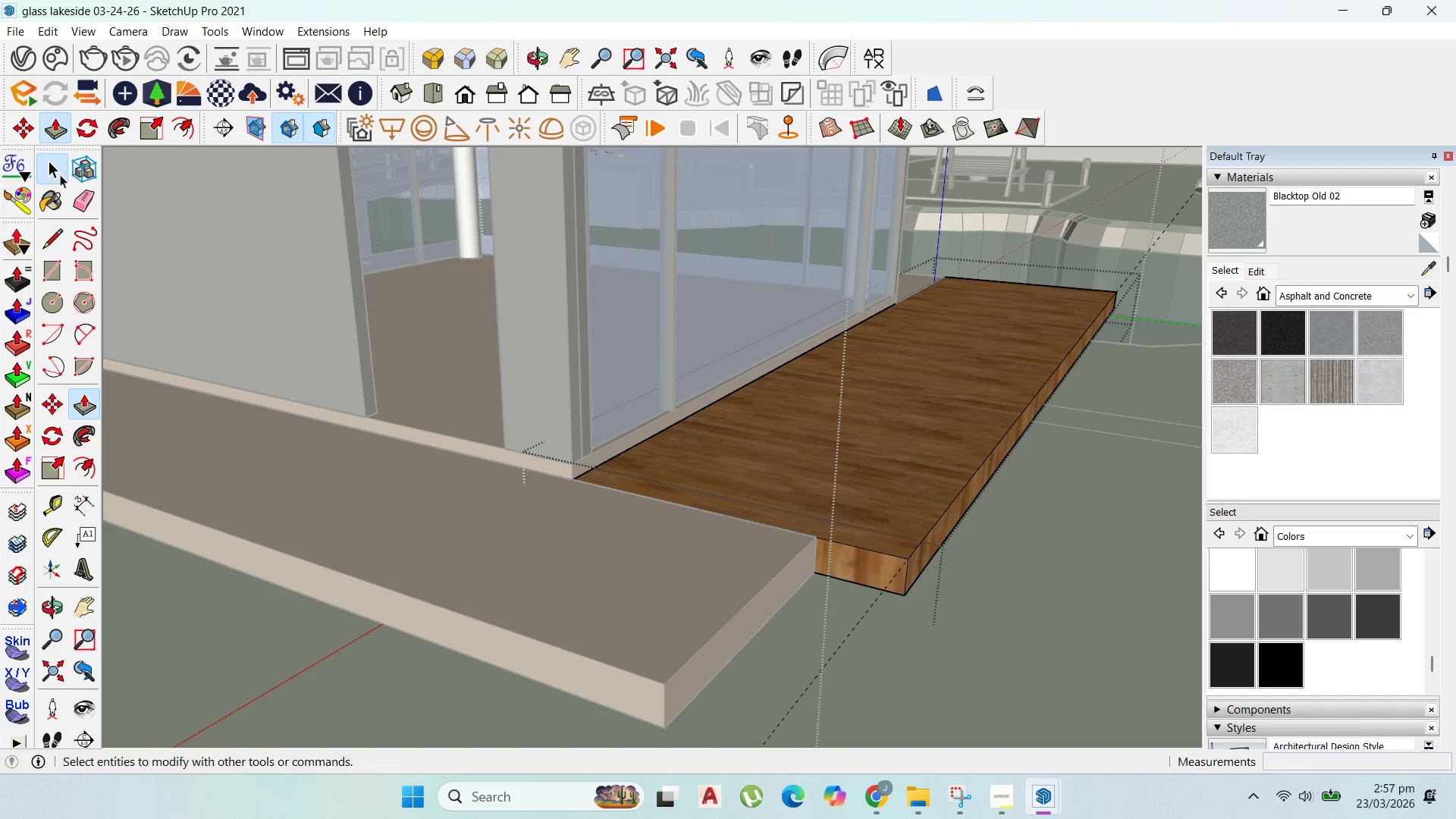 
key(Escape)
 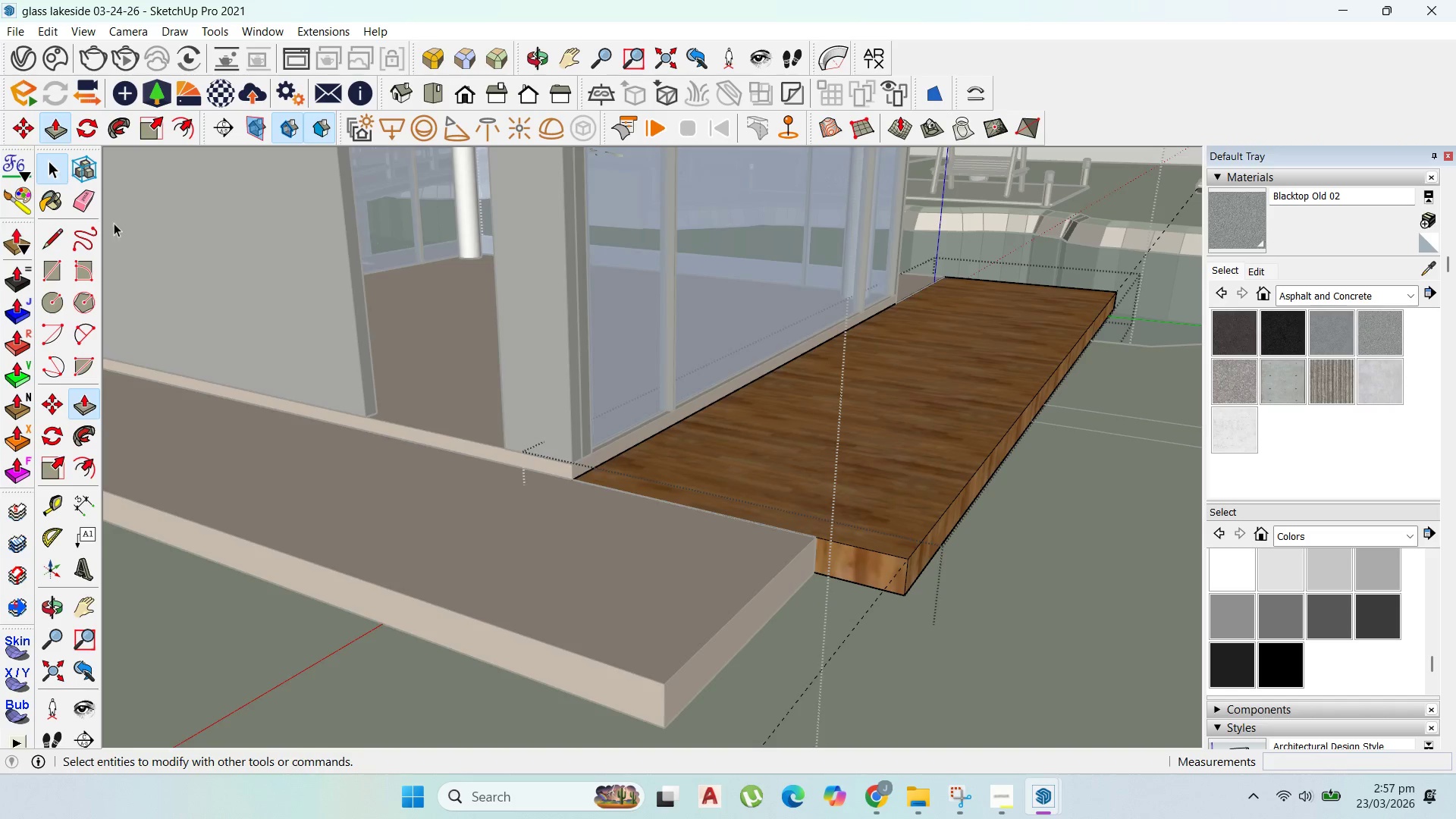 
key(Escape)
 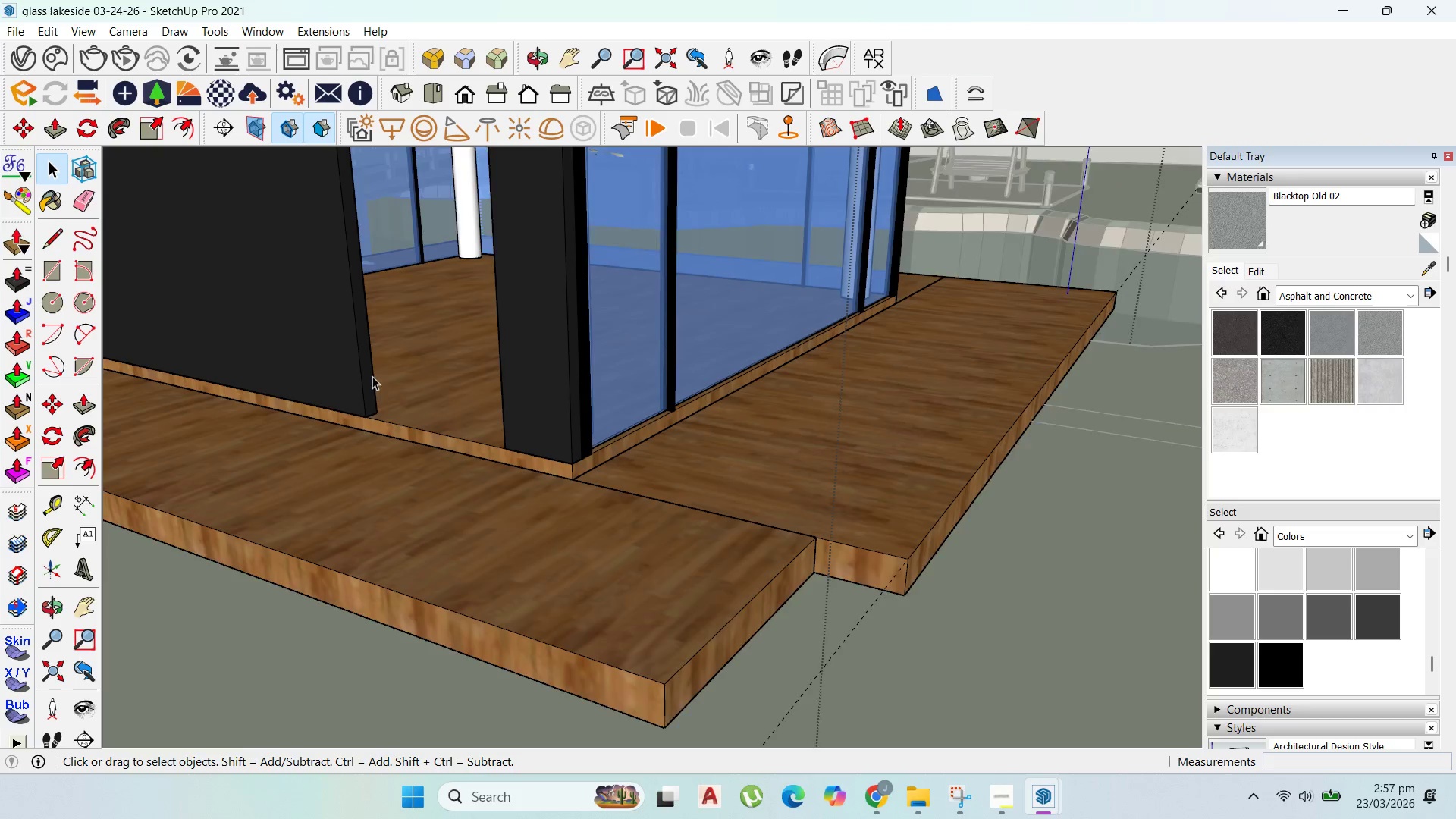 
key(Escape)
 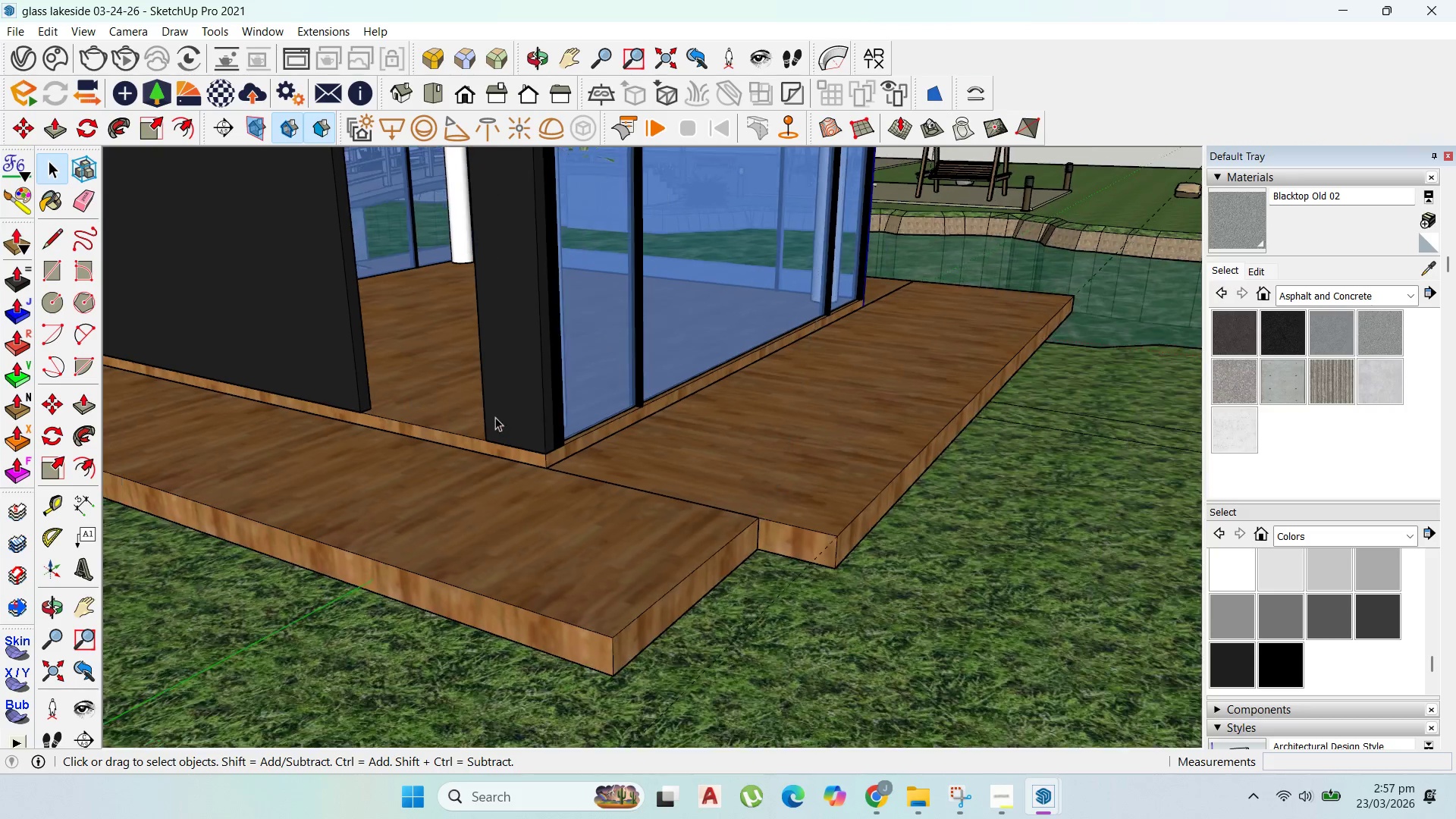 
key(Escape)
 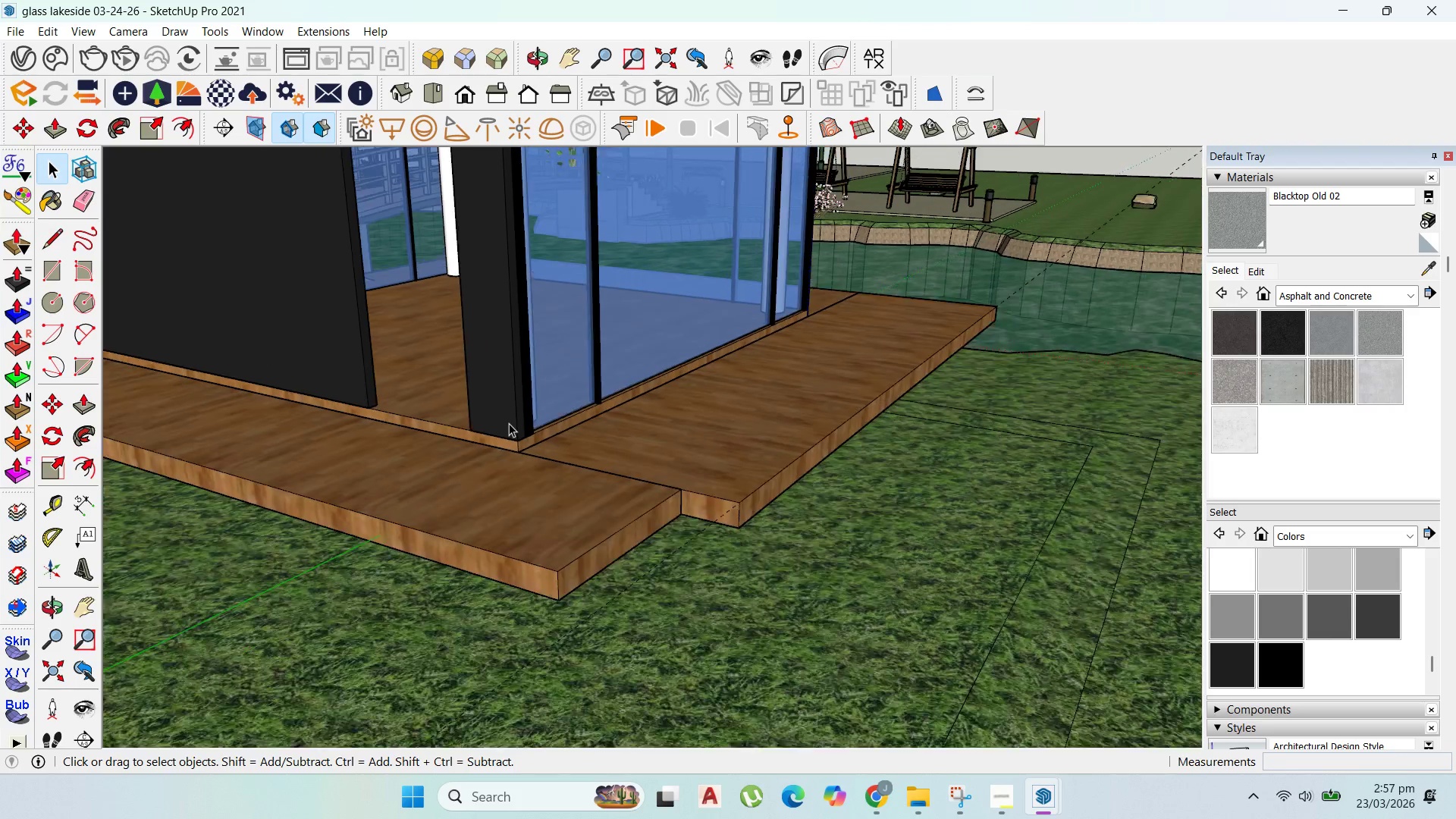 
key(Escape)
 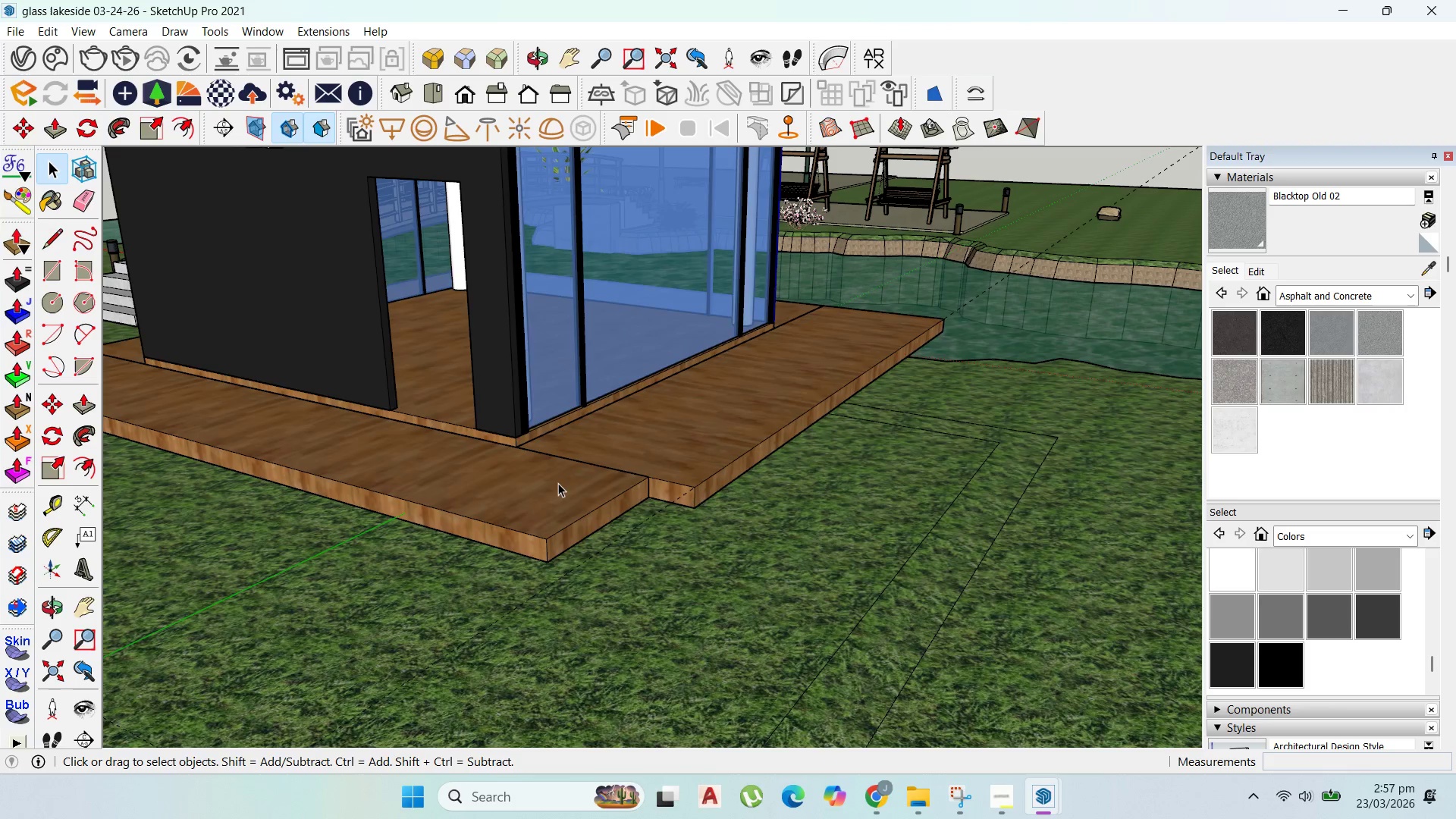 
scroll: coordinate [516, 428], scroll_direction: down, amount: 5.0
 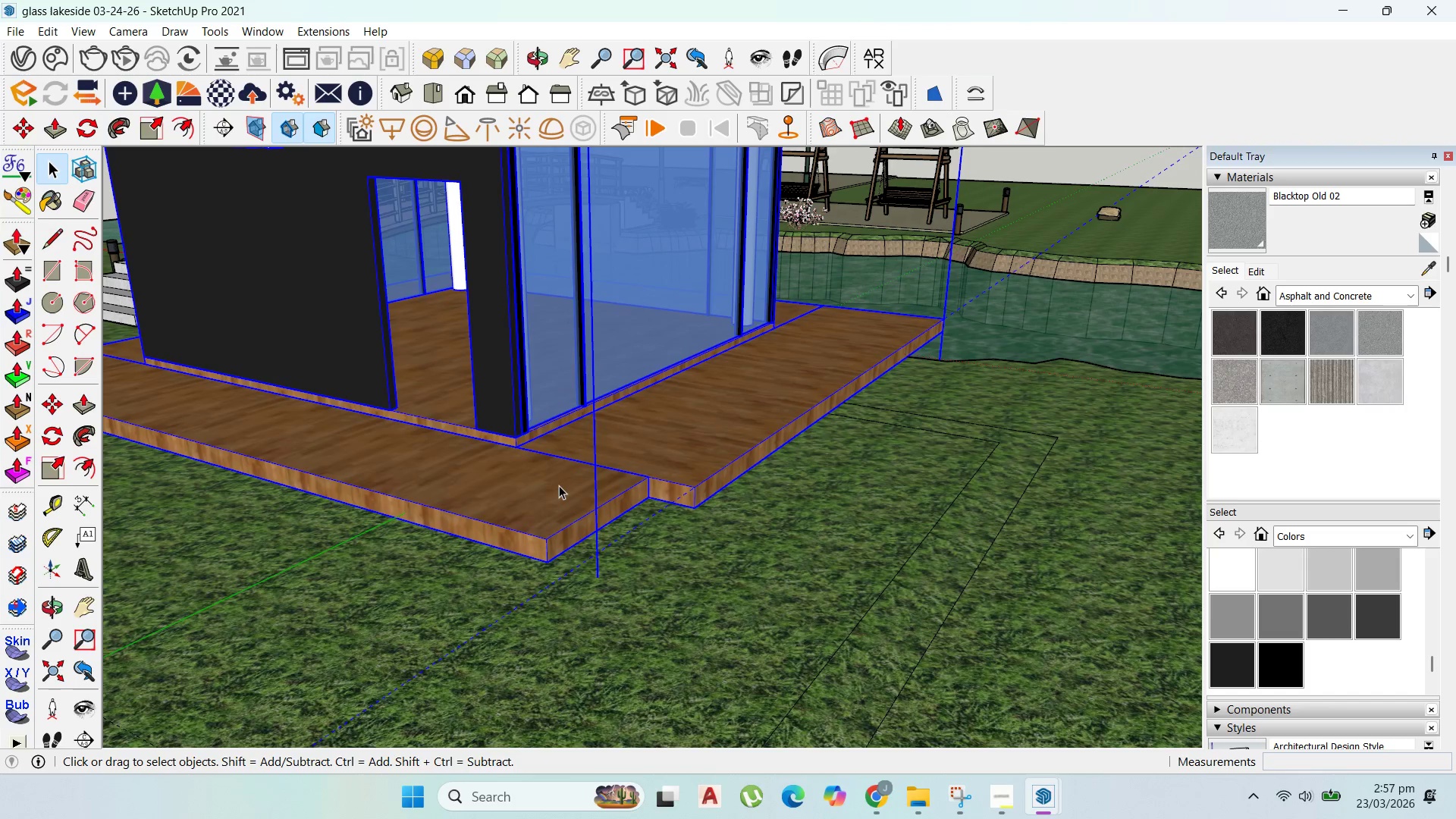 
double_click([559, 485])
 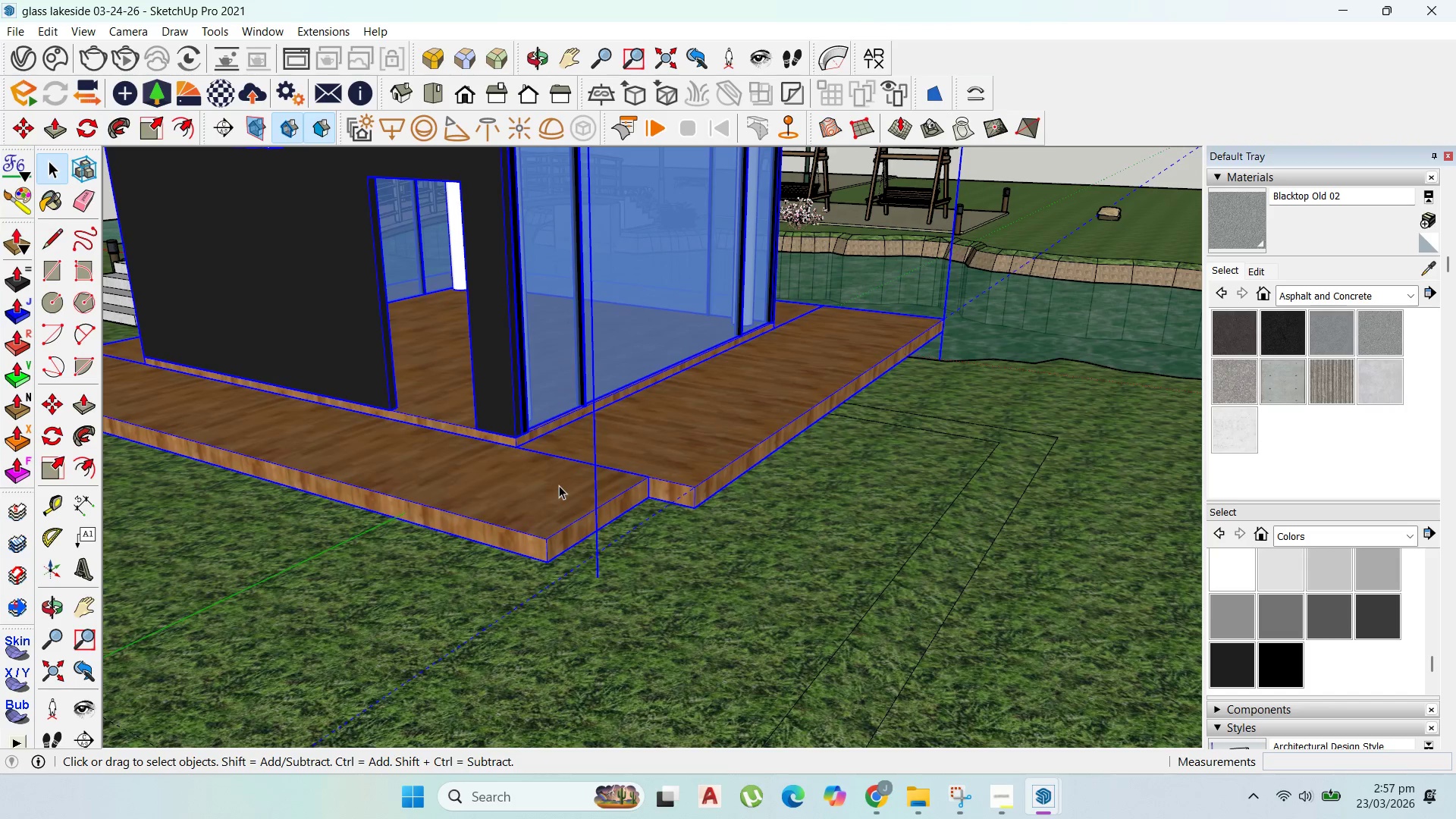 
triple_click([559, 485])
 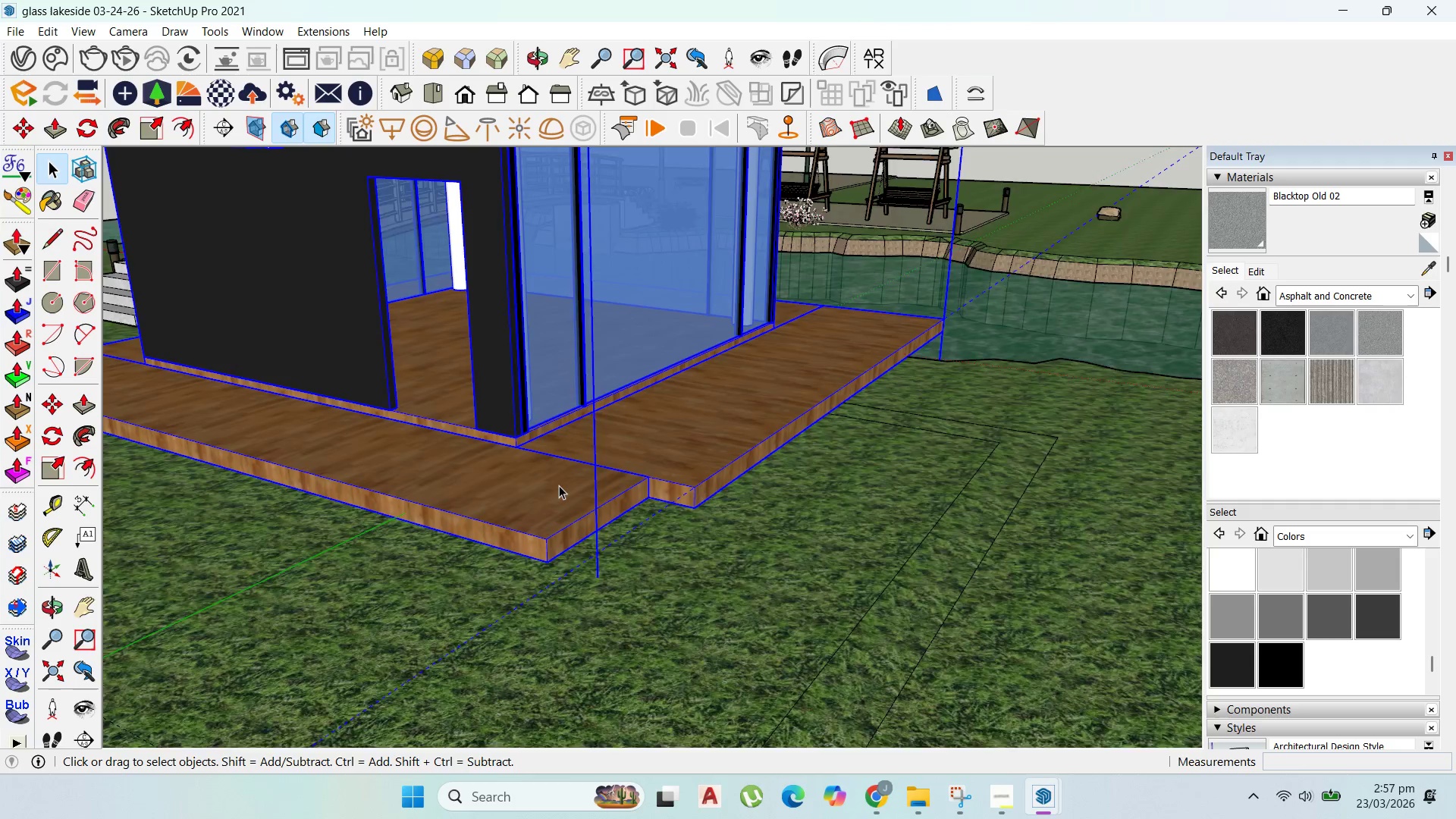 
triple_click([559, 485])
 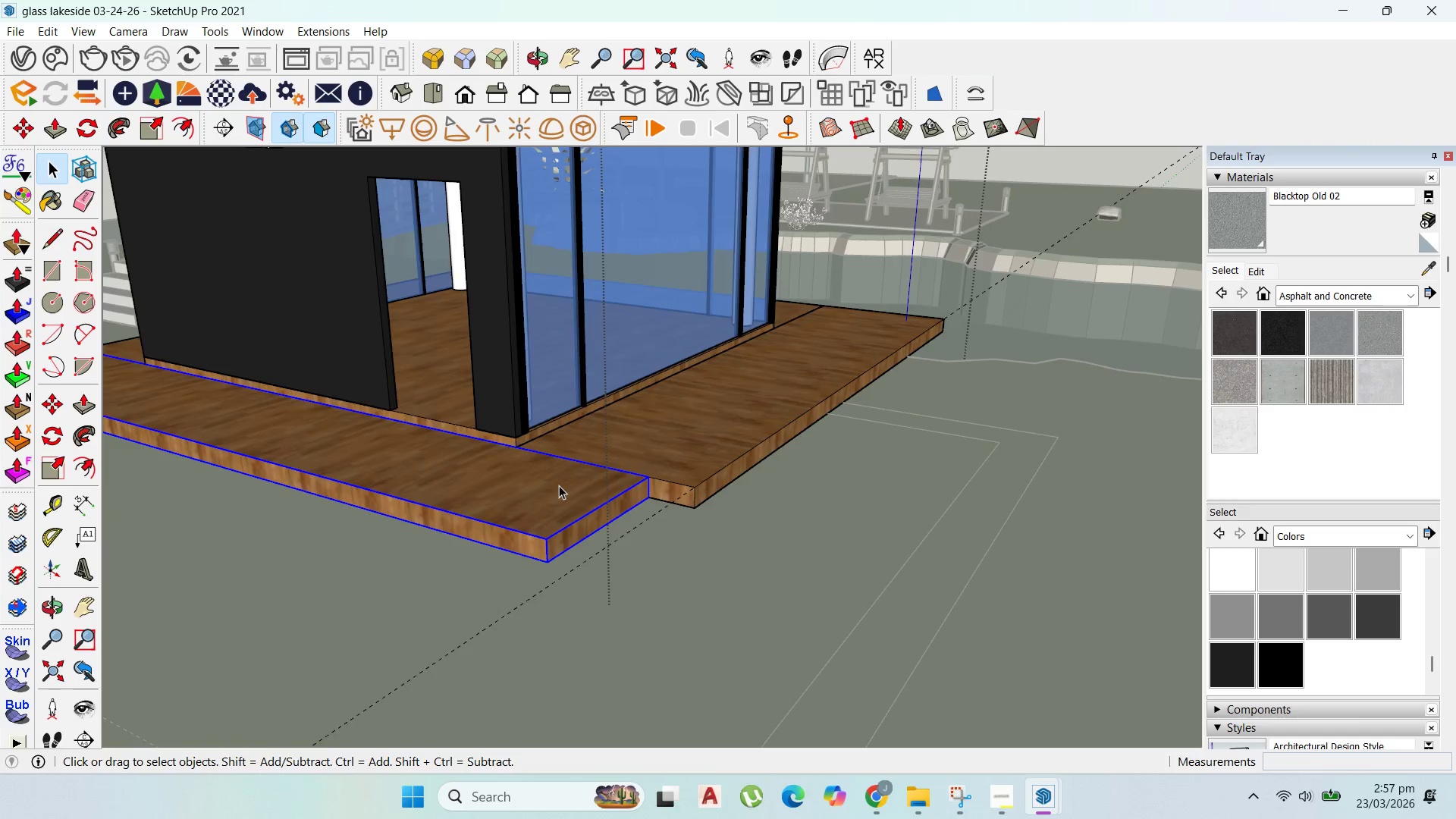 
triple_click([559, 485])
 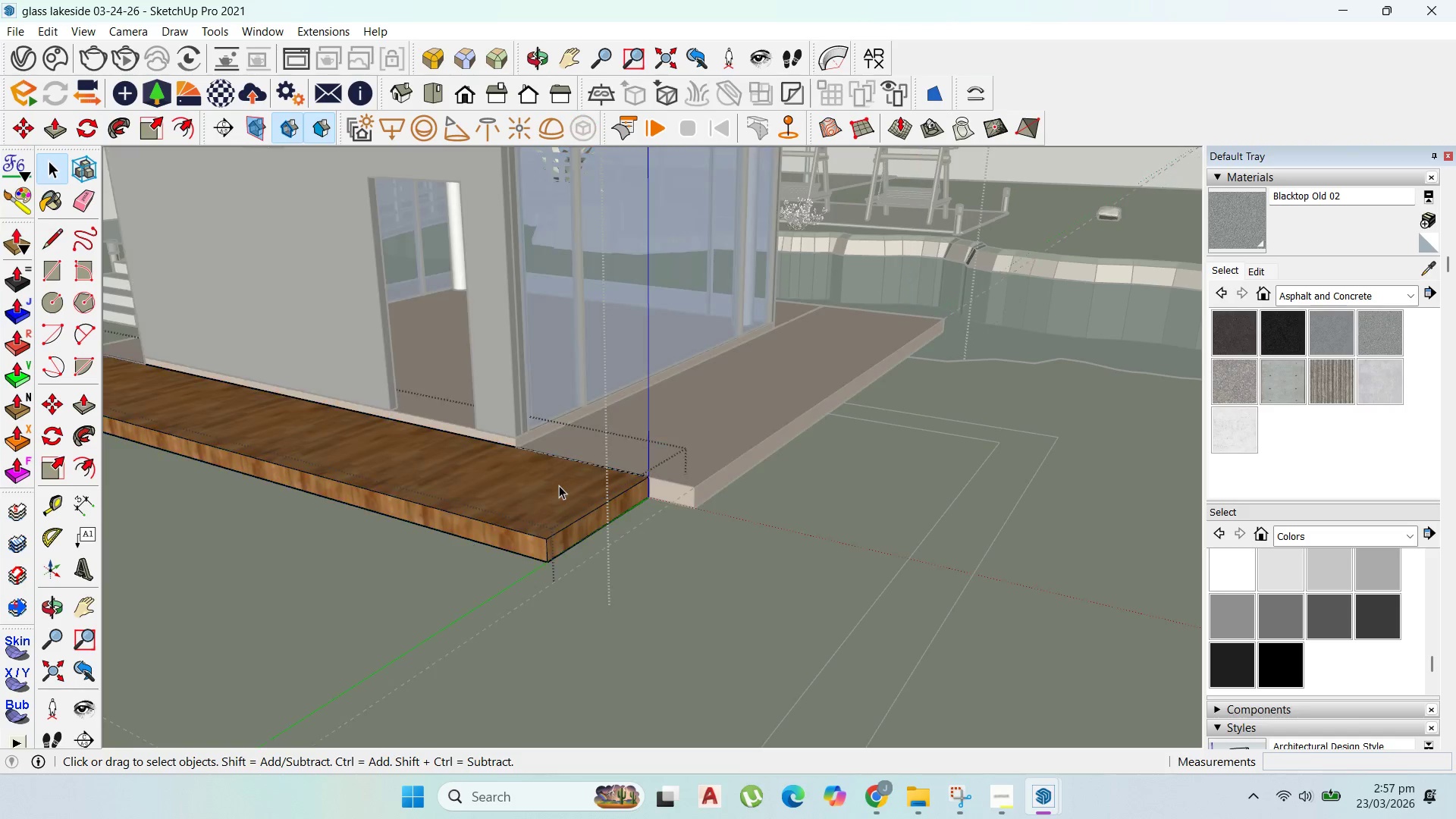 
triple_click([559, 485])
 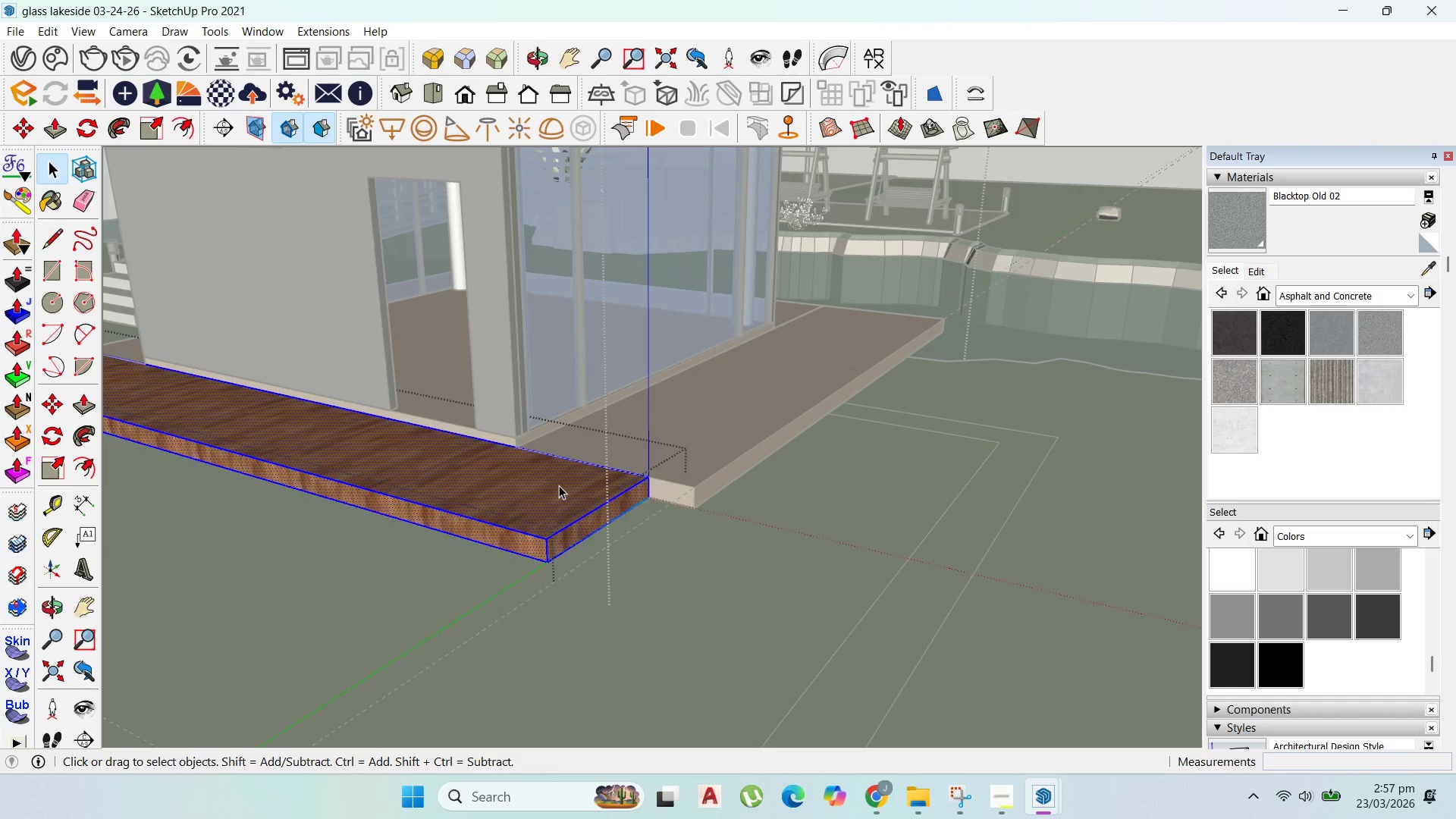 
triple_click([559, 485])
 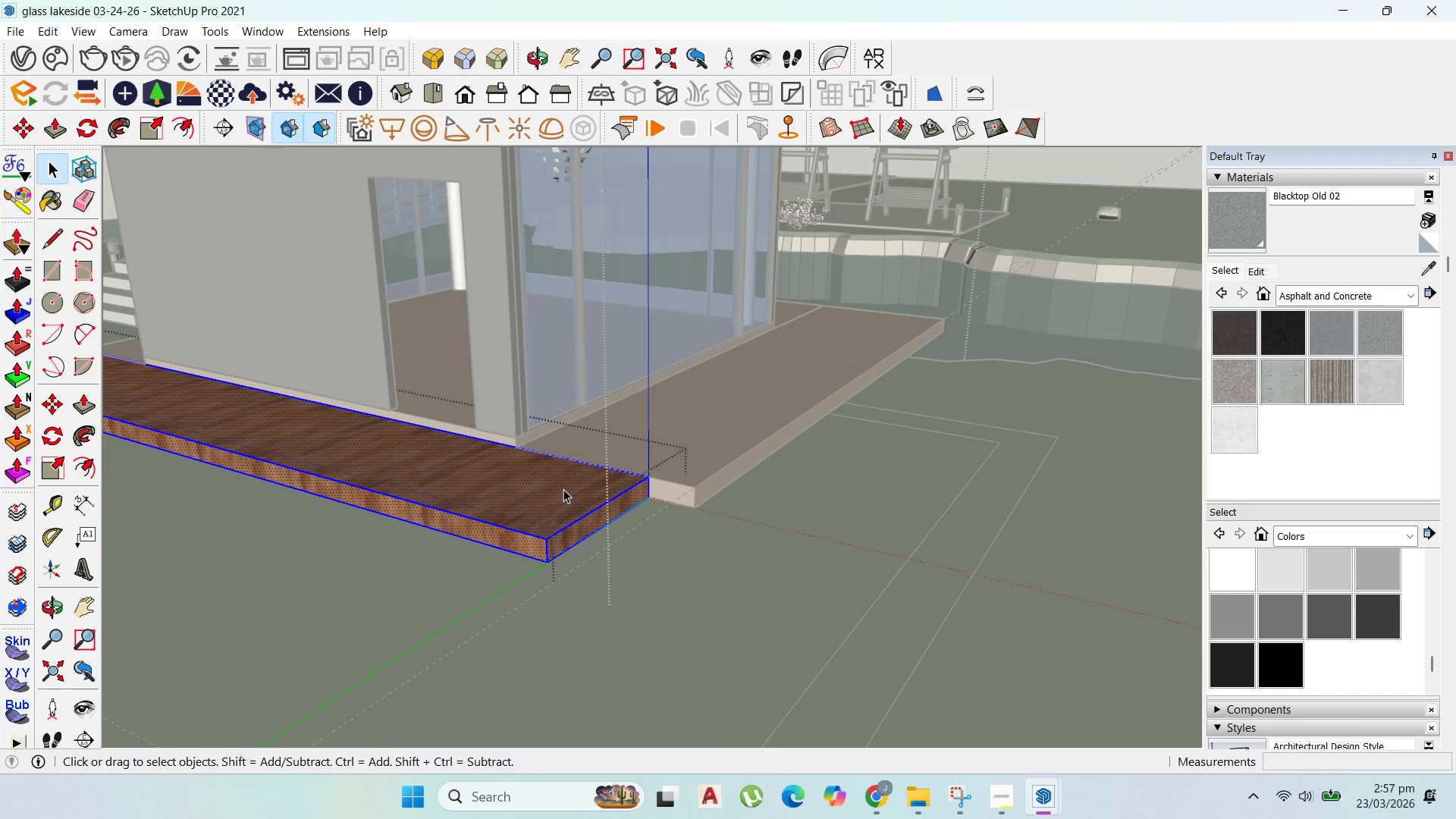 
key(P)
 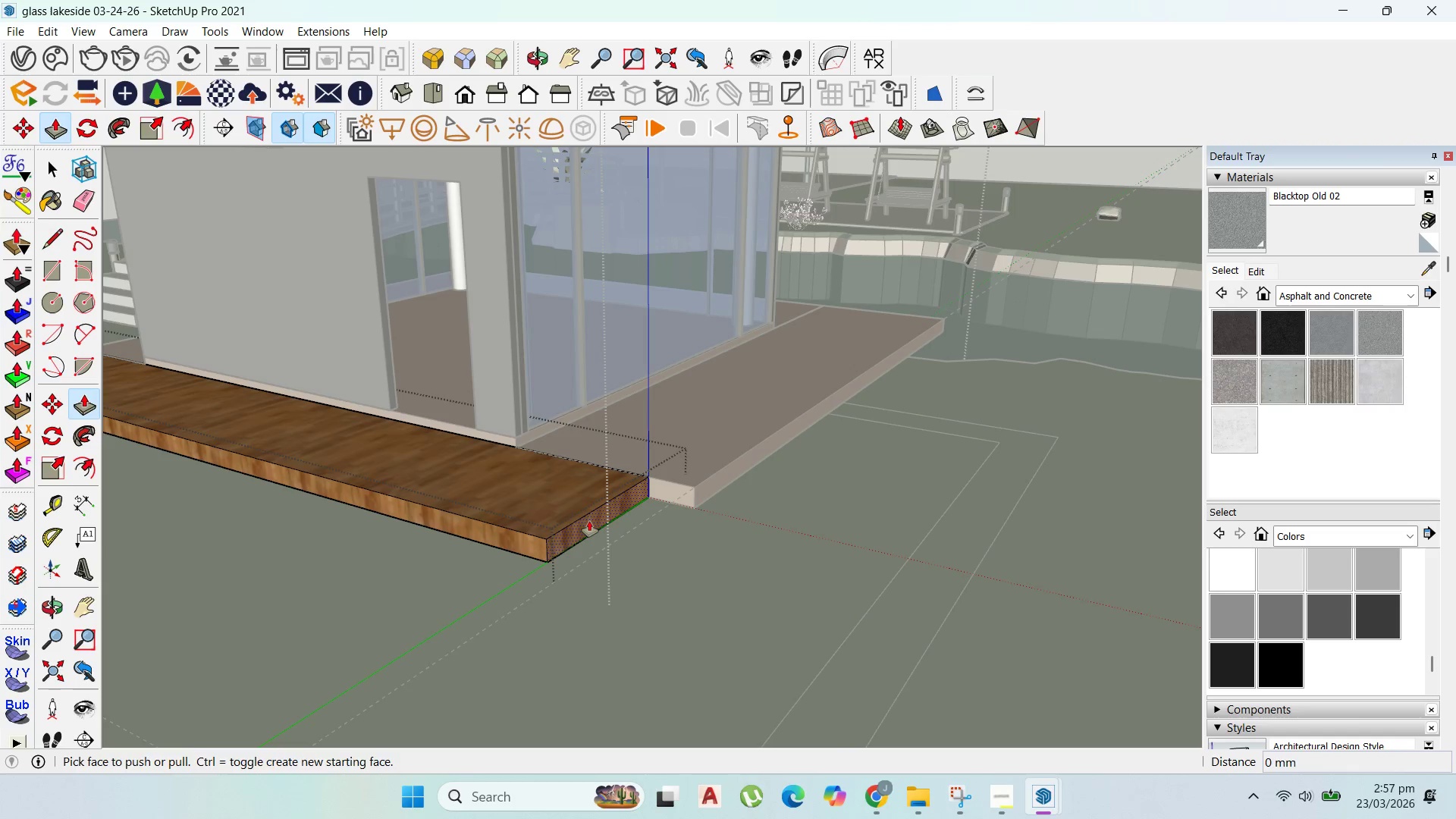 
left_click_drag(start_coordinate=[589, 521], to_coordinate=[695, 487])
 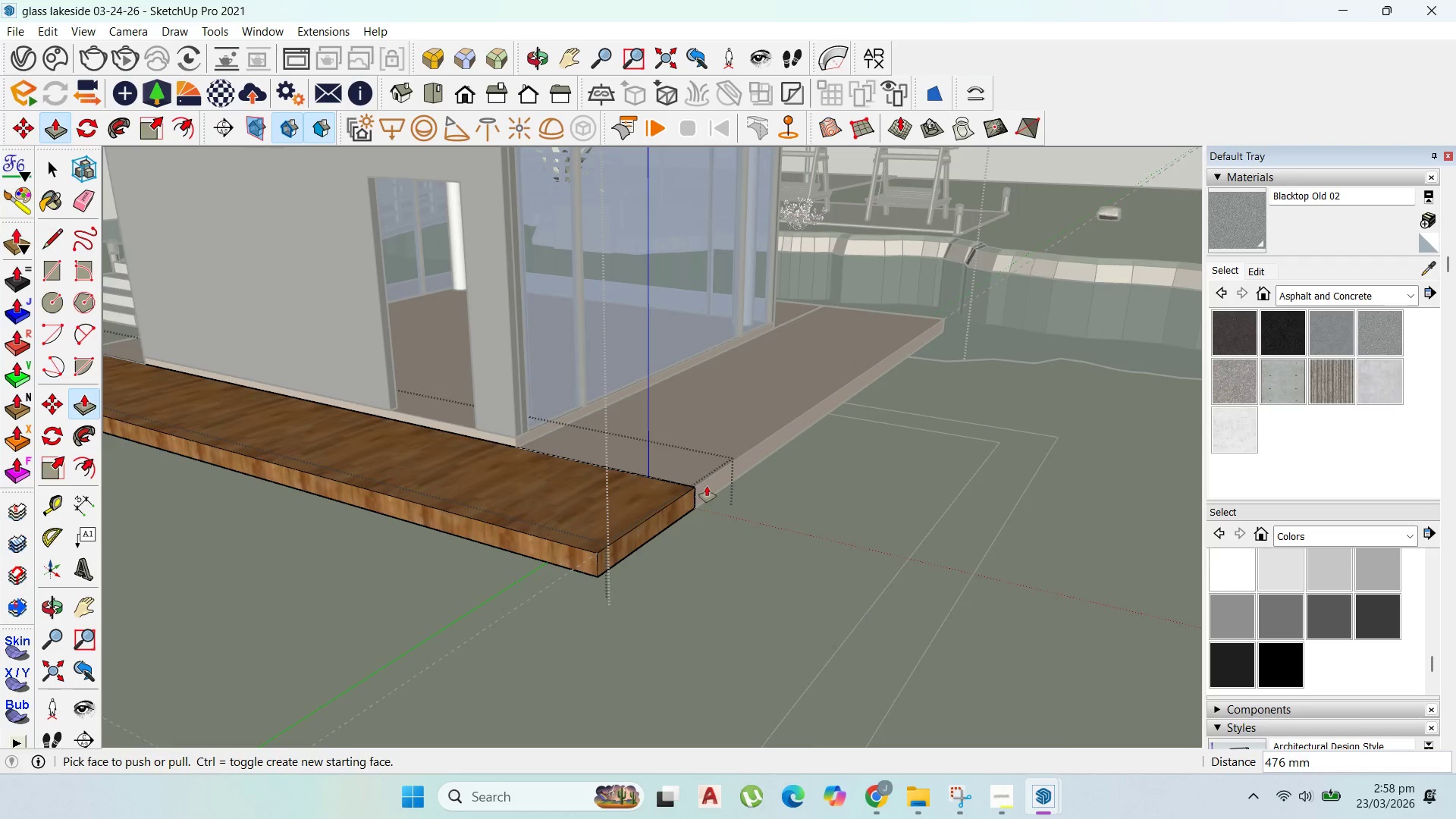 
scroll: coordinate [707, 486], scroll_direction: up, amount: 1.0
 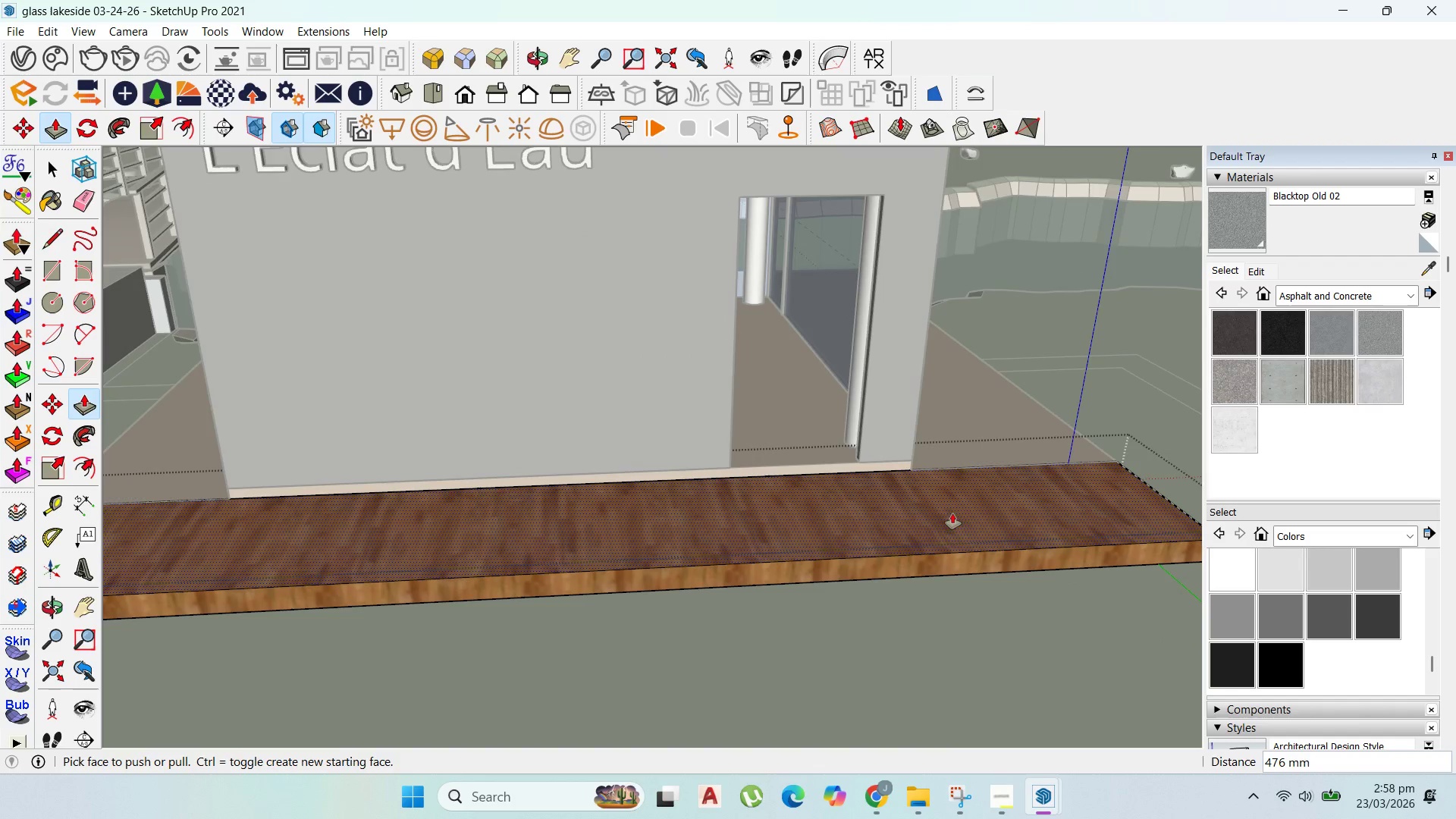 
scroll: coordinate [957, 504], scroll_direction: down, amount: 5.0
 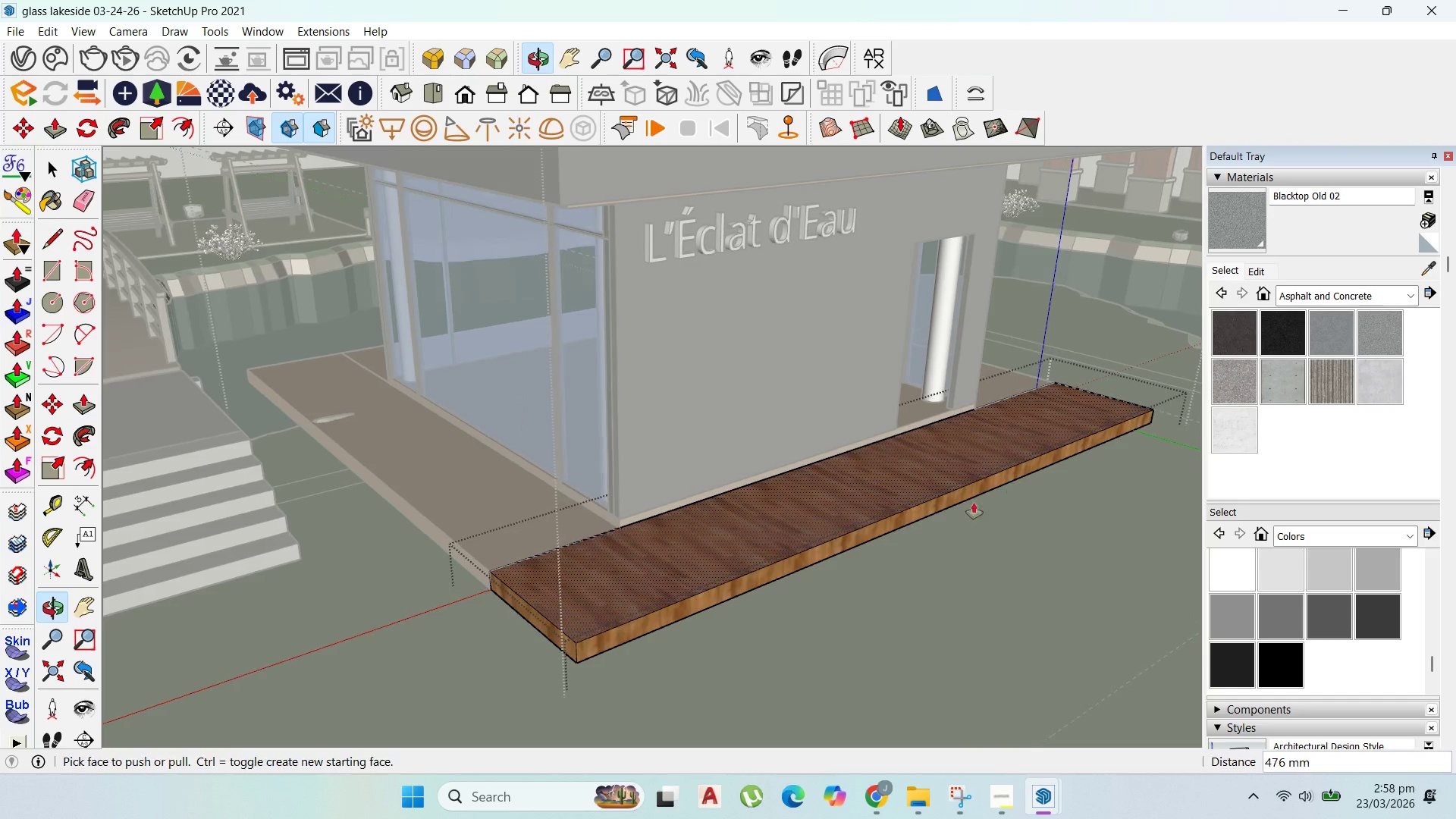 
key(Escape)
 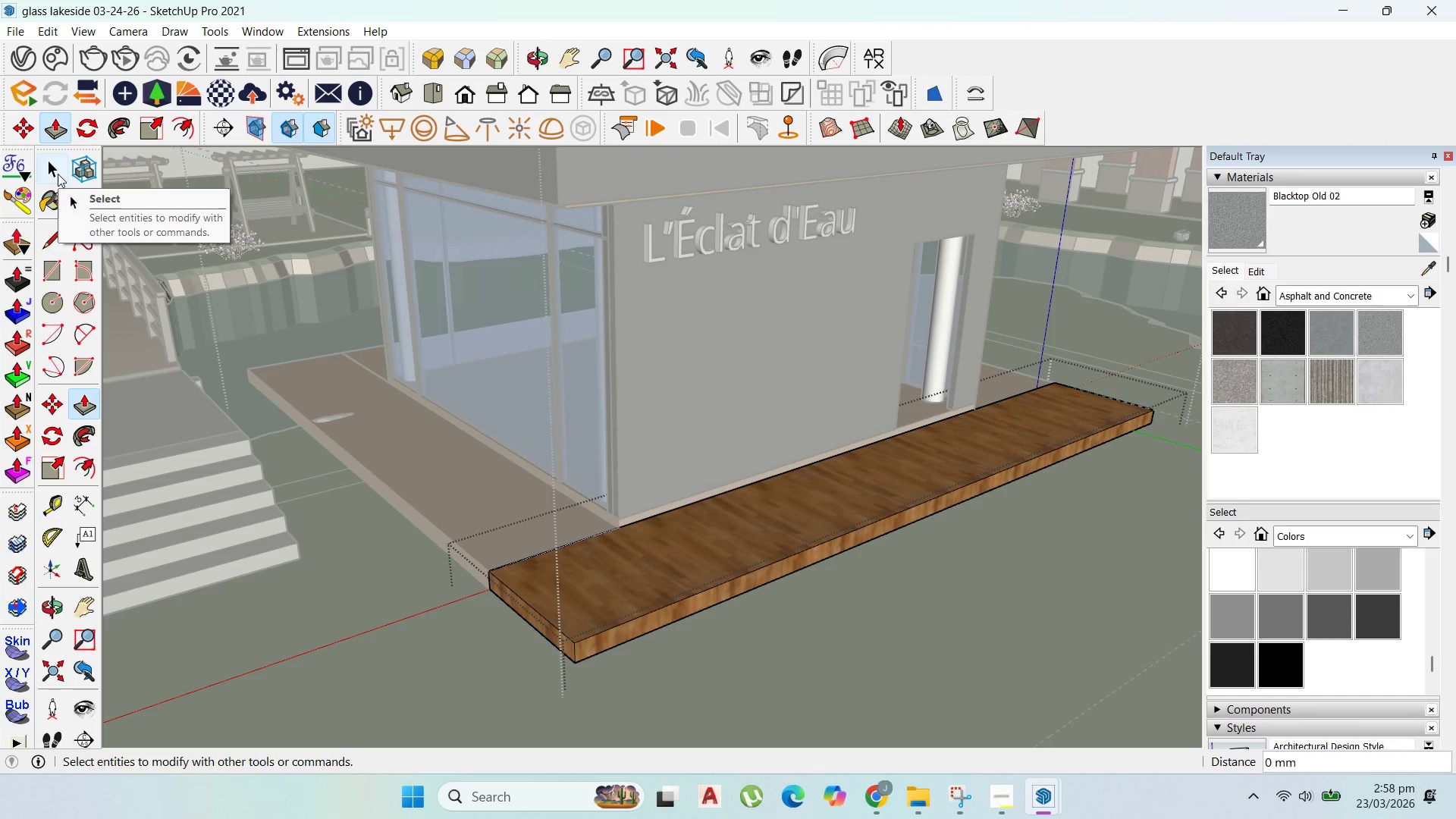 
key(Escape)
 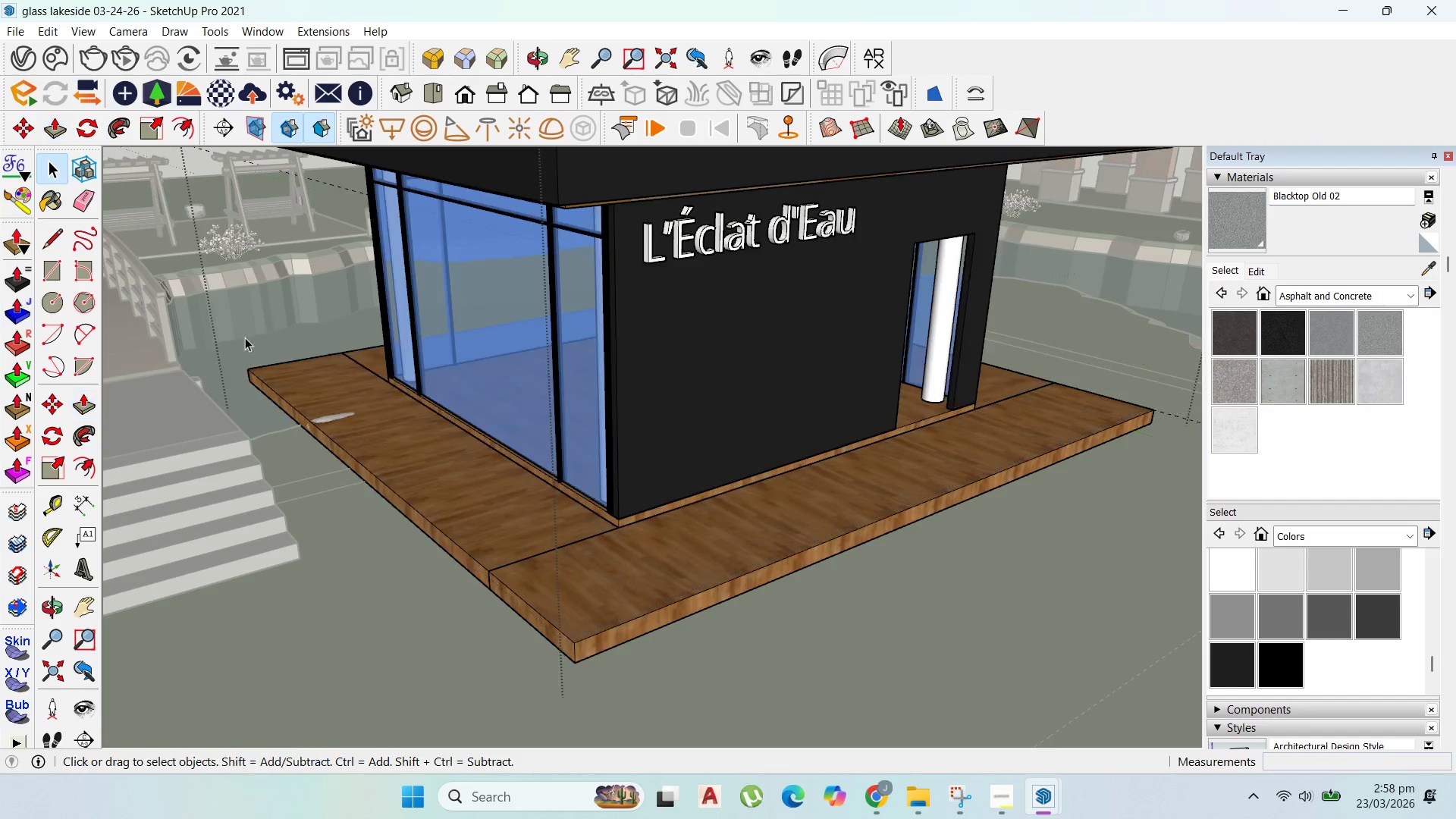 
key(Escape)
 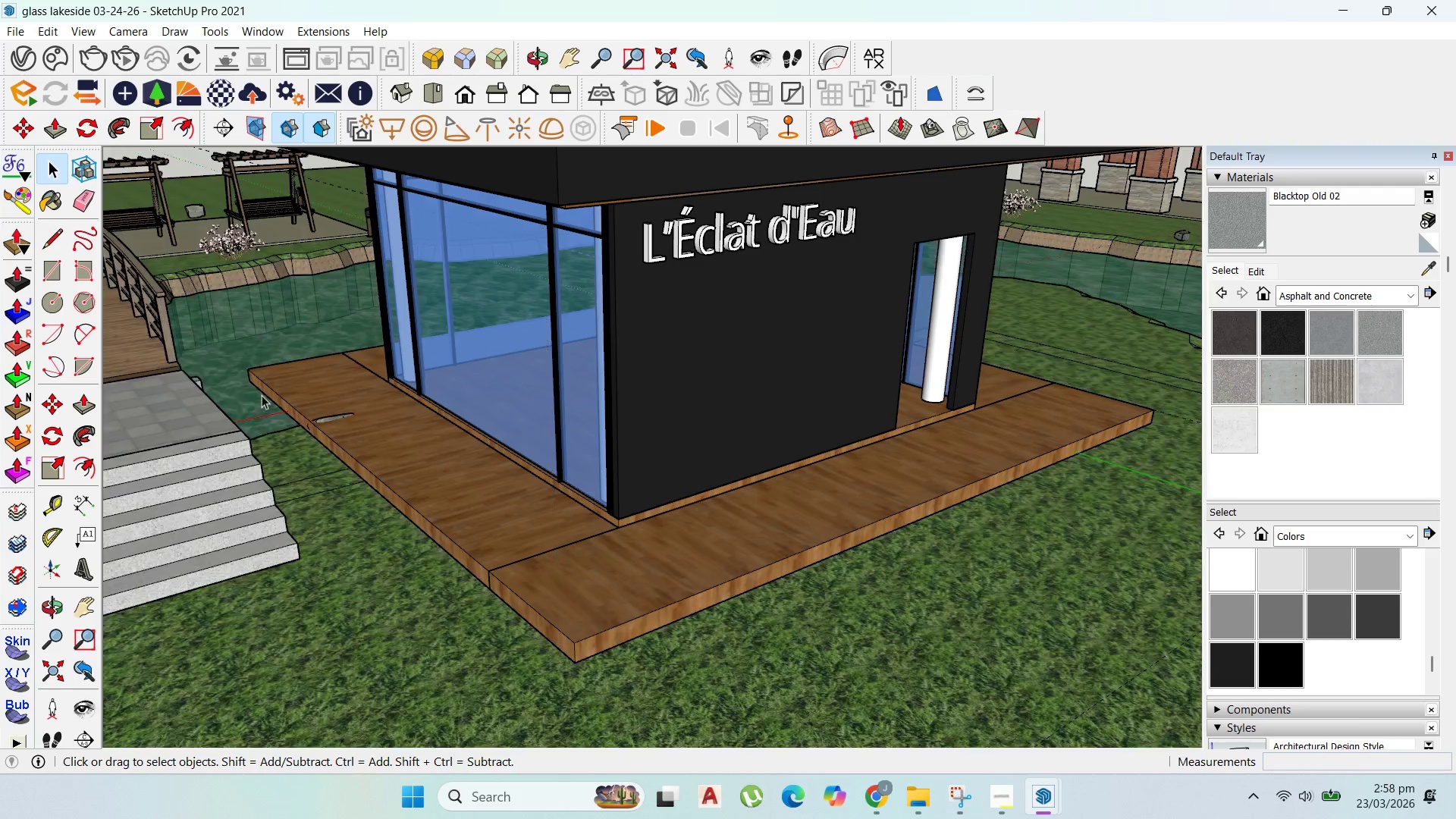 
key(Escape)
 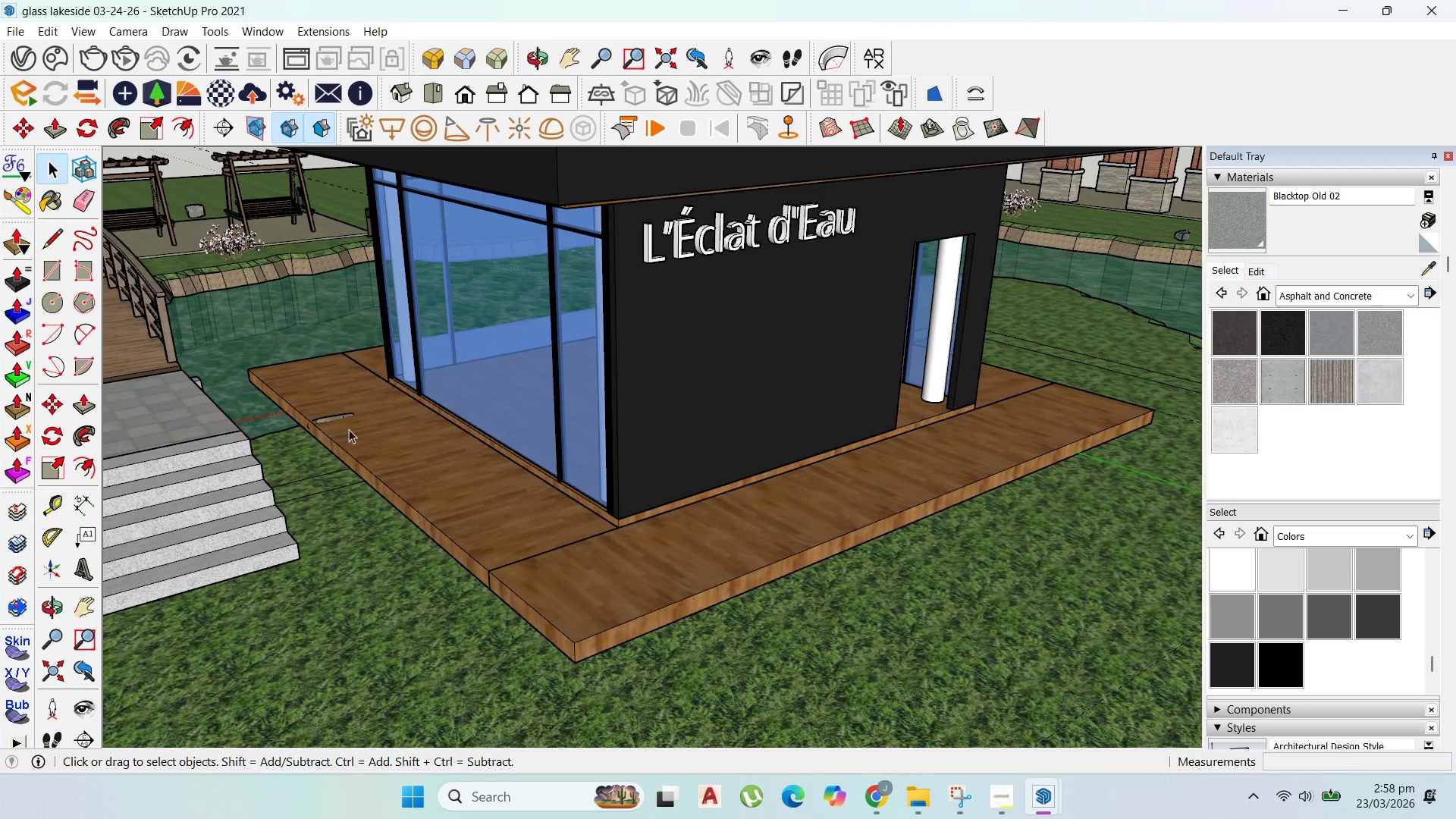 
double_click([350, 430])
 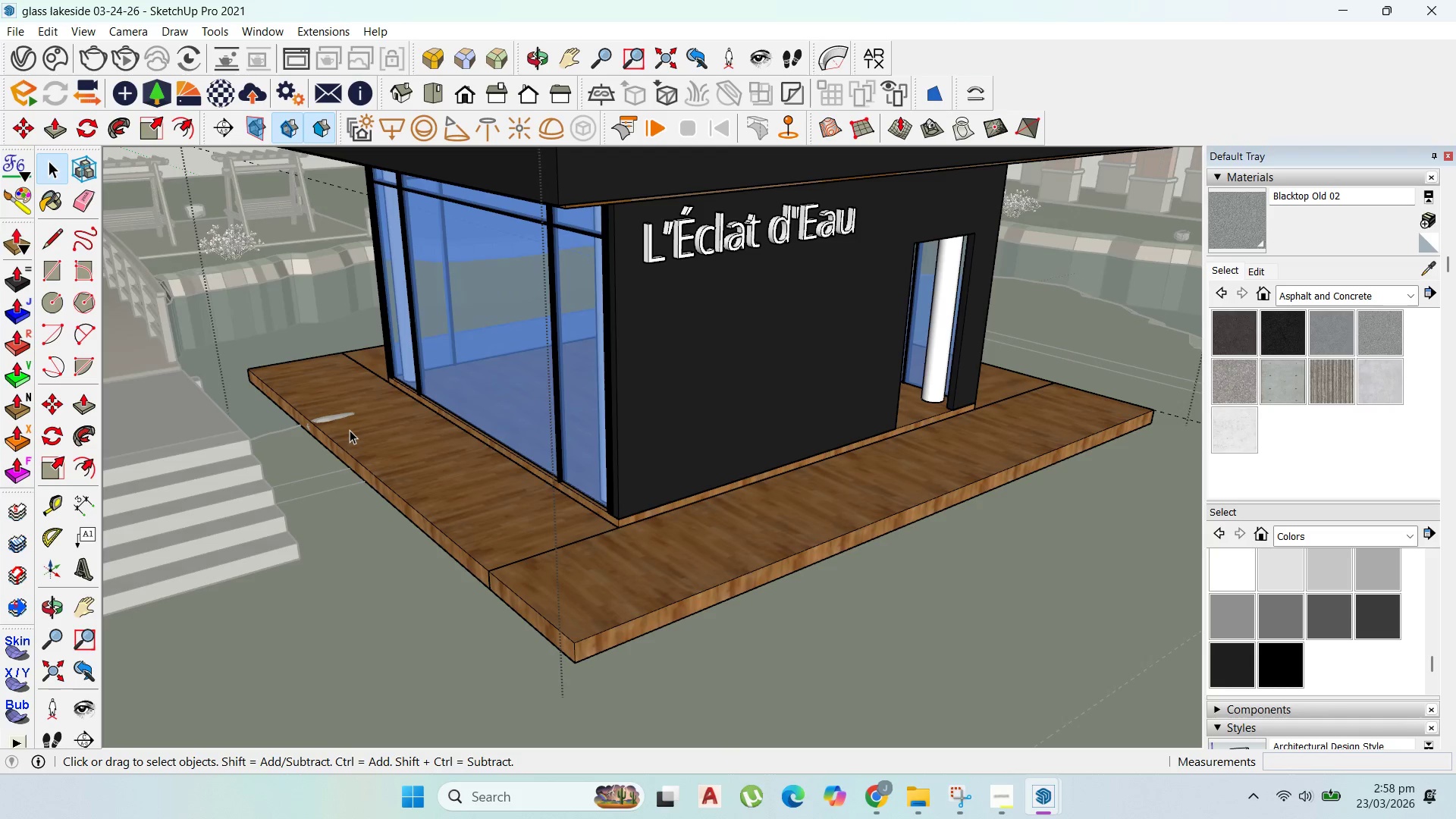 
triple_click([350, 430])
 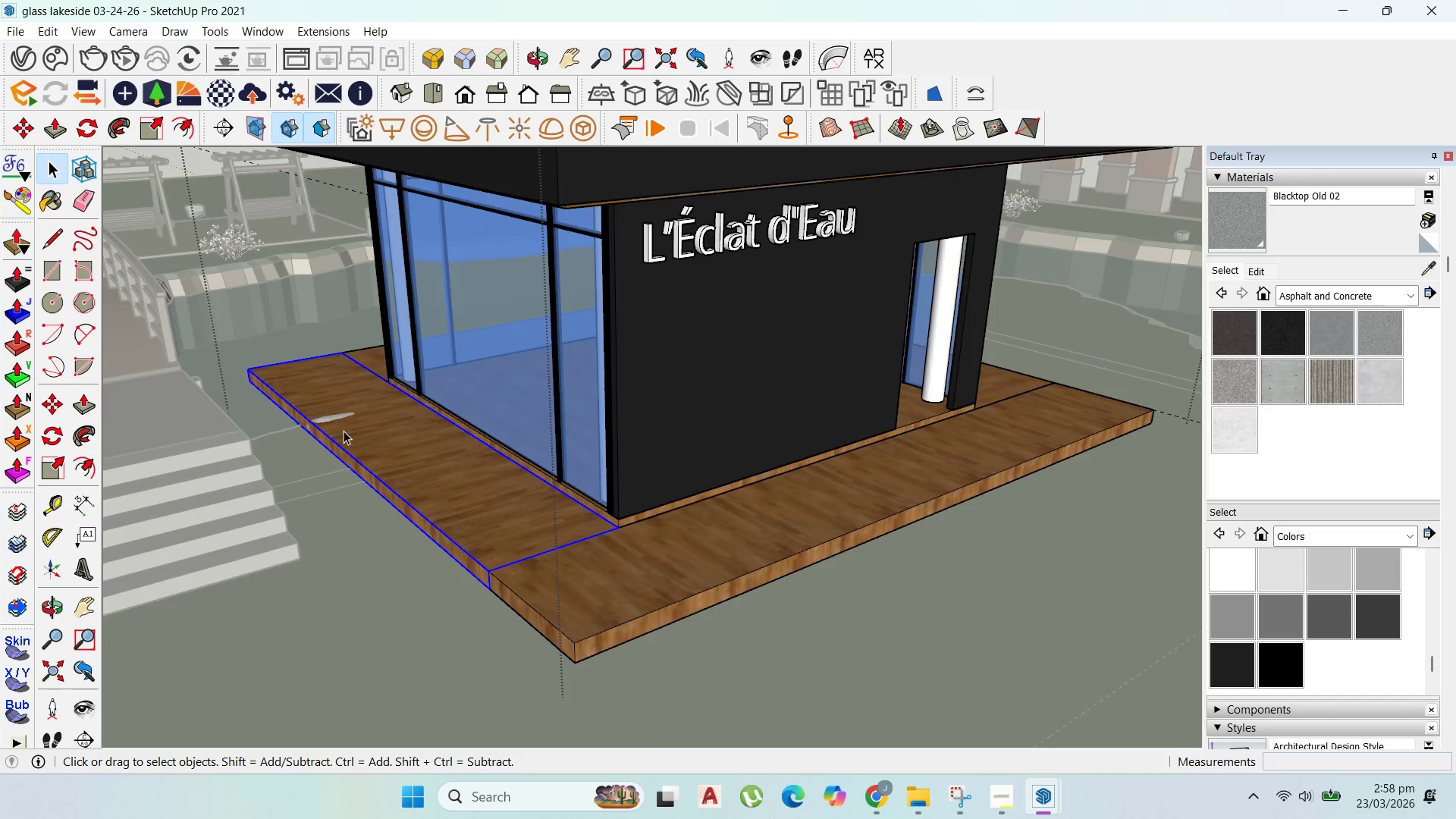 
key(Escape)
 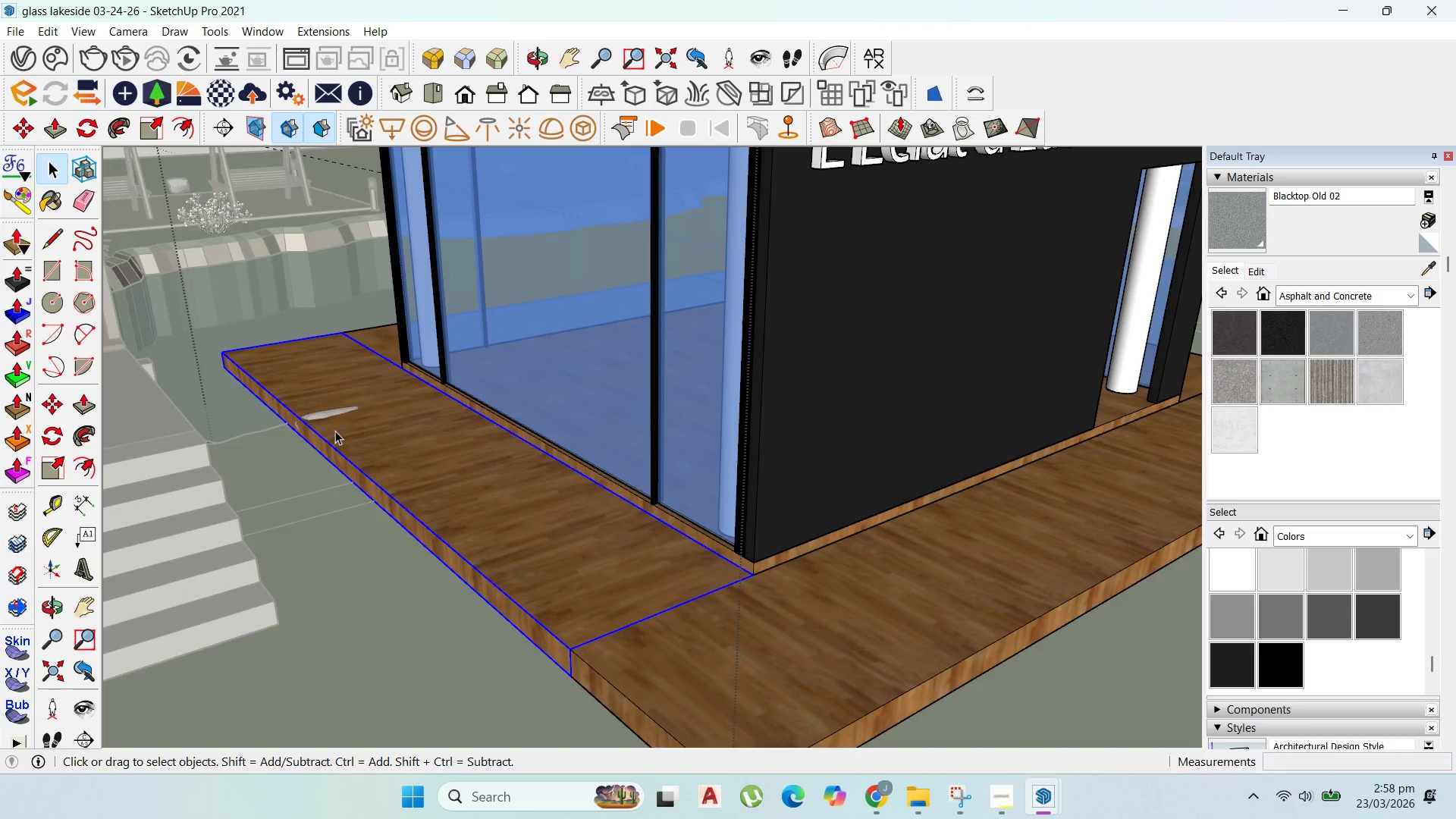 
key(Escape)
 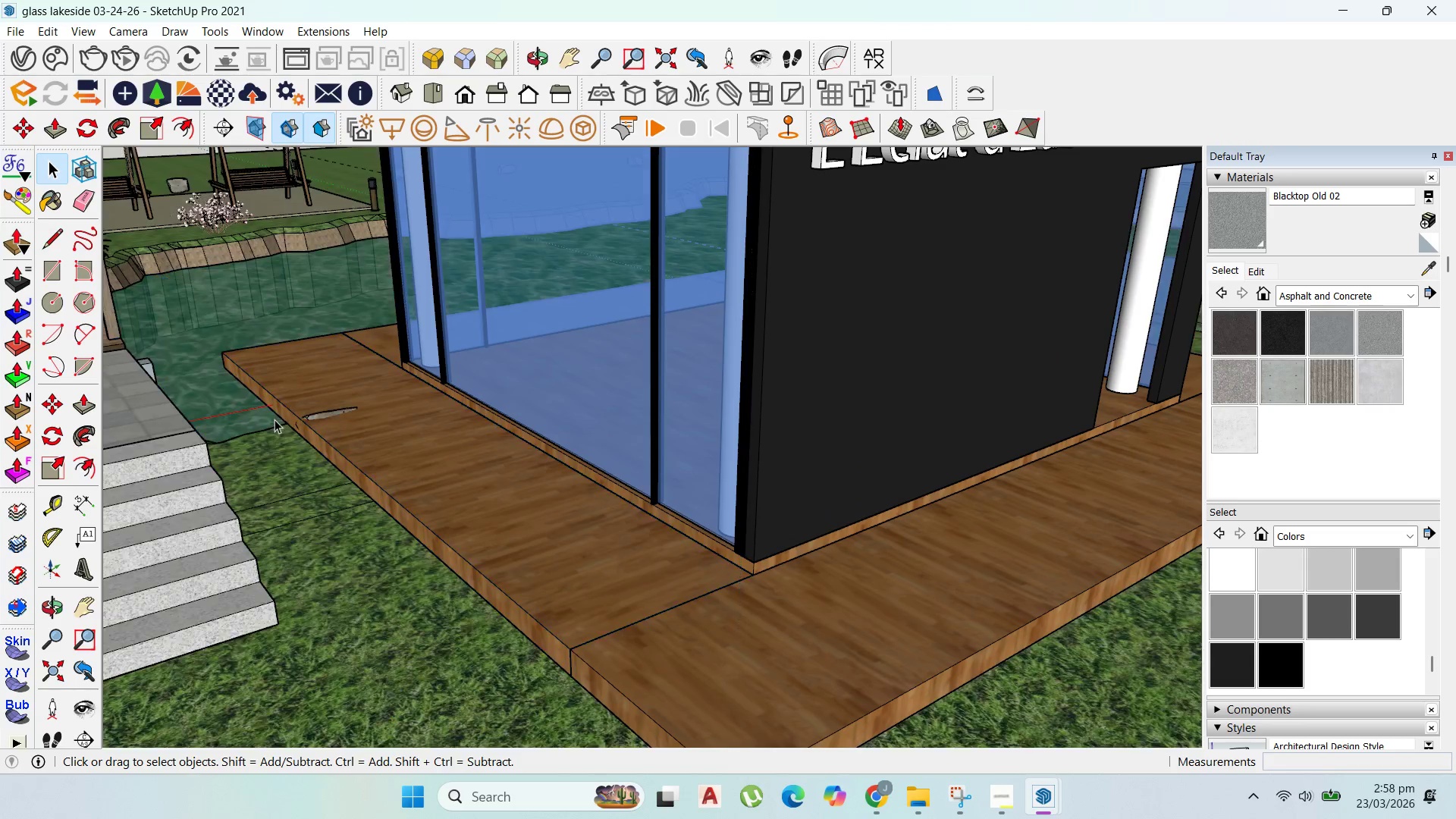 
key(Escape)
 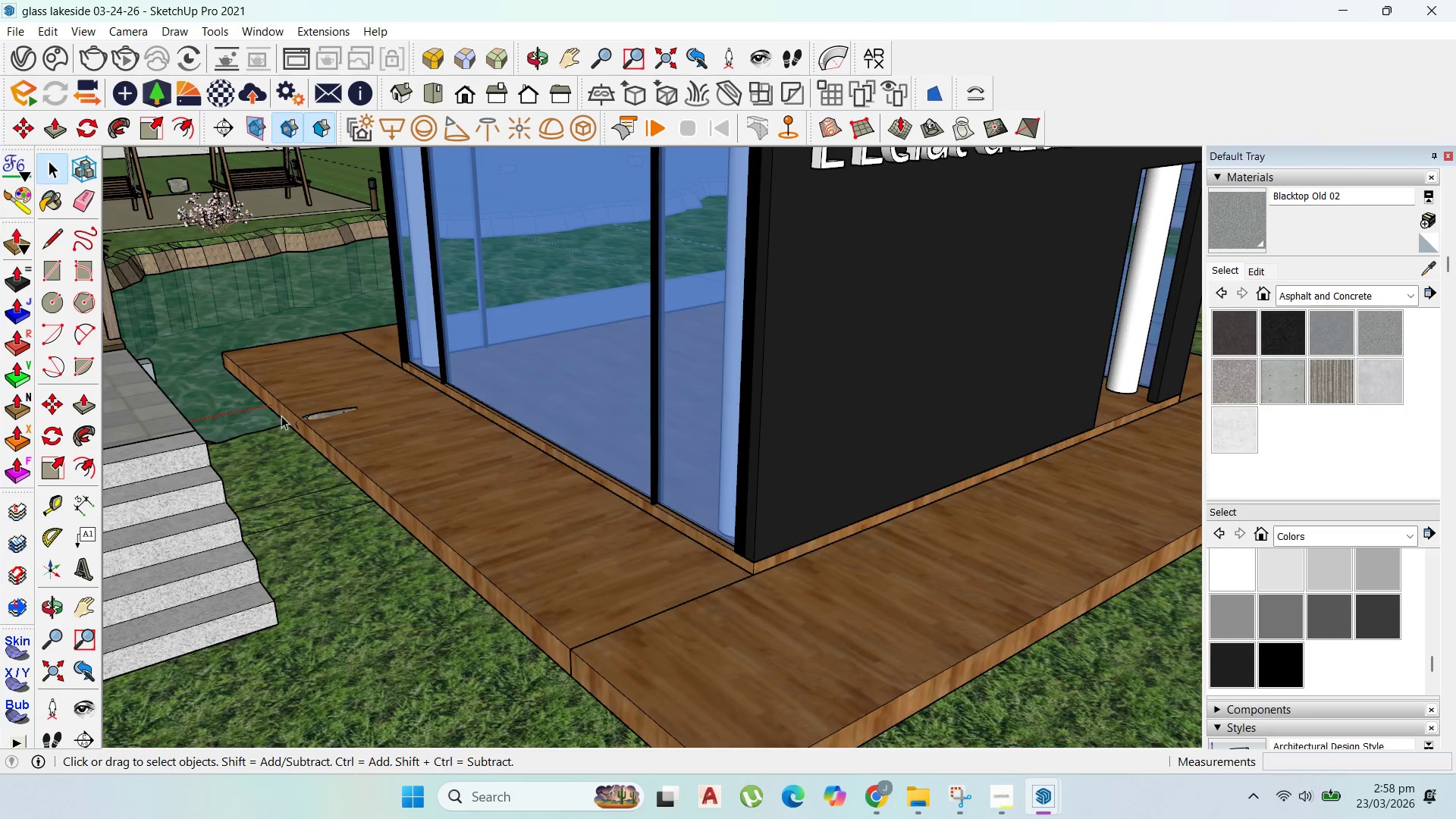 
key(Escape)
 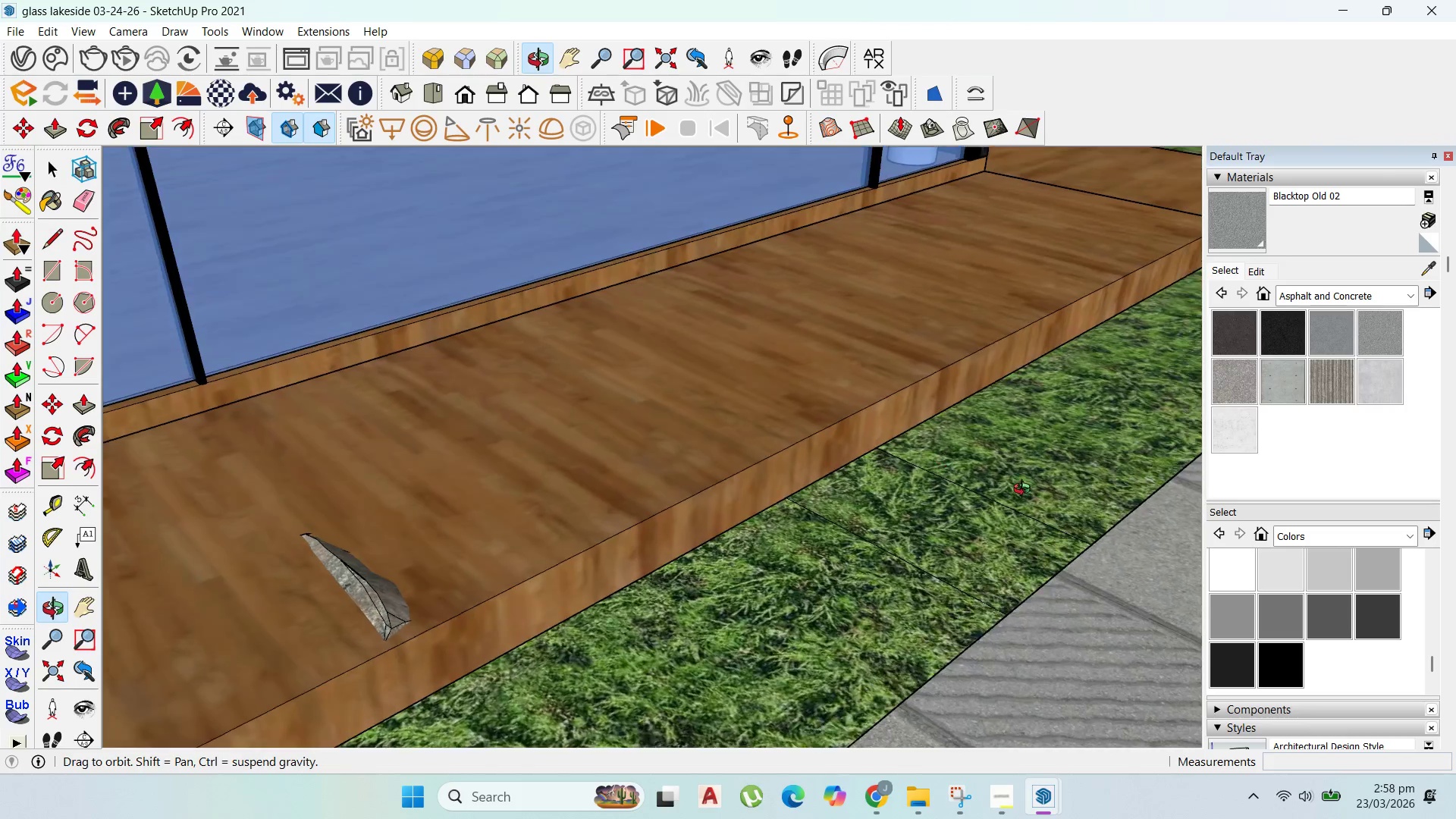 
scroll: coordinate [320, 415], scroll_direction: up, amount: 23.0
 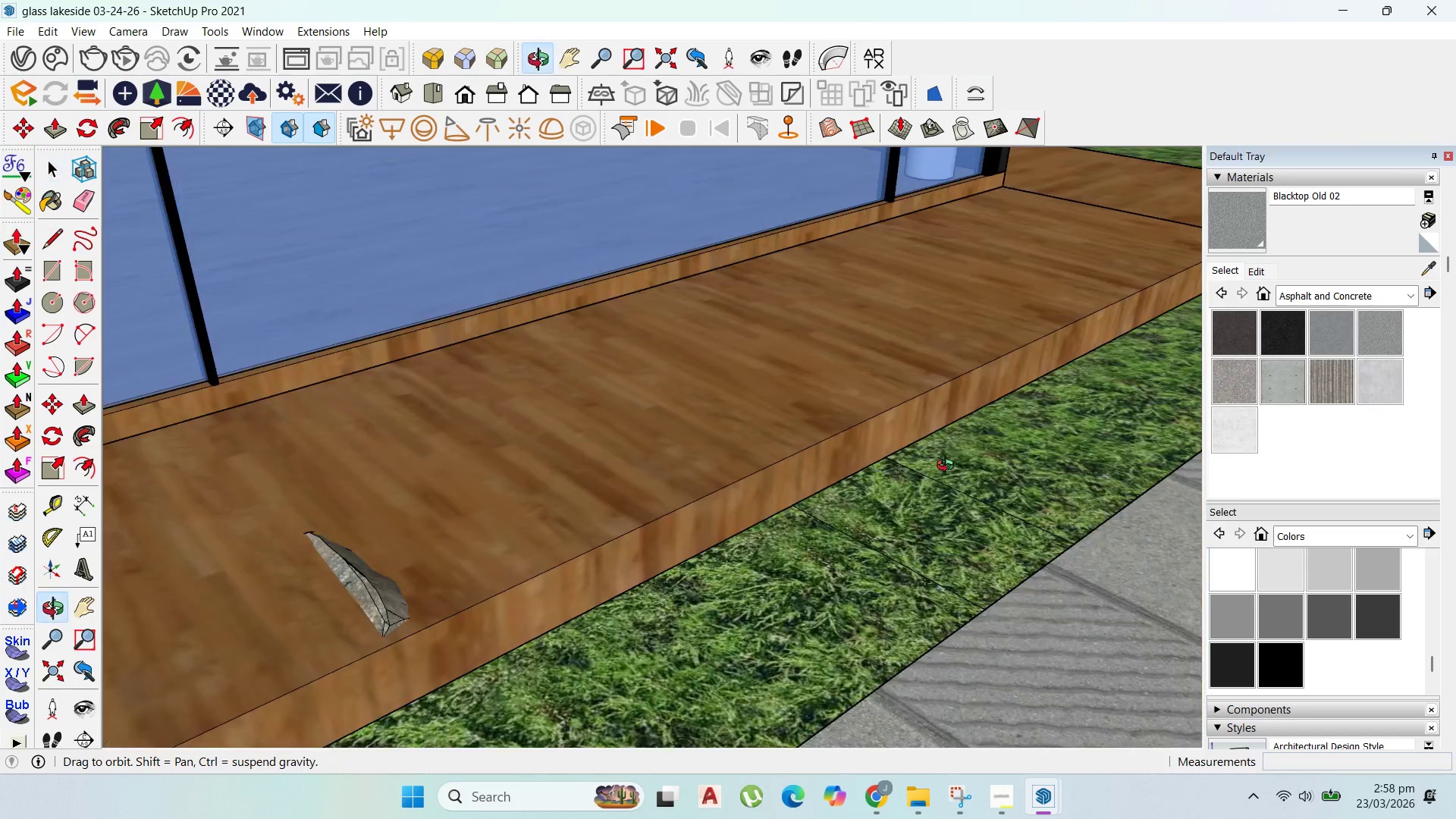 
scroll: coordinate [587, 558], scroll_direction: down, amount: 5.0
 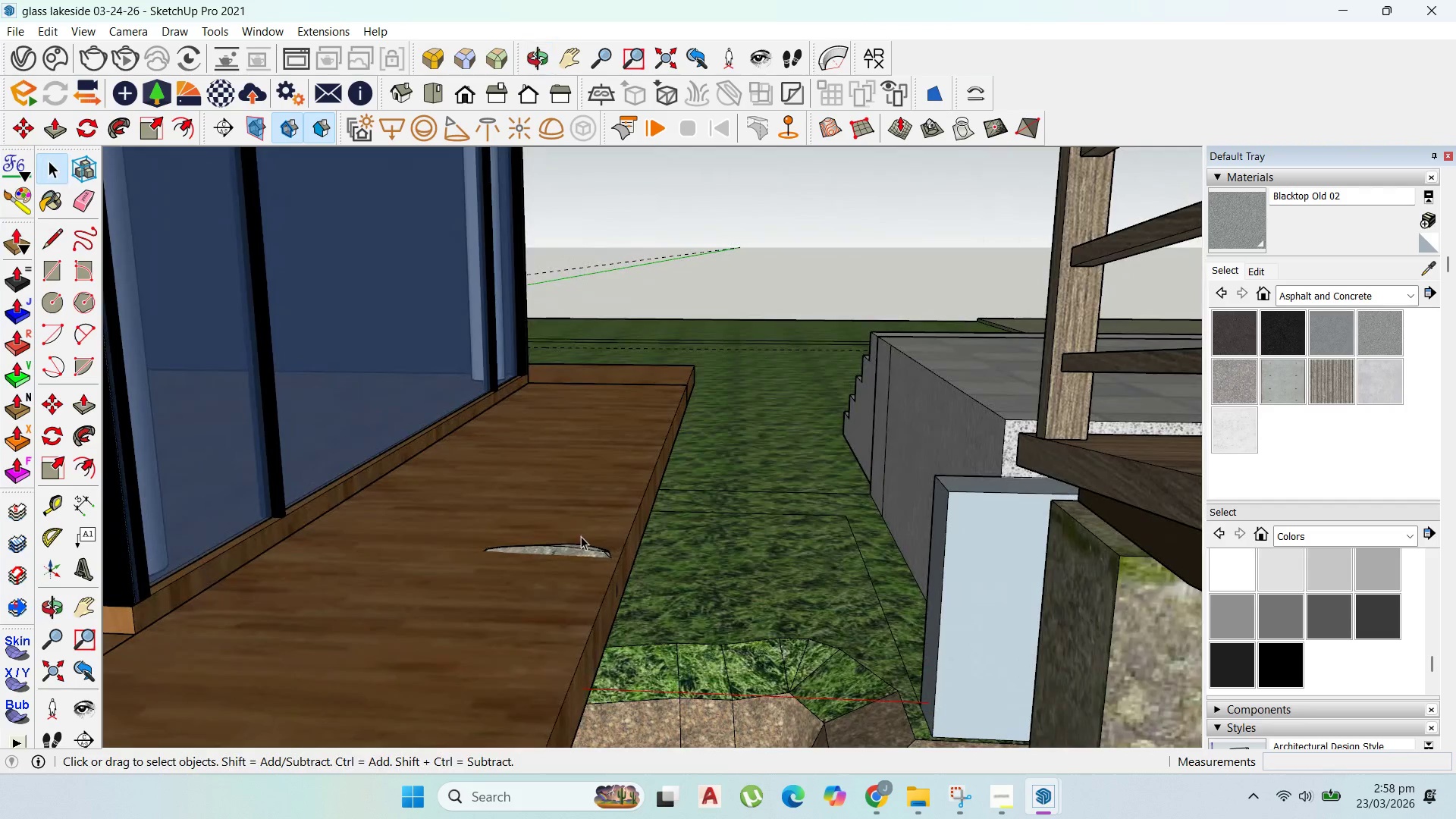 
double_click([582, 548])
 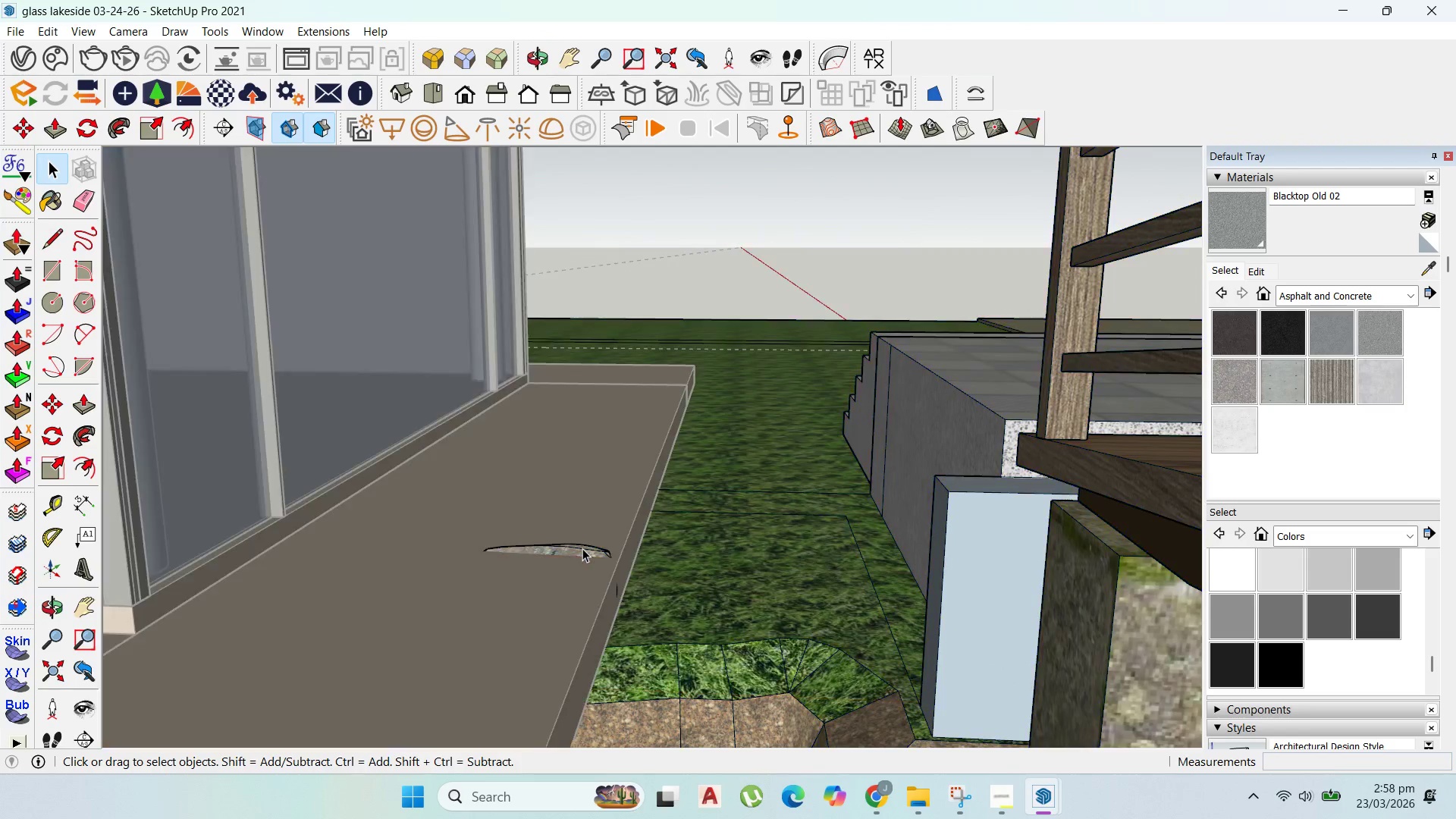 
triple_click([582, 548])
 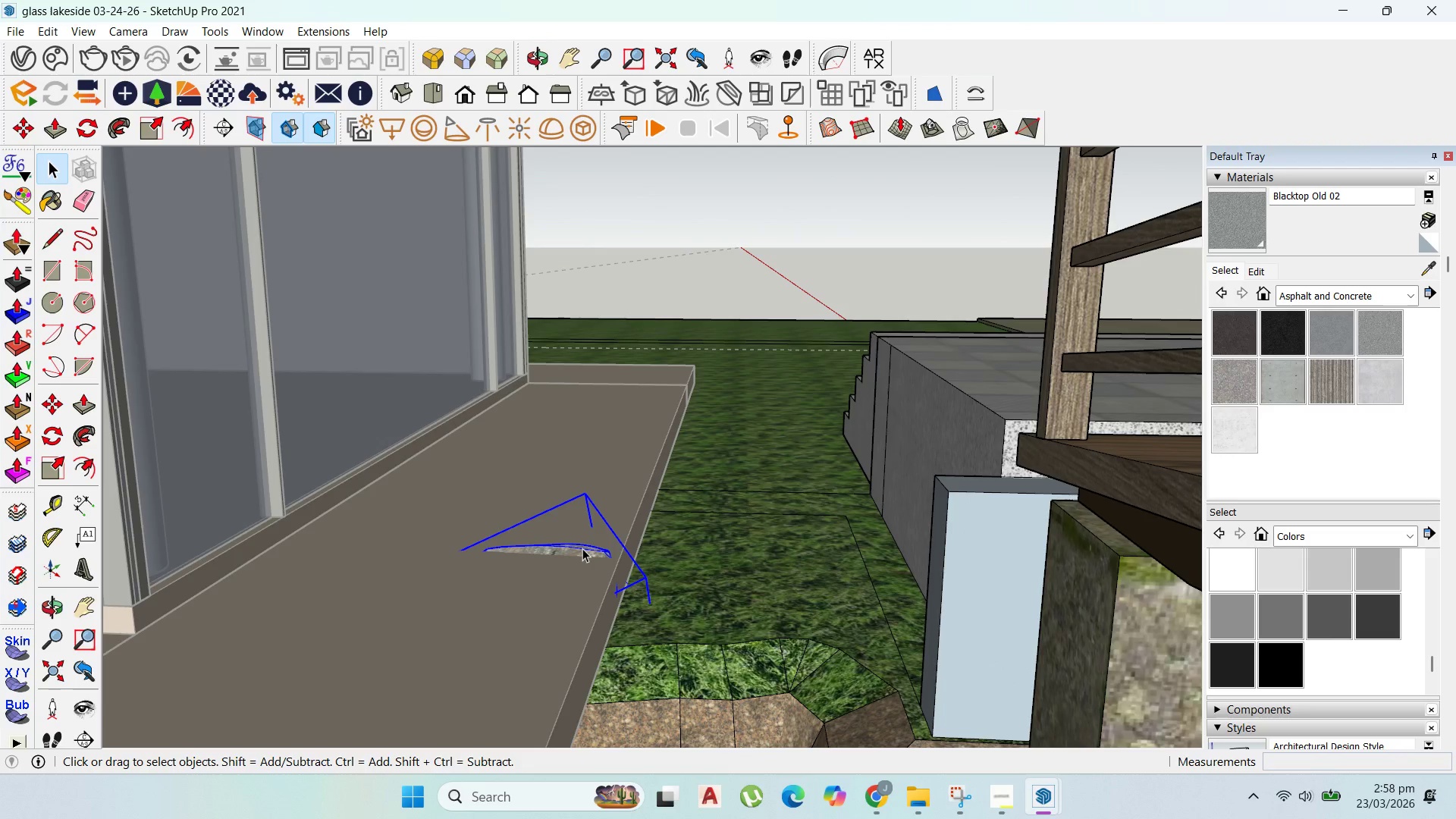 
triple_click([582, 548])
 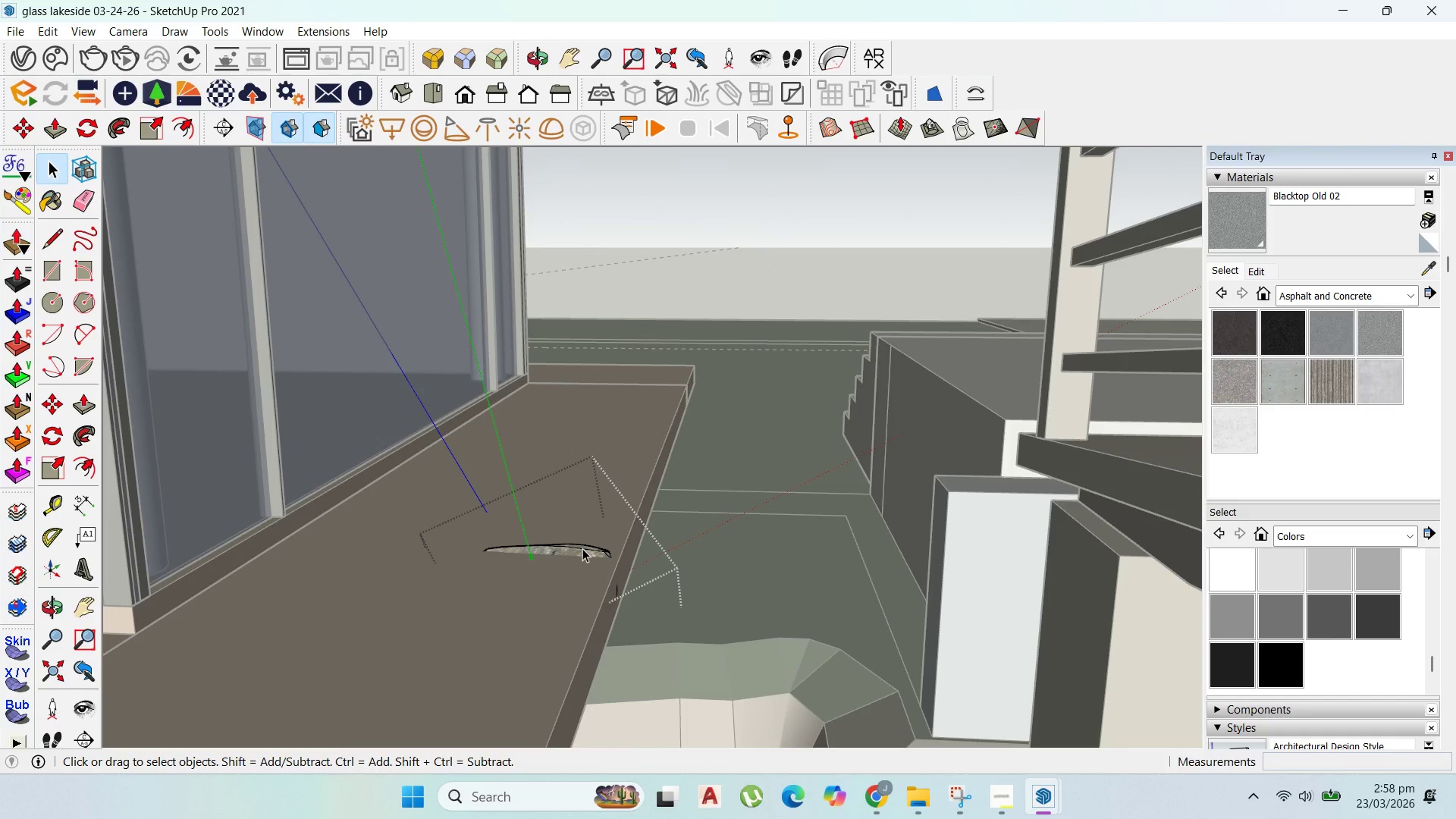 
key(Escape)
 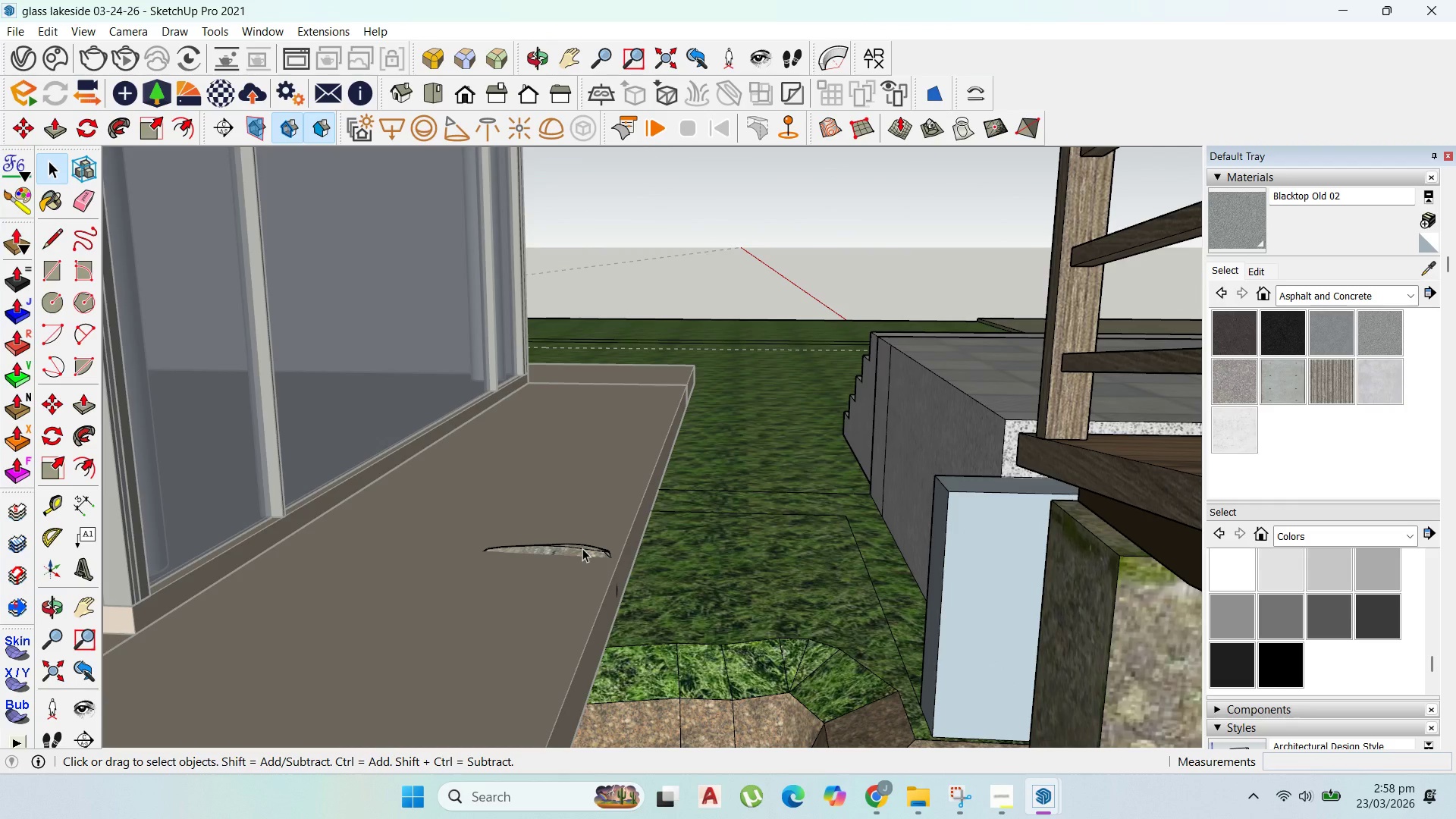 
left_click([582, 548])
 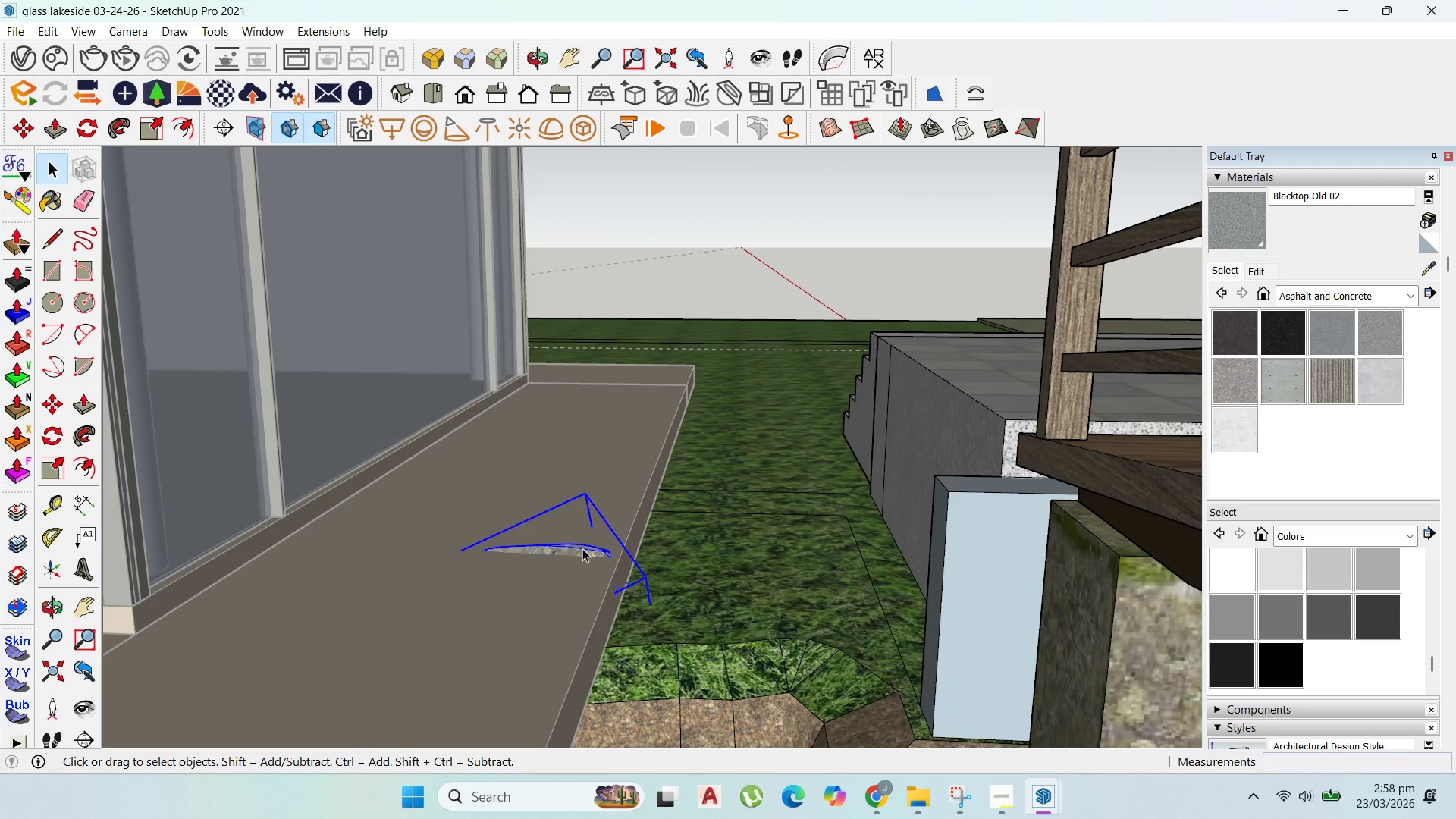 
key(Delete)
 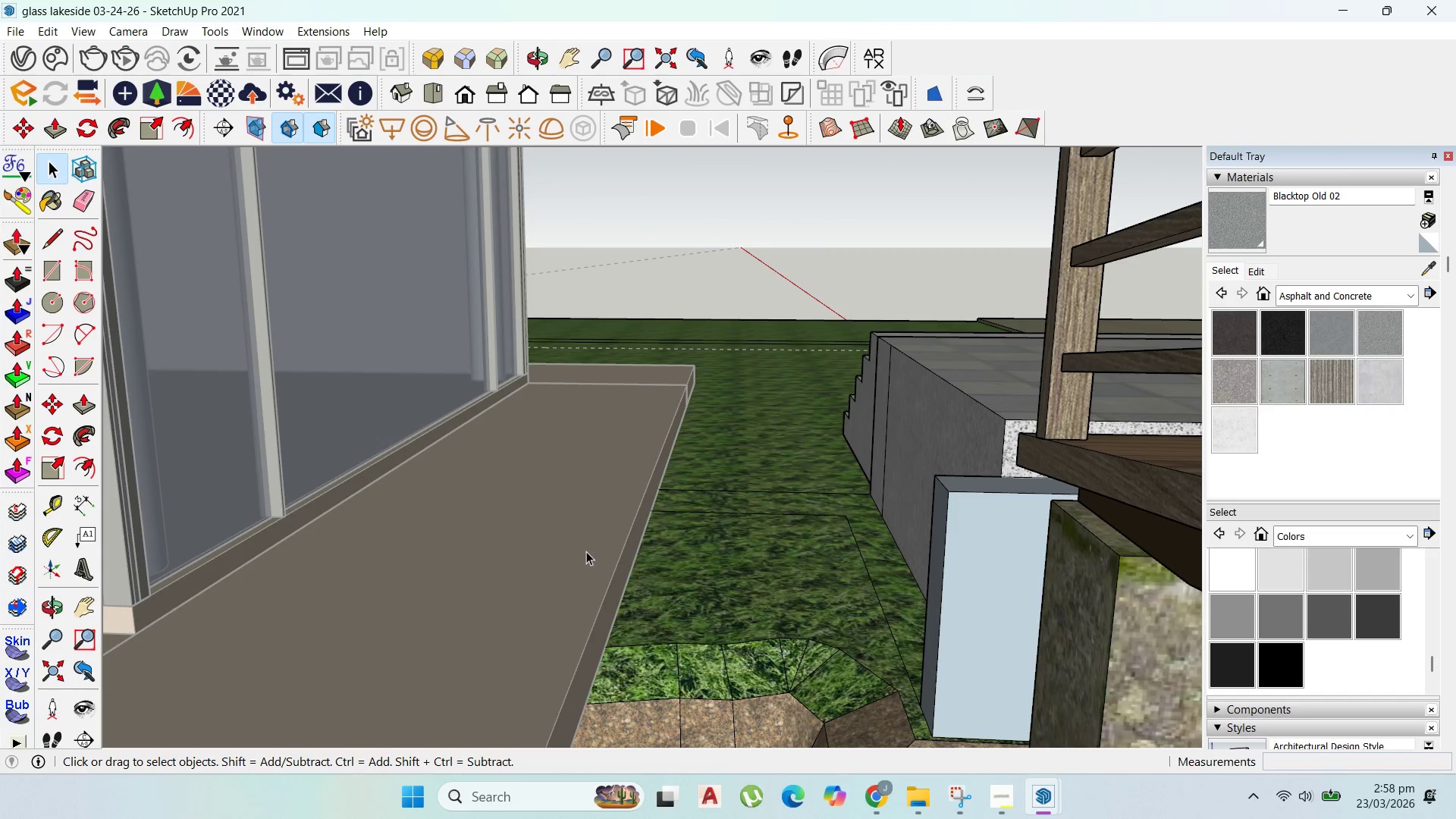 
key(Escape)
 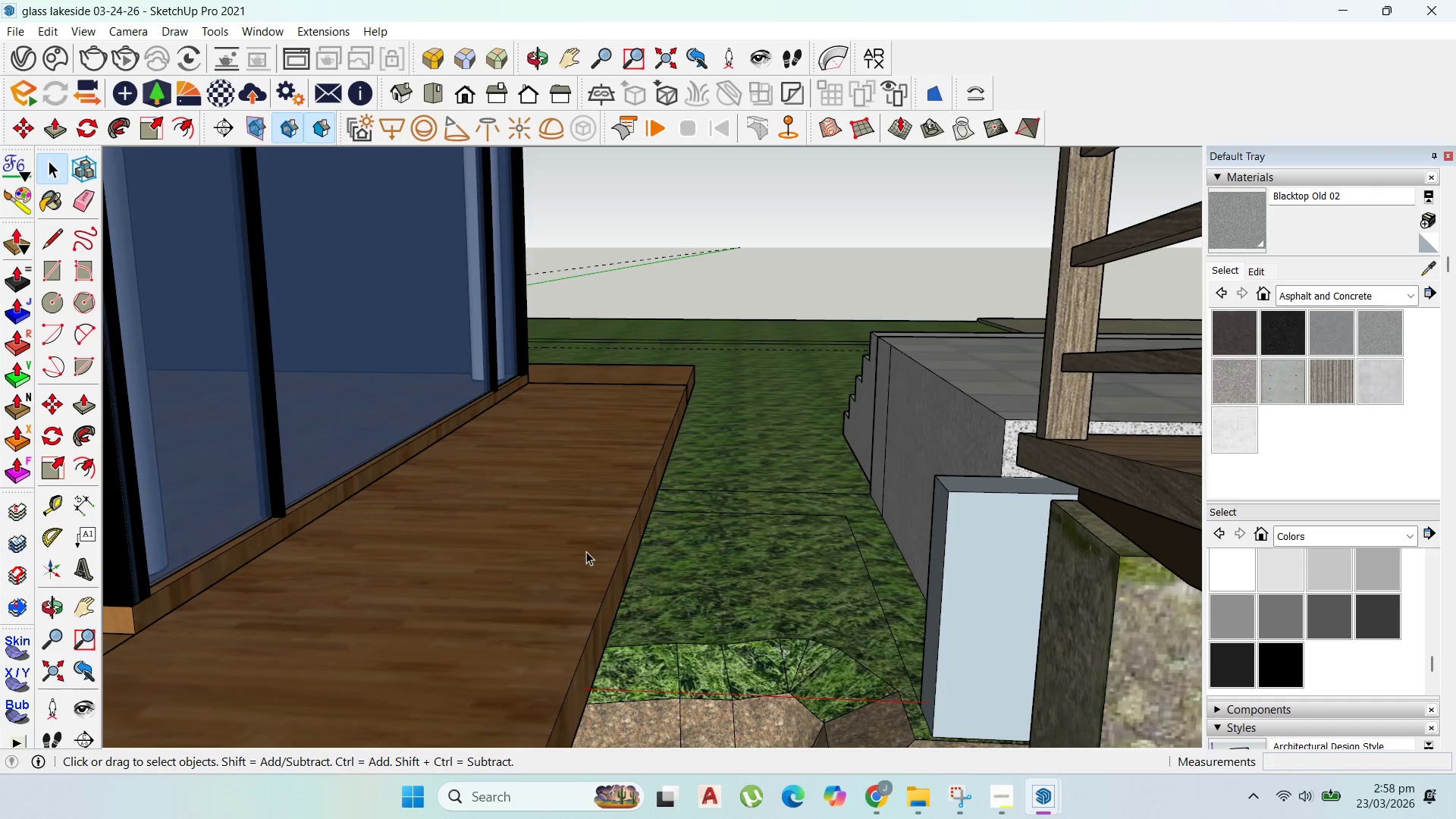 
key(Escape)
 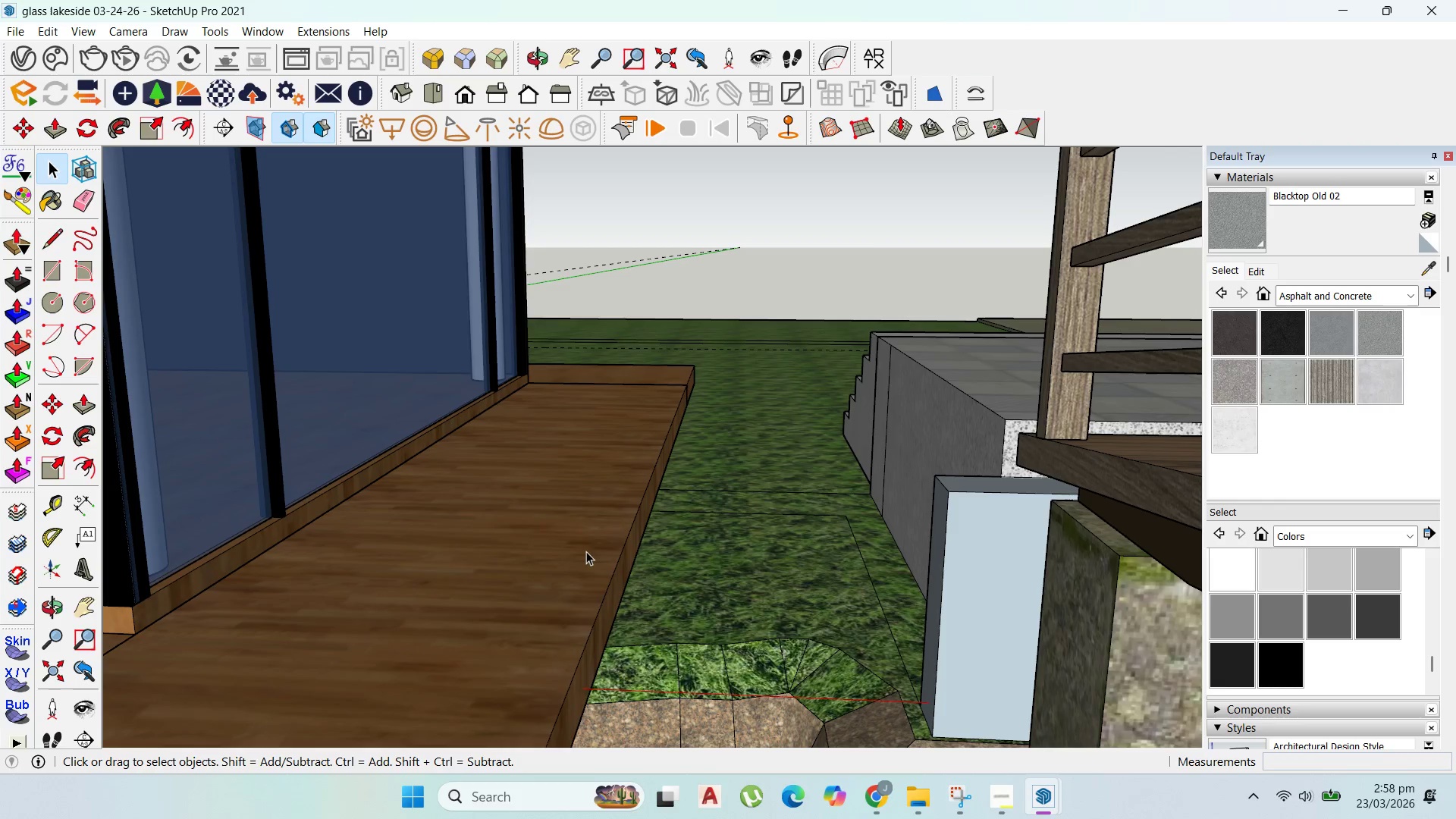 
key(Escape)
 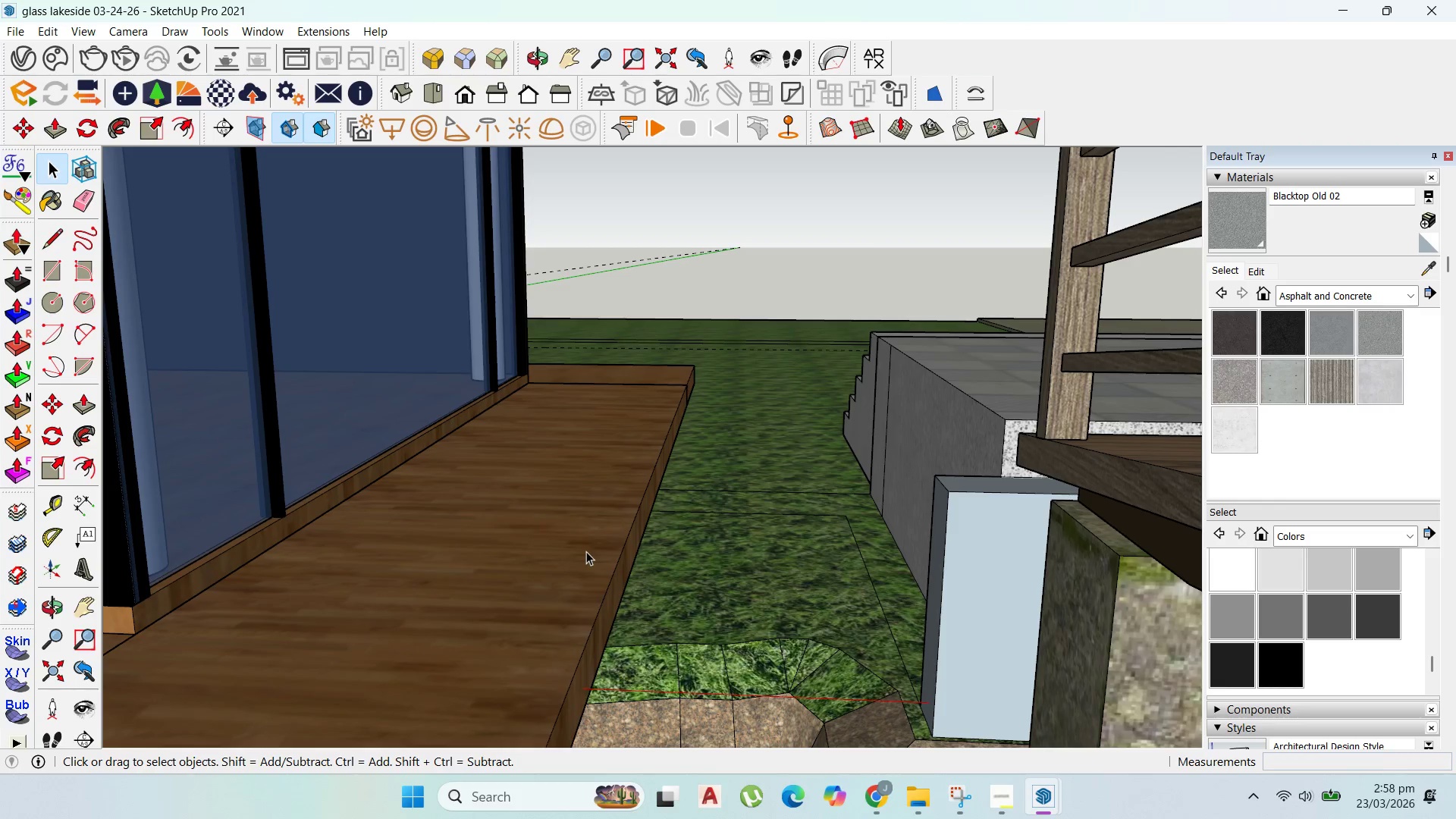 
key(Escape)
 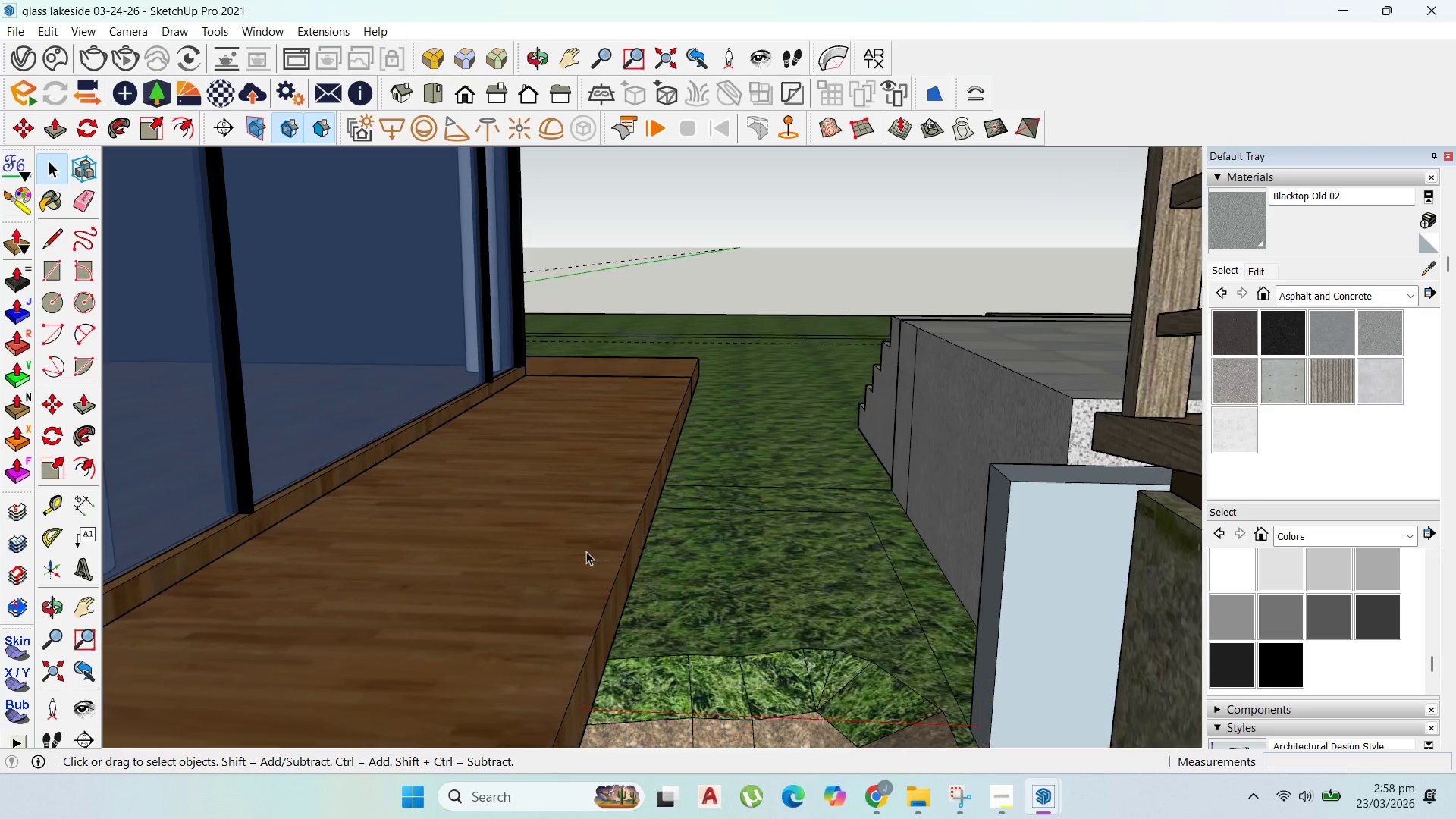 
scroll: coordinate [849, 517], scroll_direction: down, amount: 20.0
 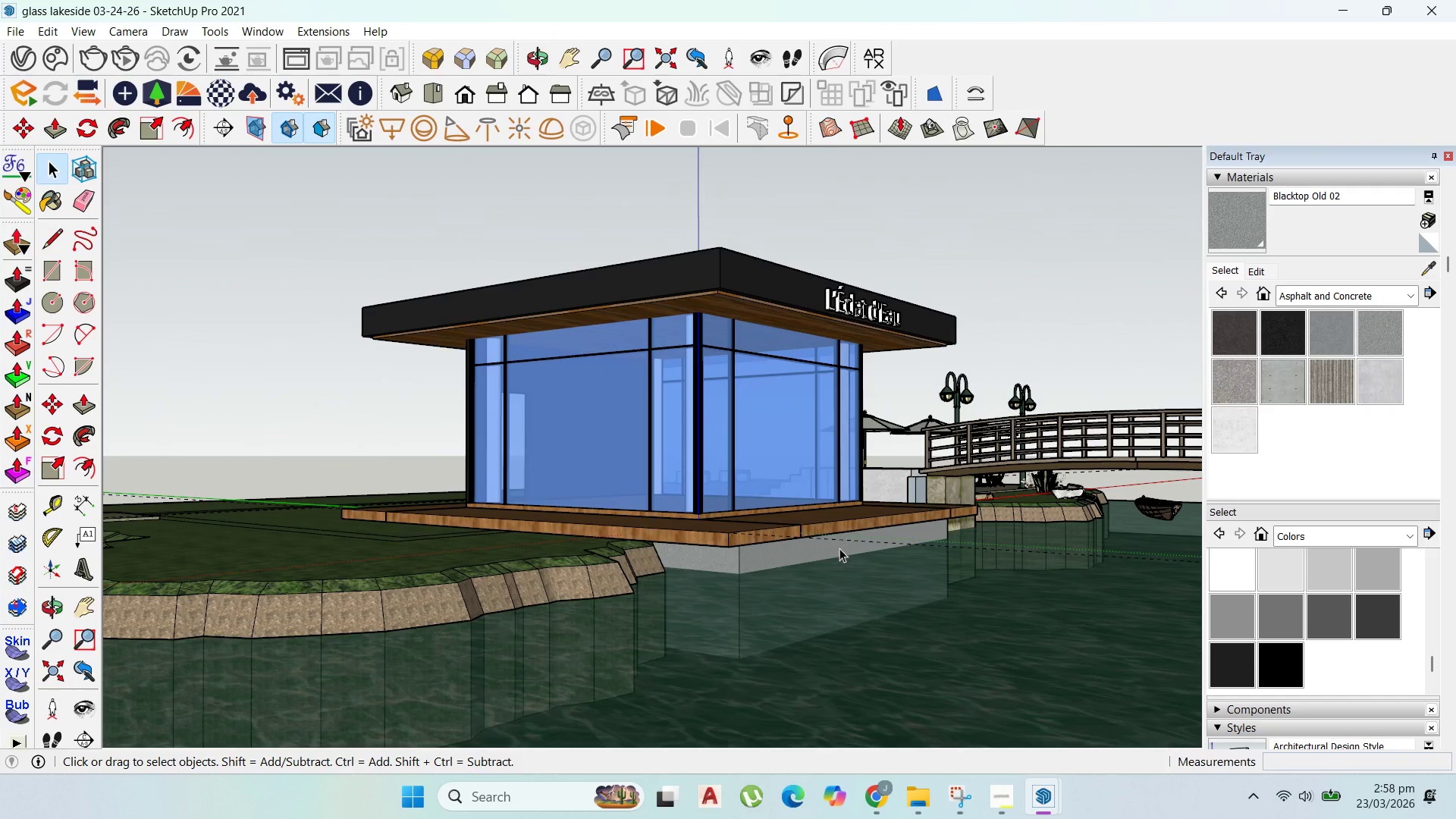 
scroll: coordinate [835, 559], scroll_direction: up, amount: 3.0
 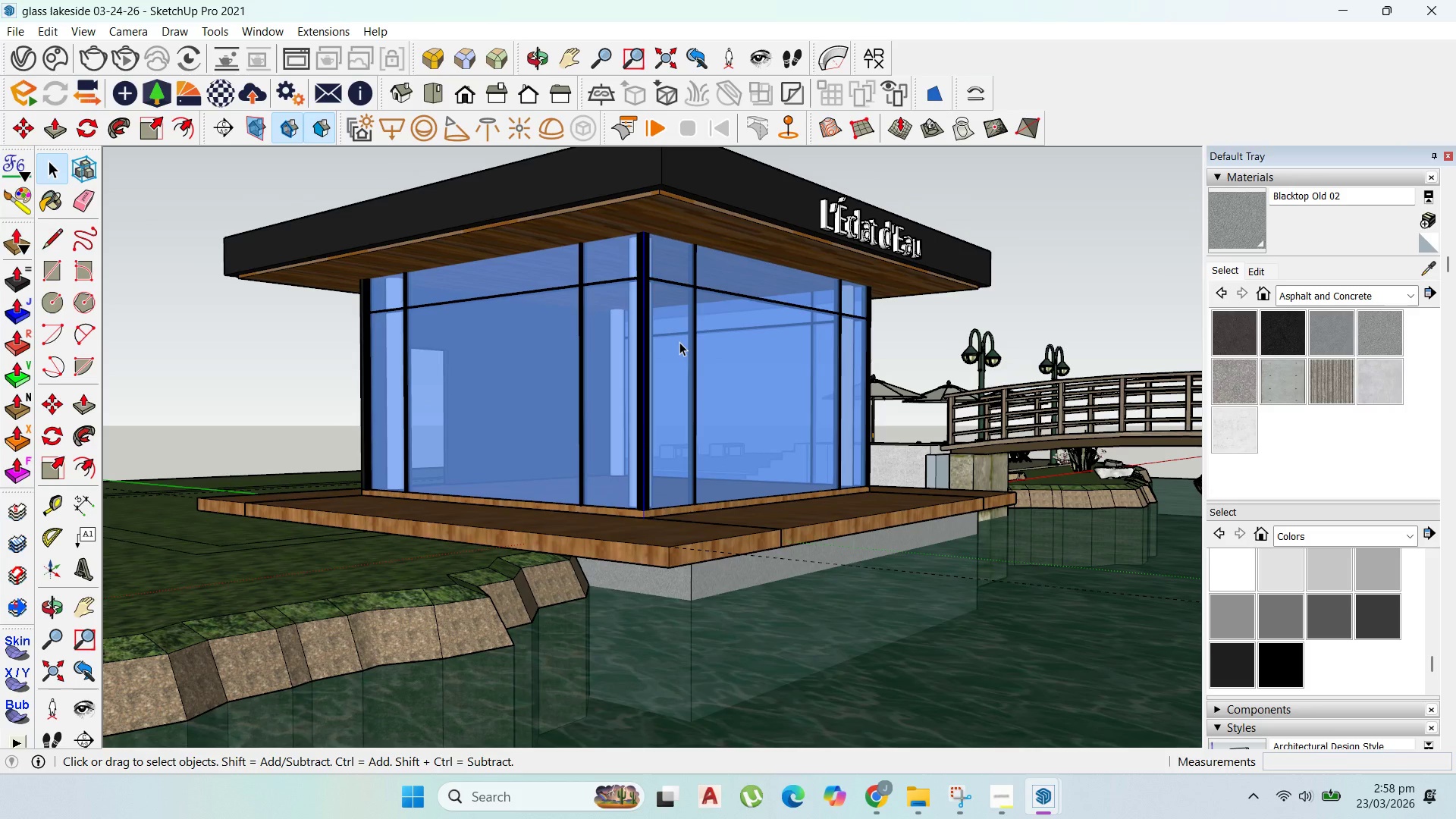 
wait(9.03)
 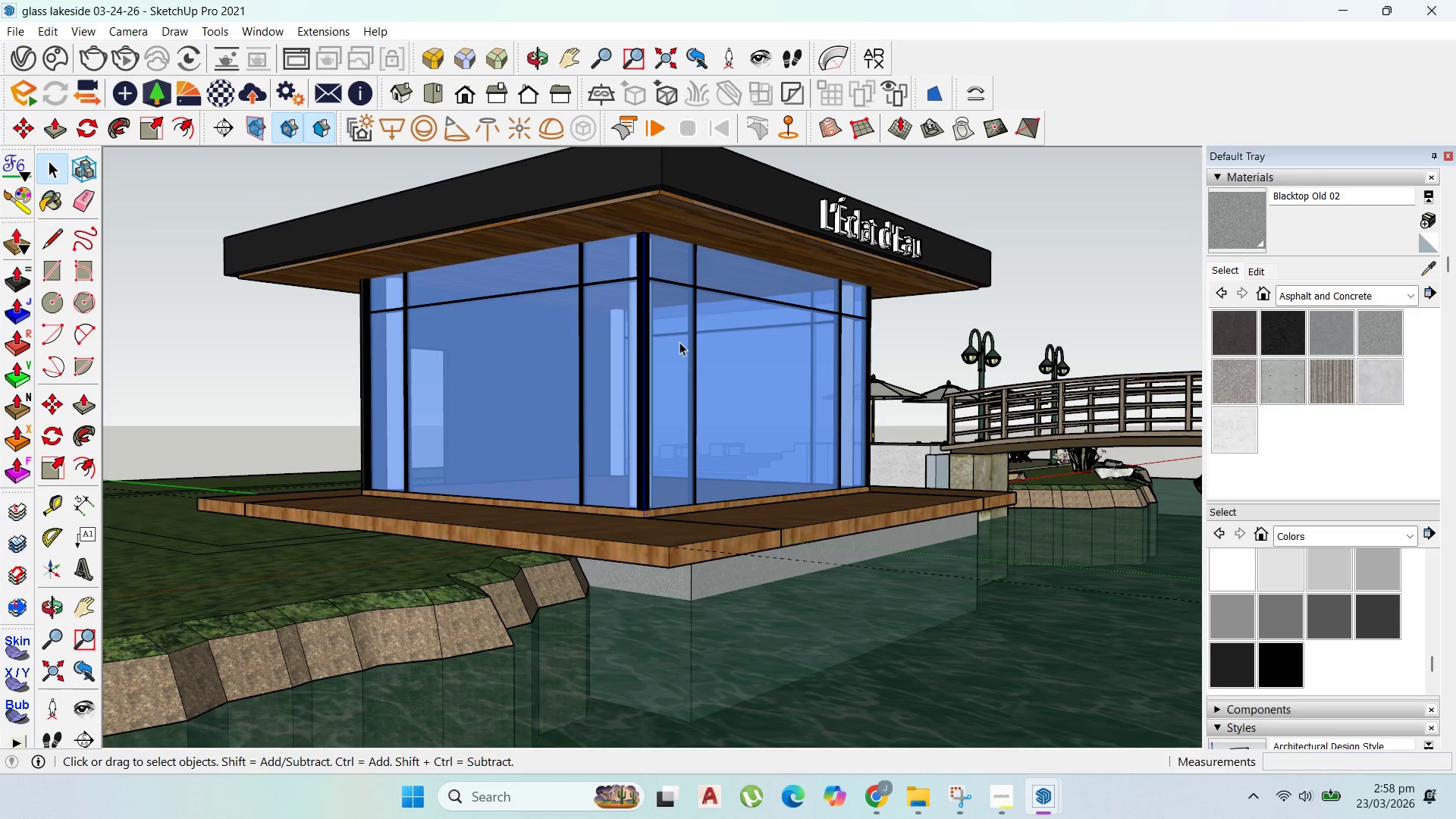 
scroll: coordinate [562, 366], scroll_direction: down, amount: 3.0
 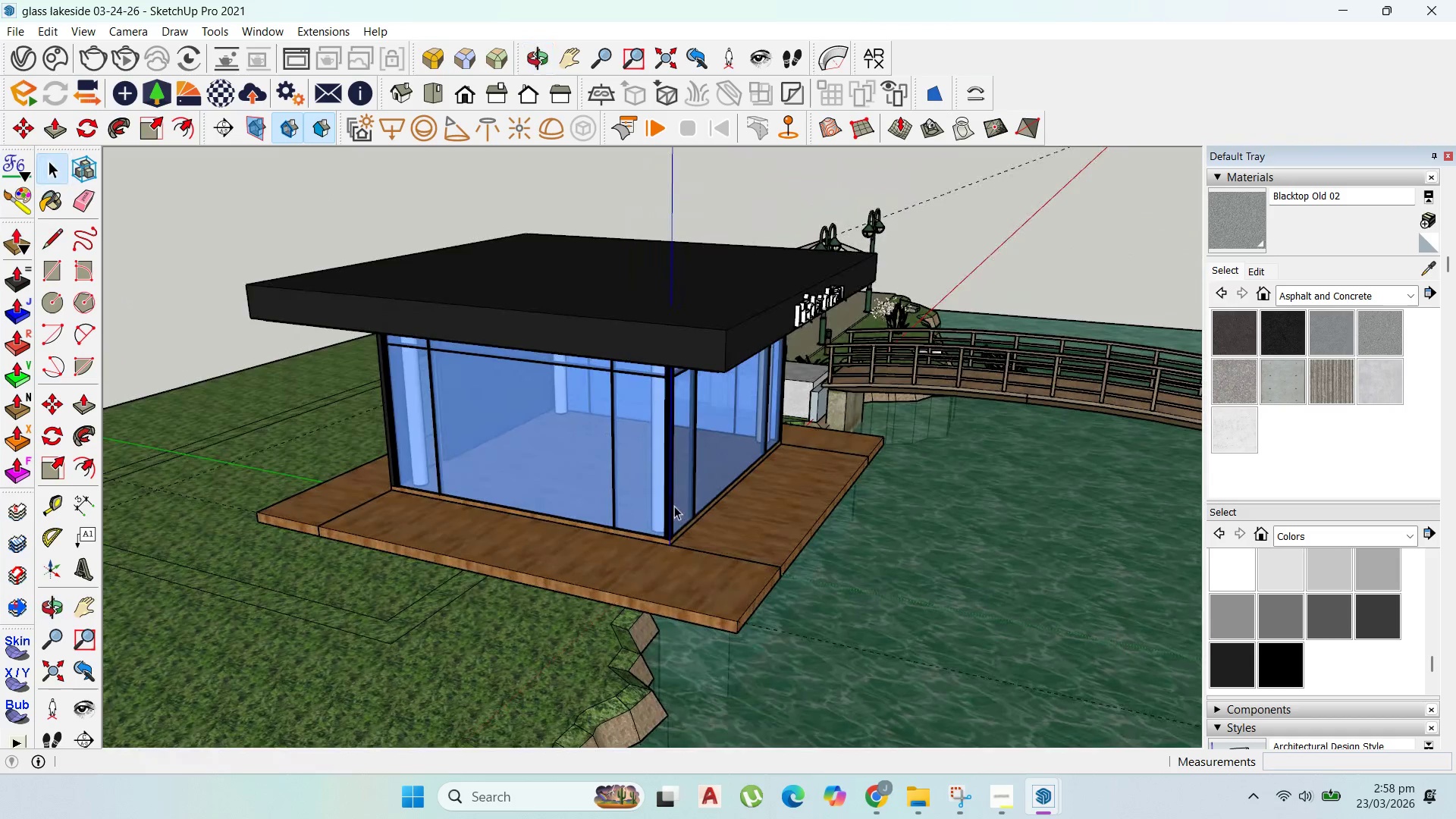 
scroll: coordinate [672, 560], scroll_direction: up, amount: 6.0
 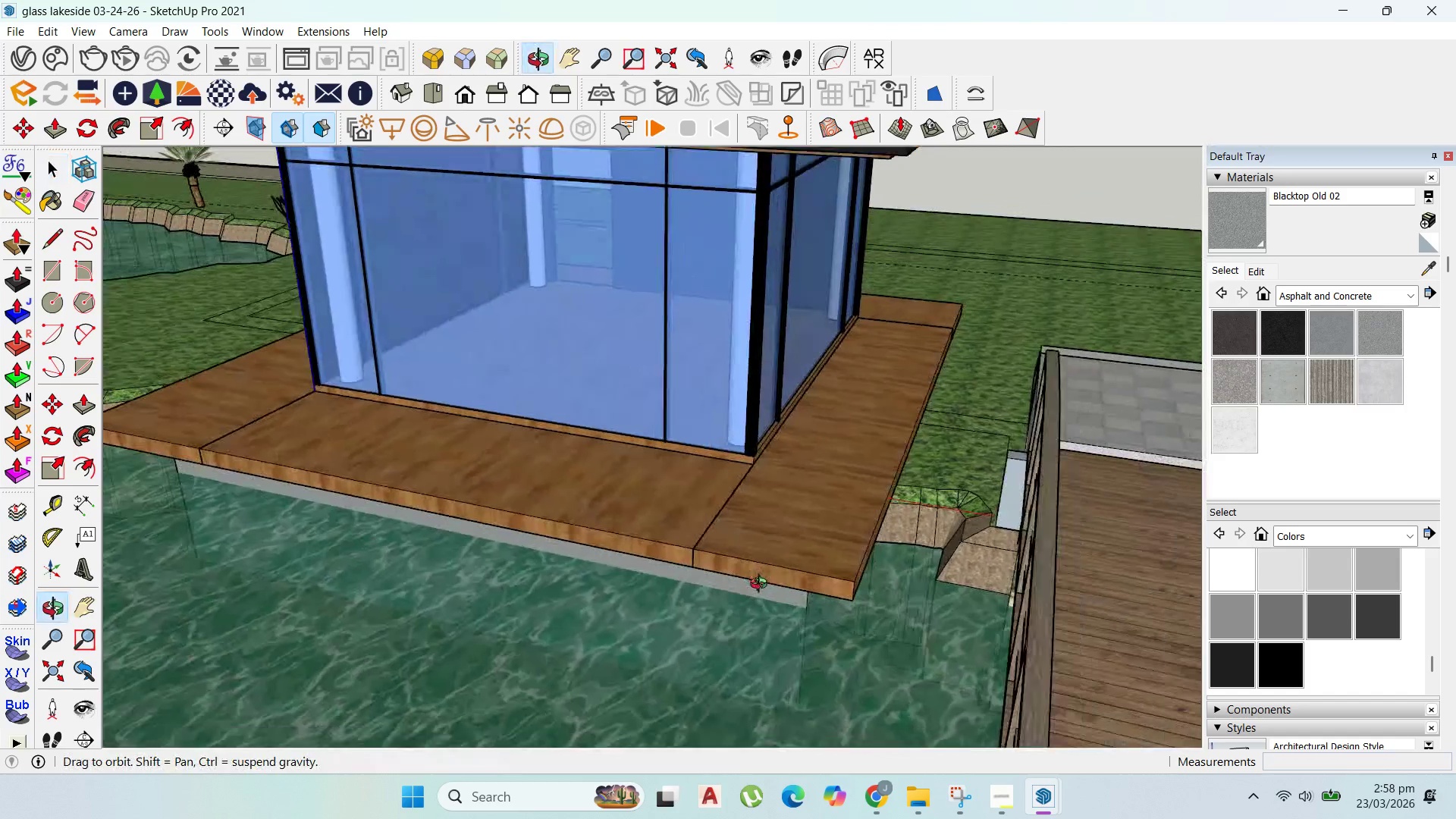 
scroll: coordinate [825, 581], scroll_direction: down, amount: 8.0
 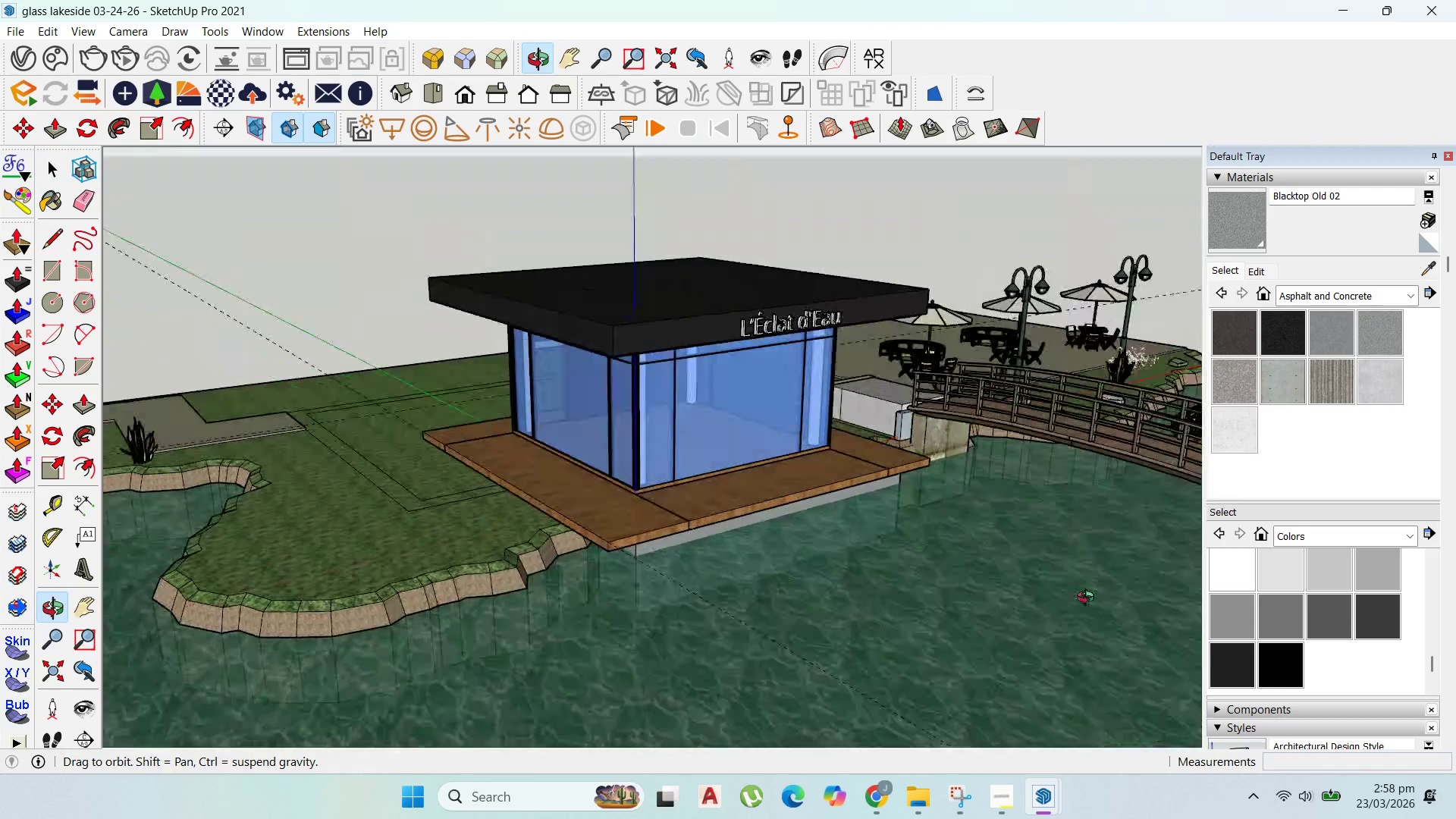 
double_click([857, 463])
 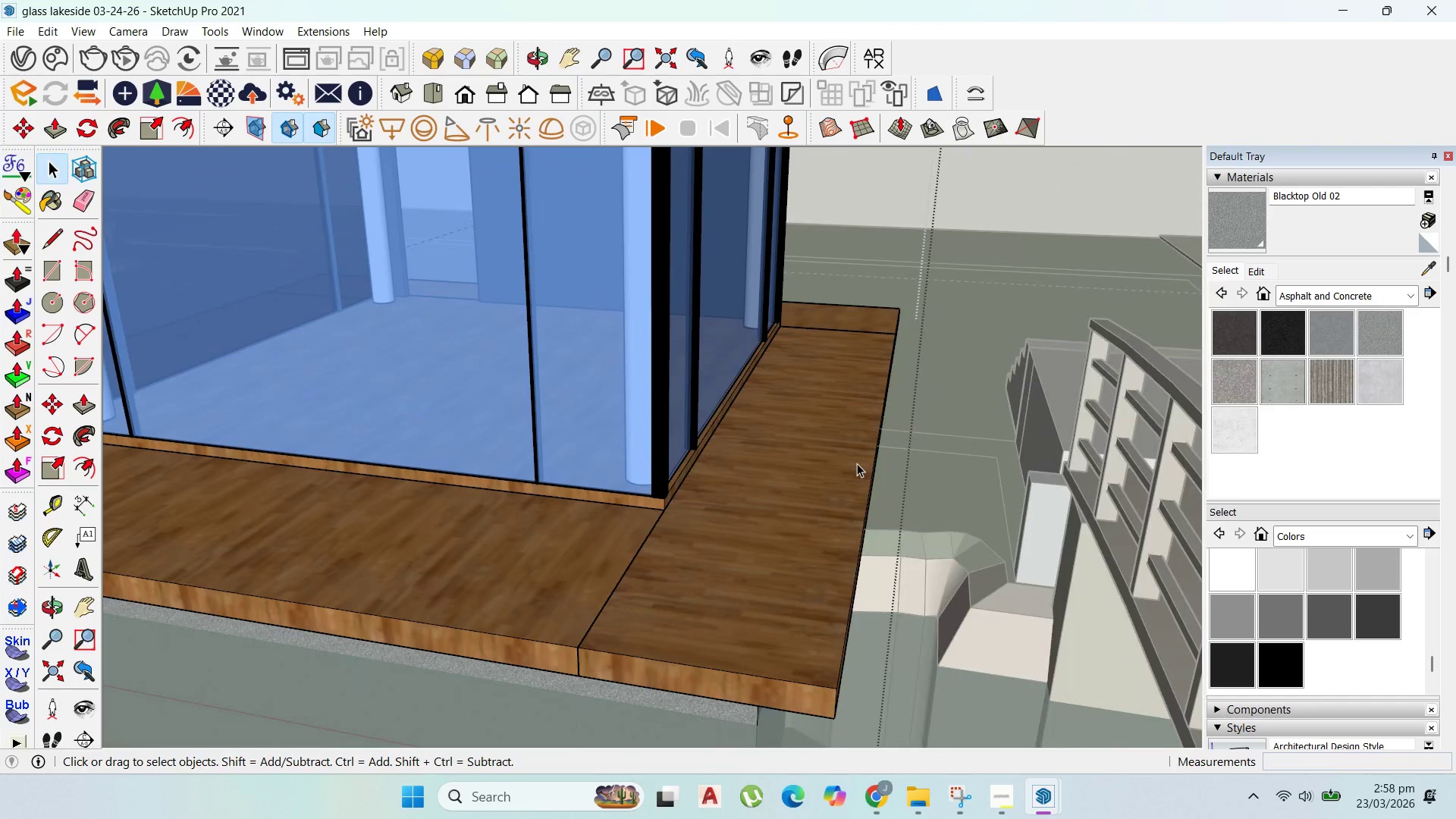 
scroll: coordinate [865, 474], scroll_direction: up, amount: 10.0
 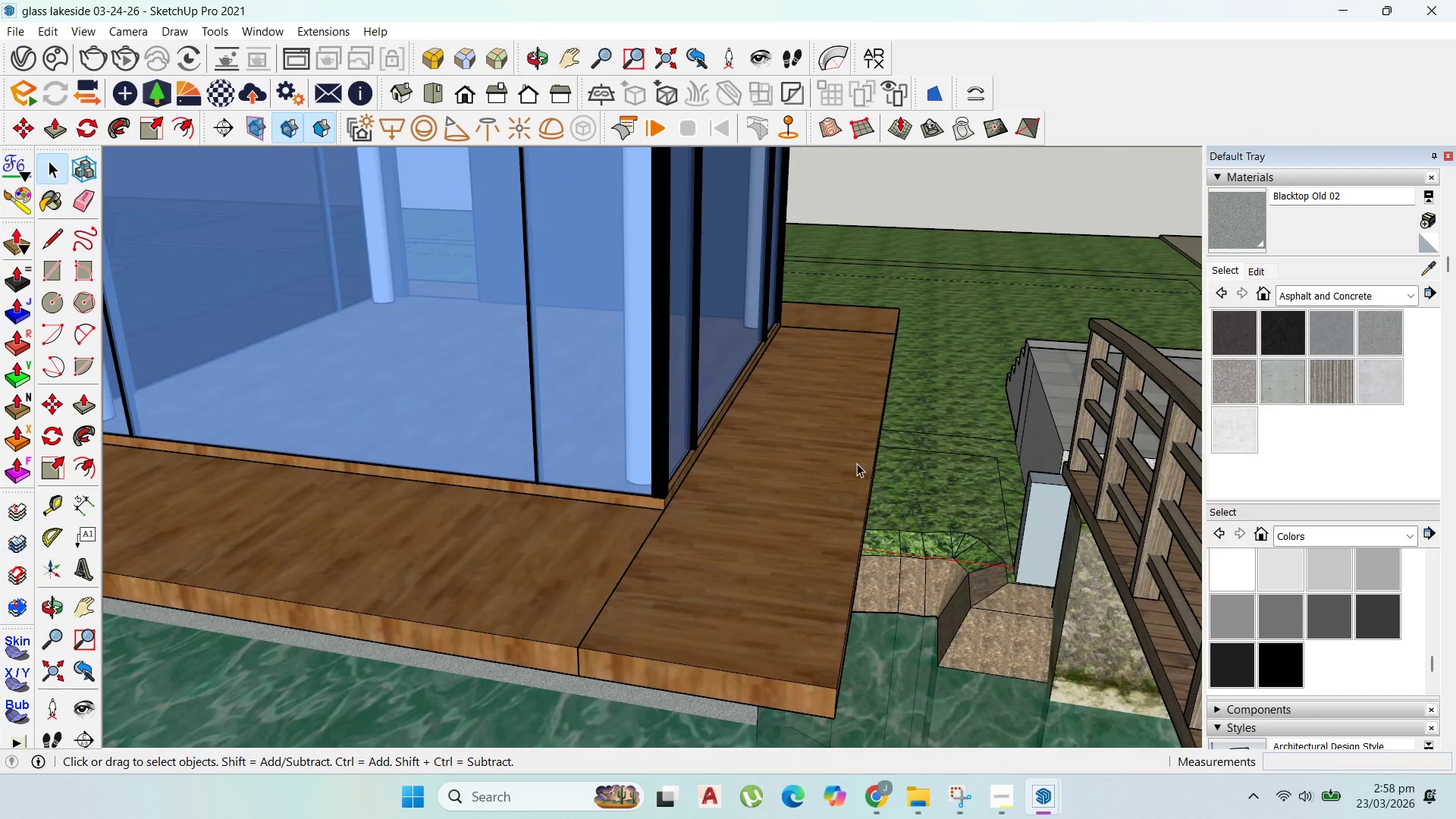 
triple_click([857, 463])
 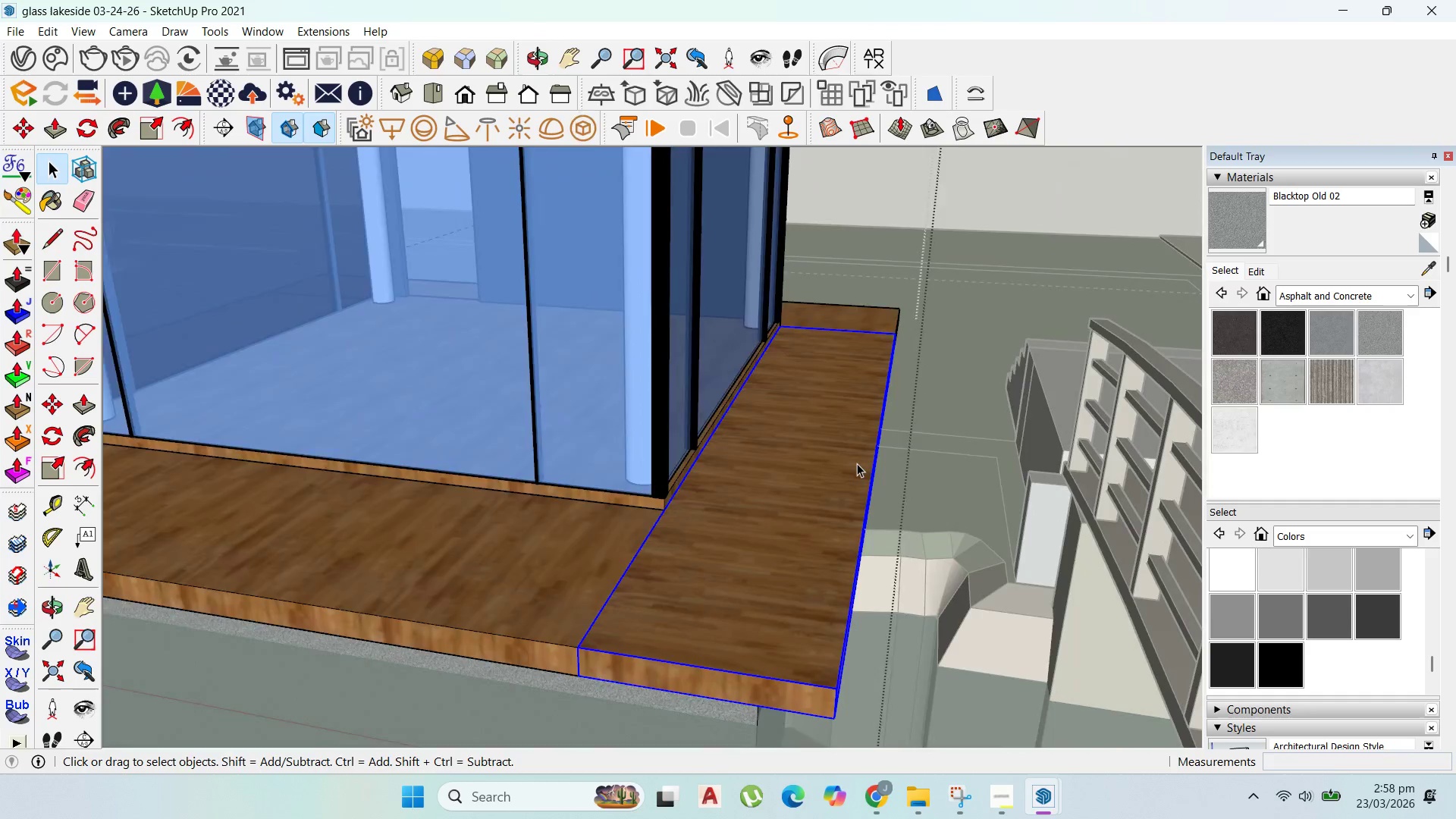 
triple_click([857, 463])
 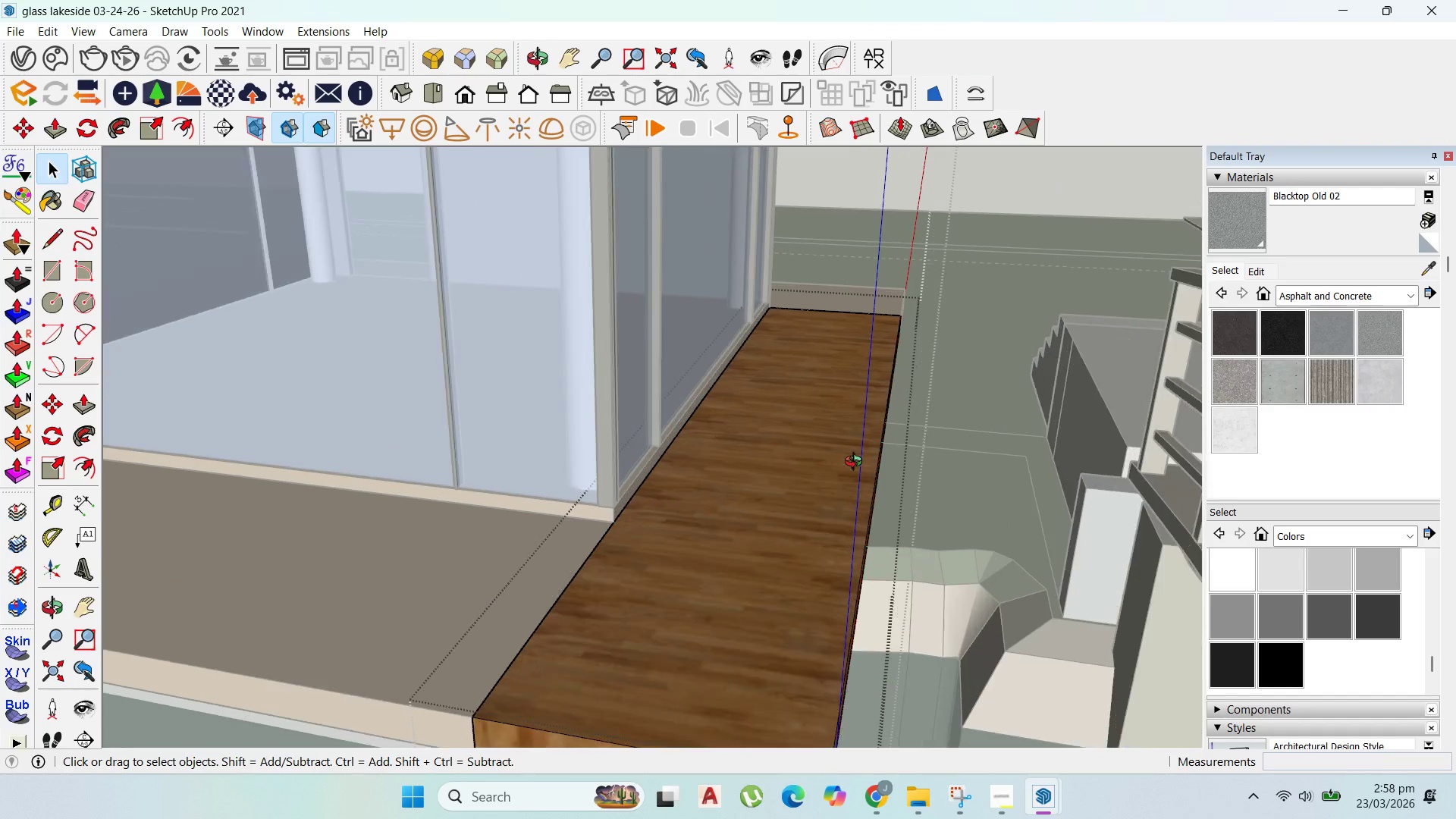 
scroll: coordinate [857, 463], scroll_direction: up, amount: 2.0
 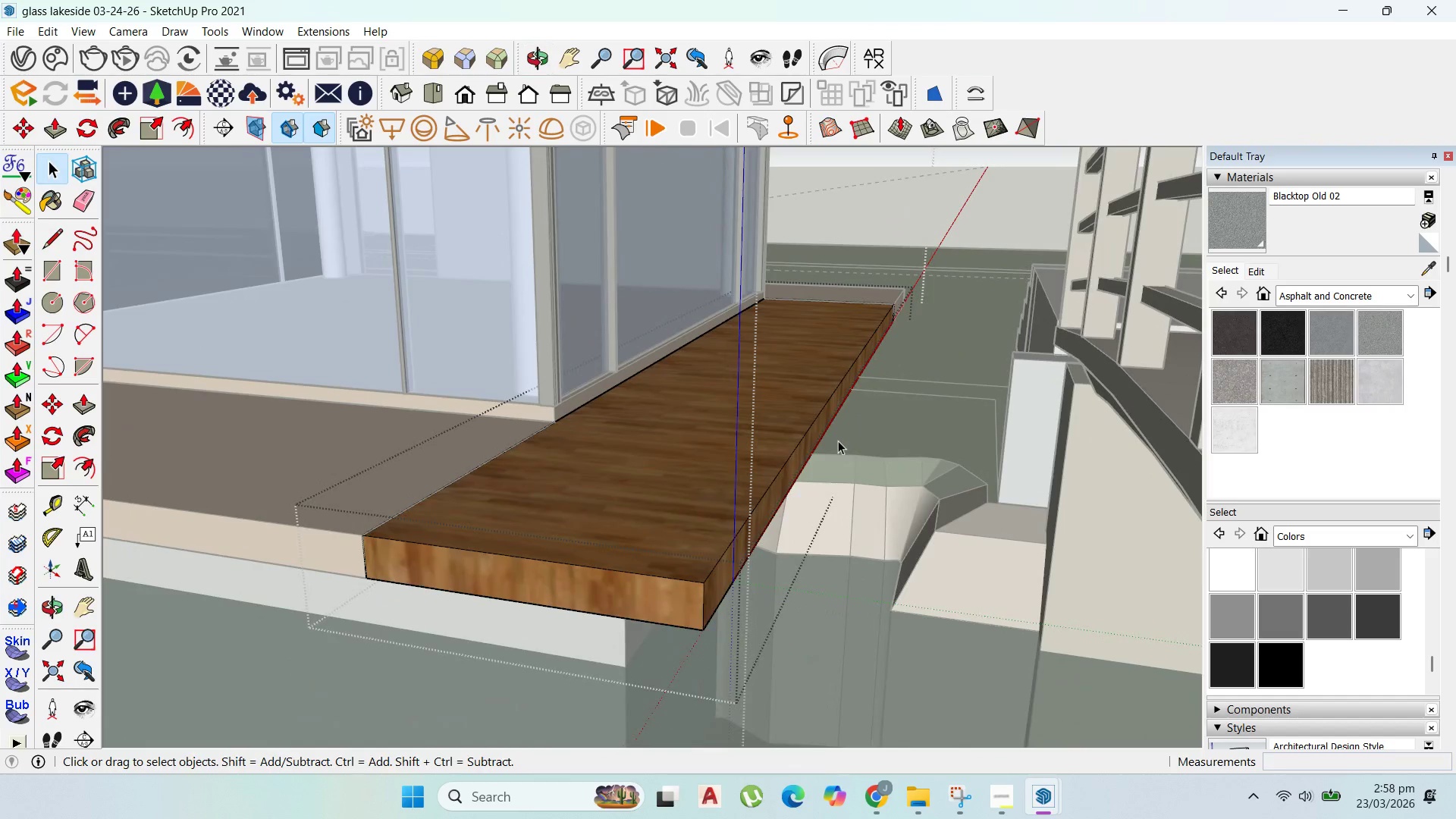 
key(P)
 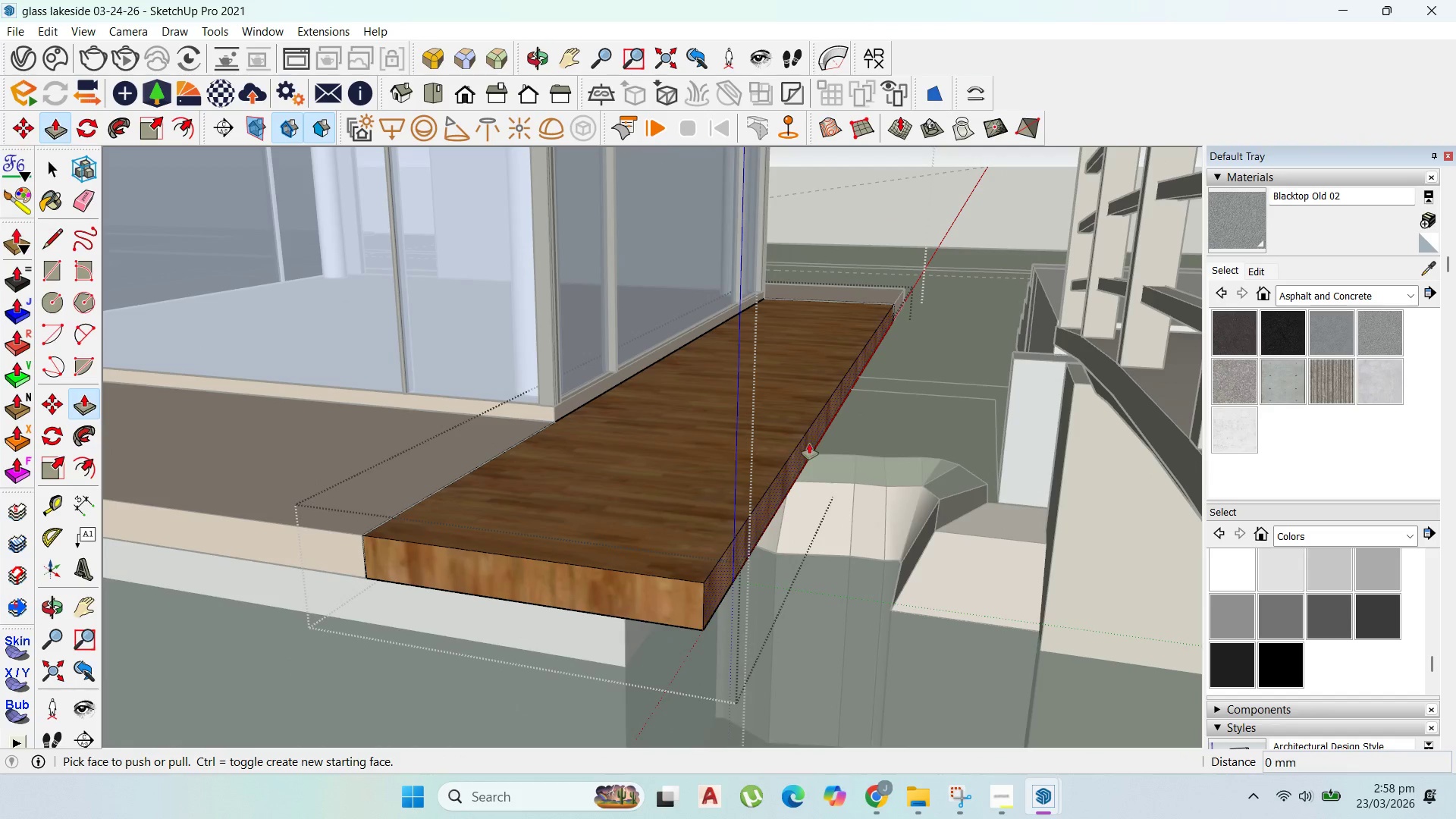 
left_click_drag(start_coordinate=[809, 444], to_coordinate=[895, 467])
 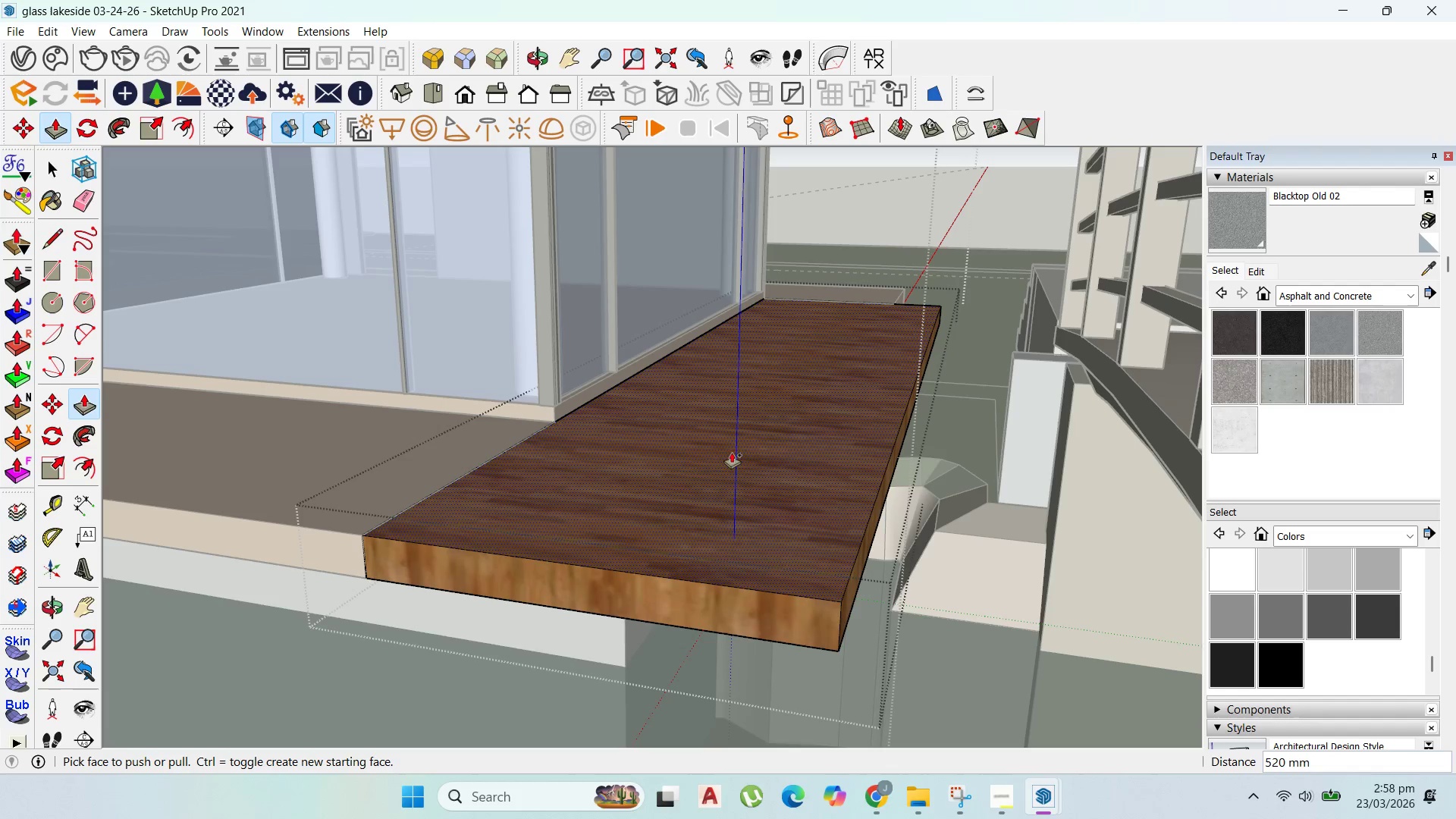 
key(Control+Z)
 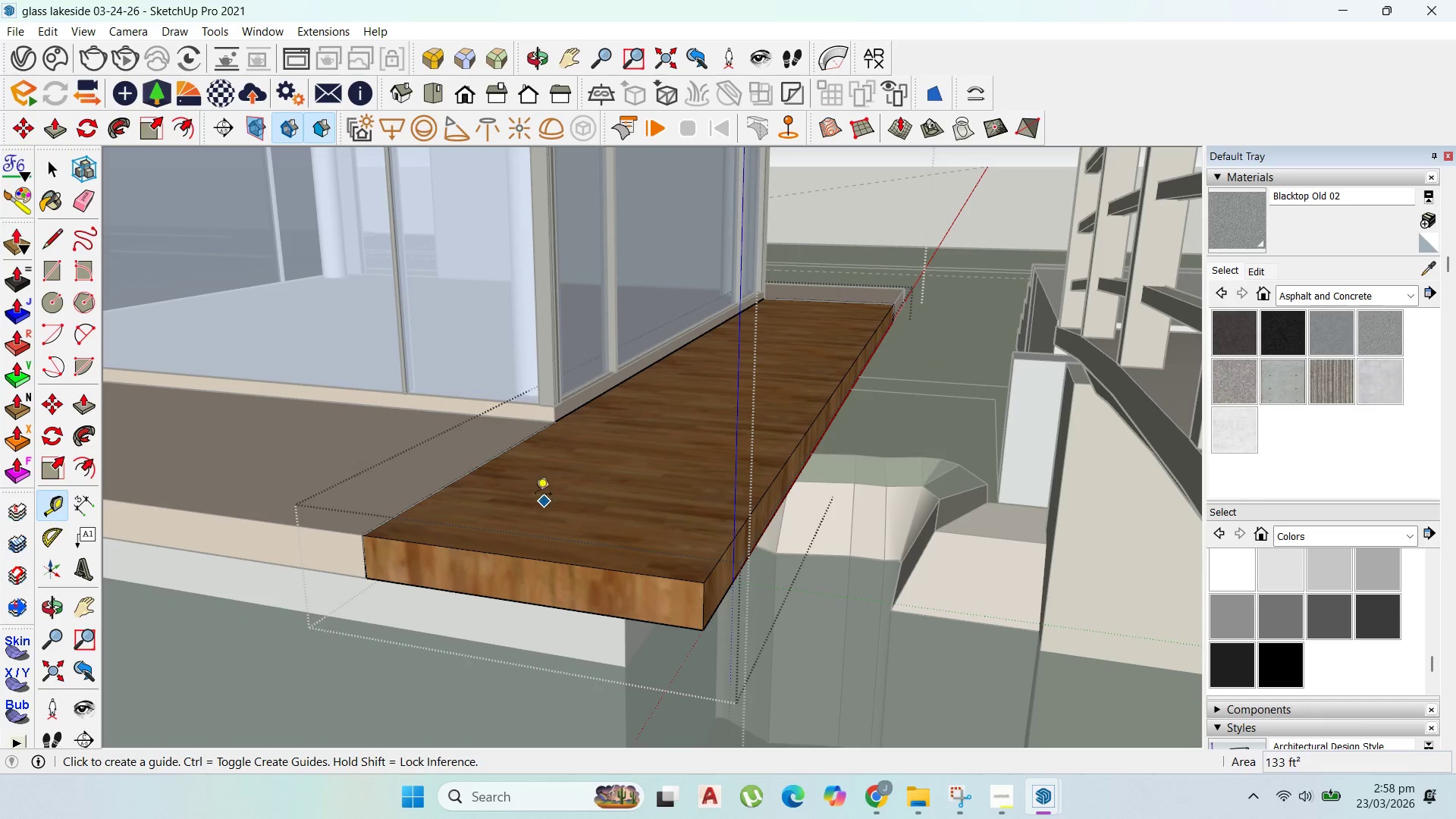 
left_click_drag(start_coordinate=[481, 470], to_coordinate=[489, 470])
 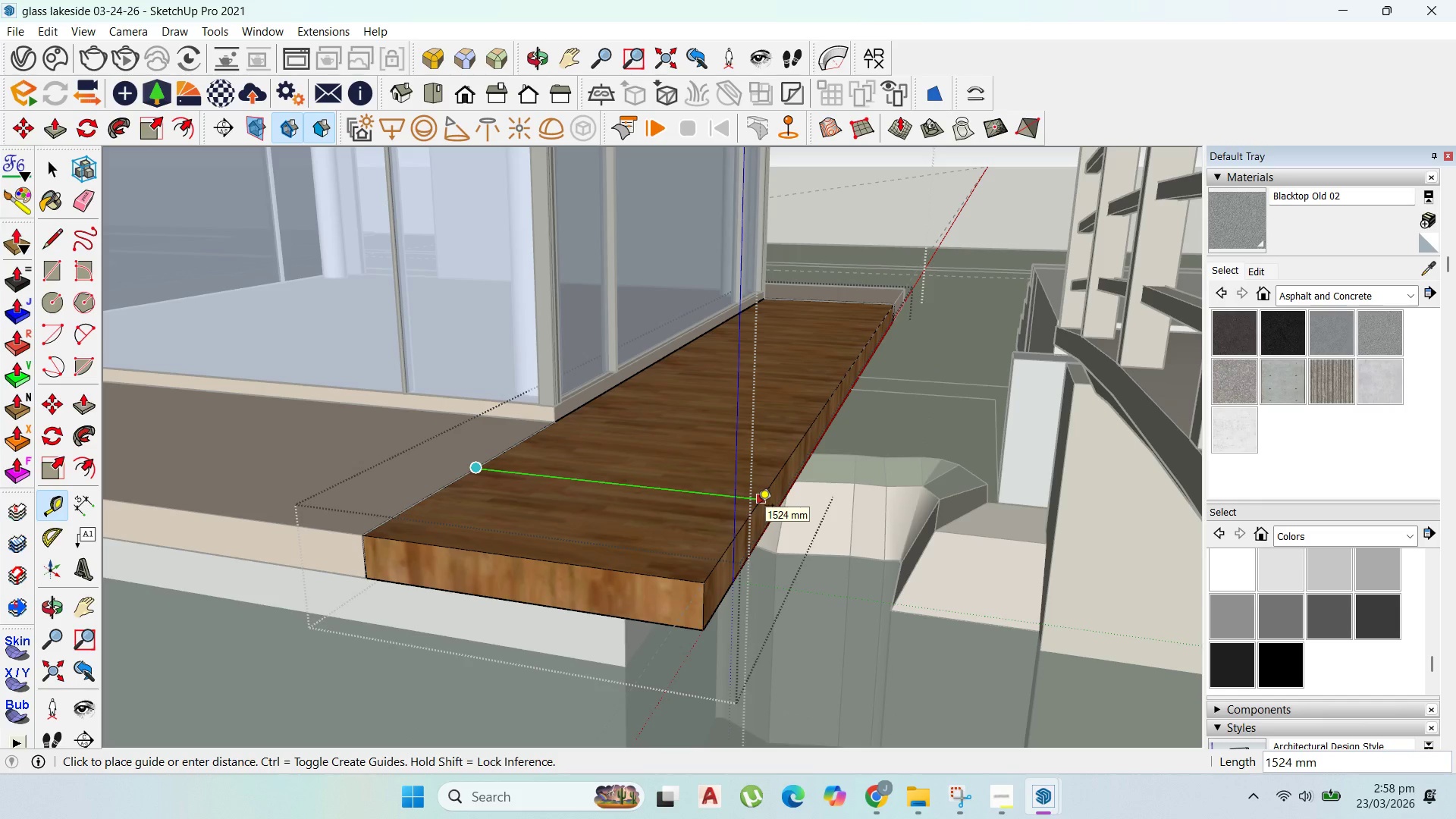 
type(1)
key(Backspace)
type(2000)
 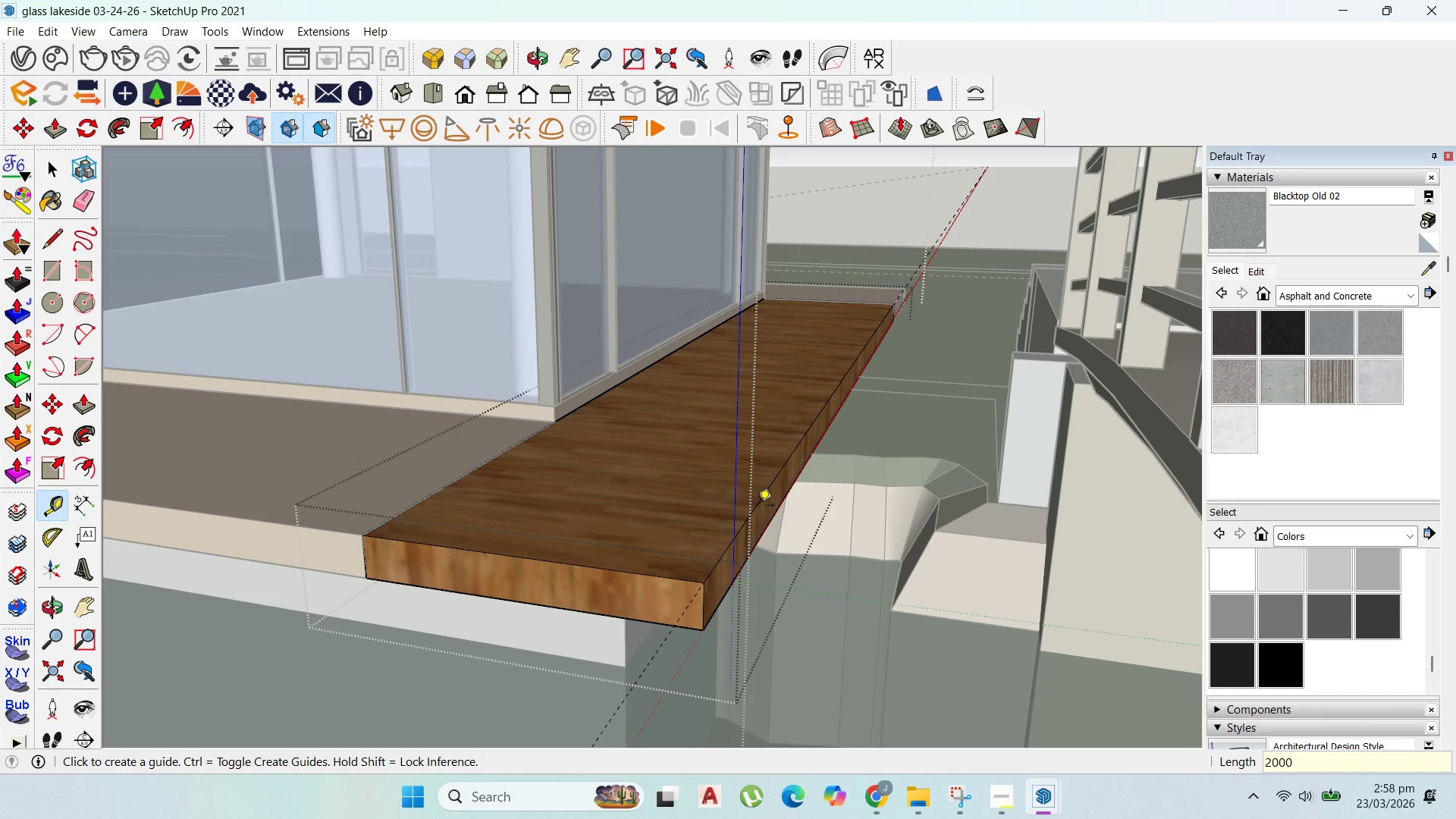 
left_click([758, 507])
 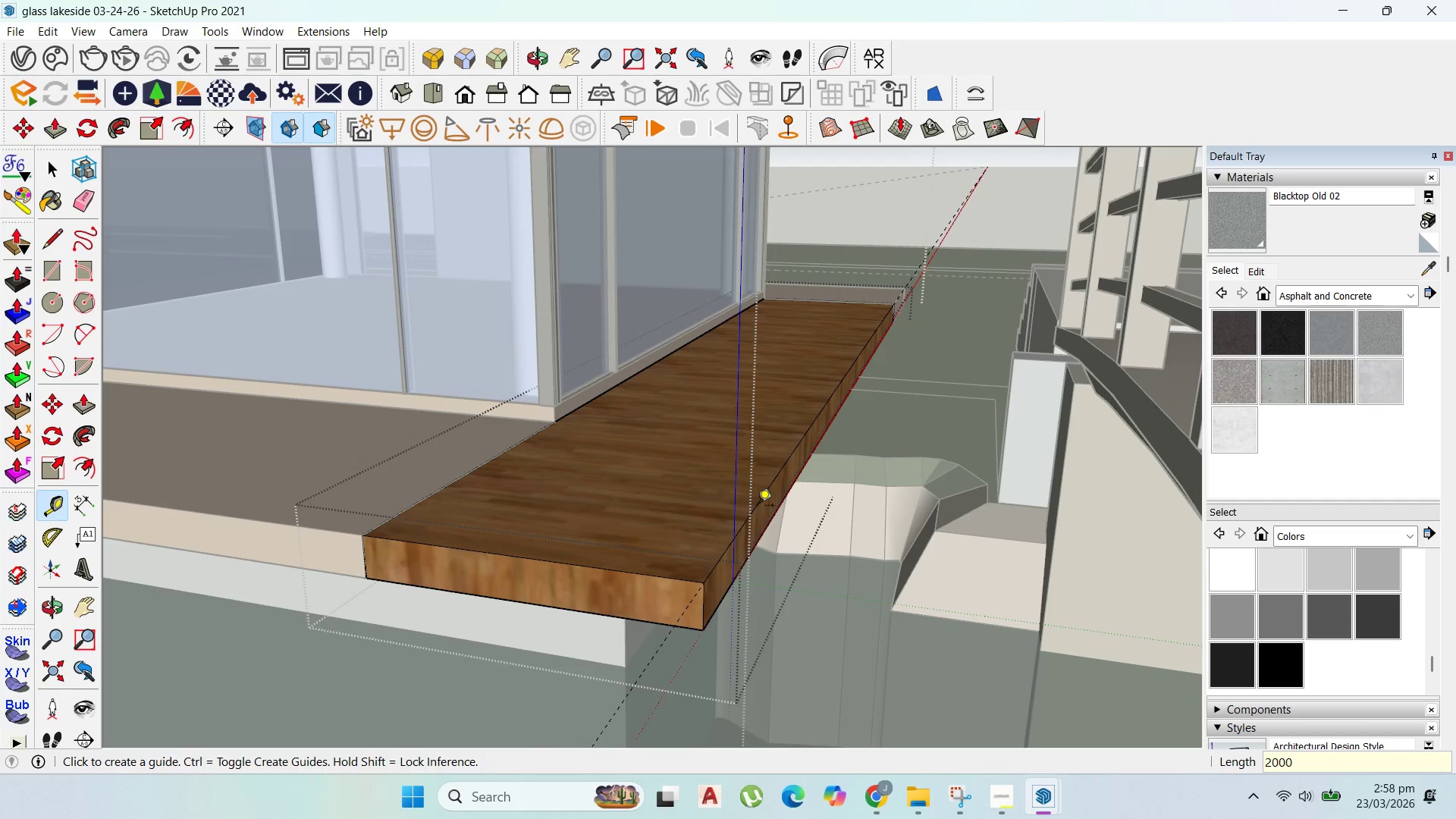 
key(Enter)
 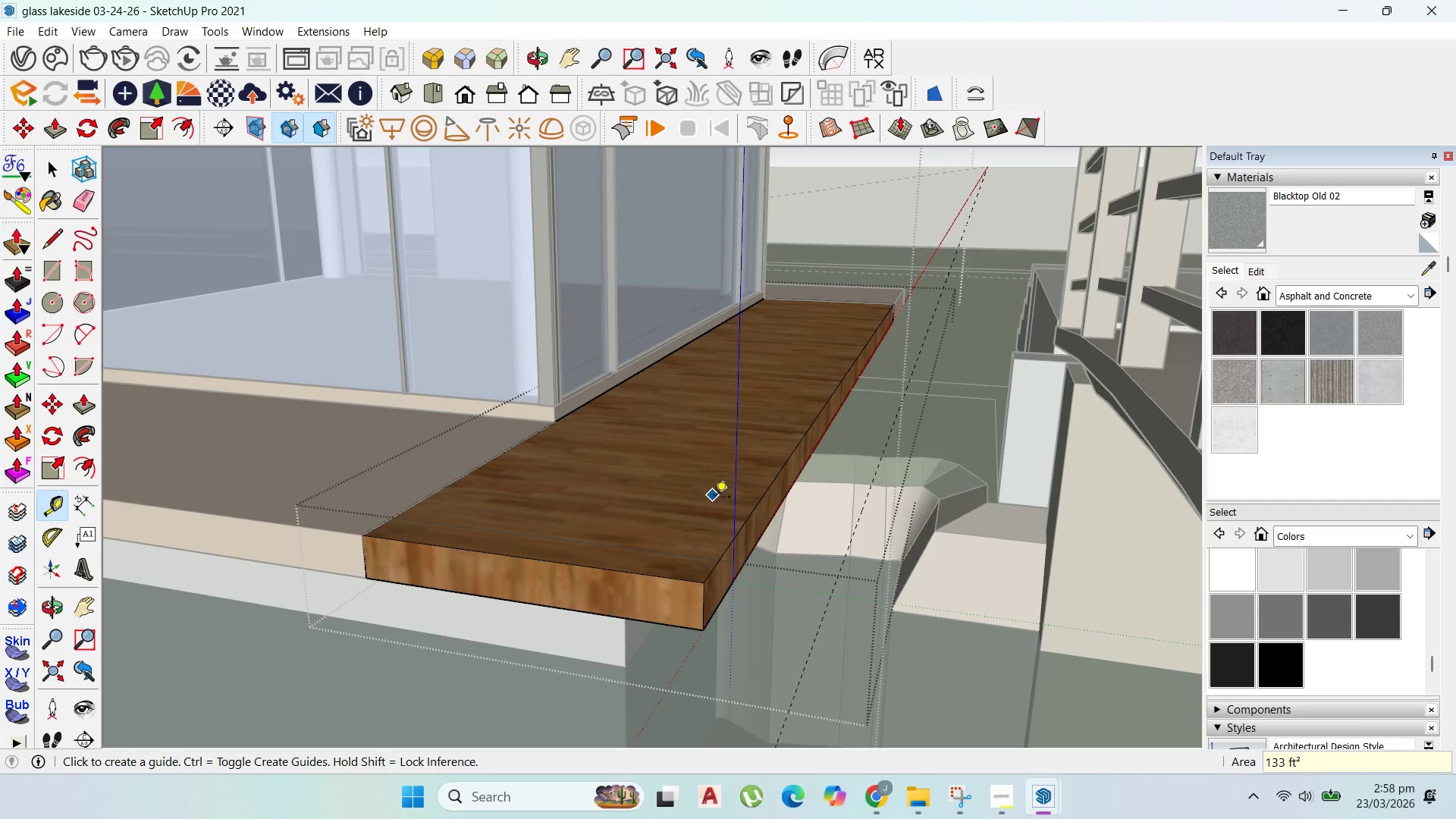 
key(P)
 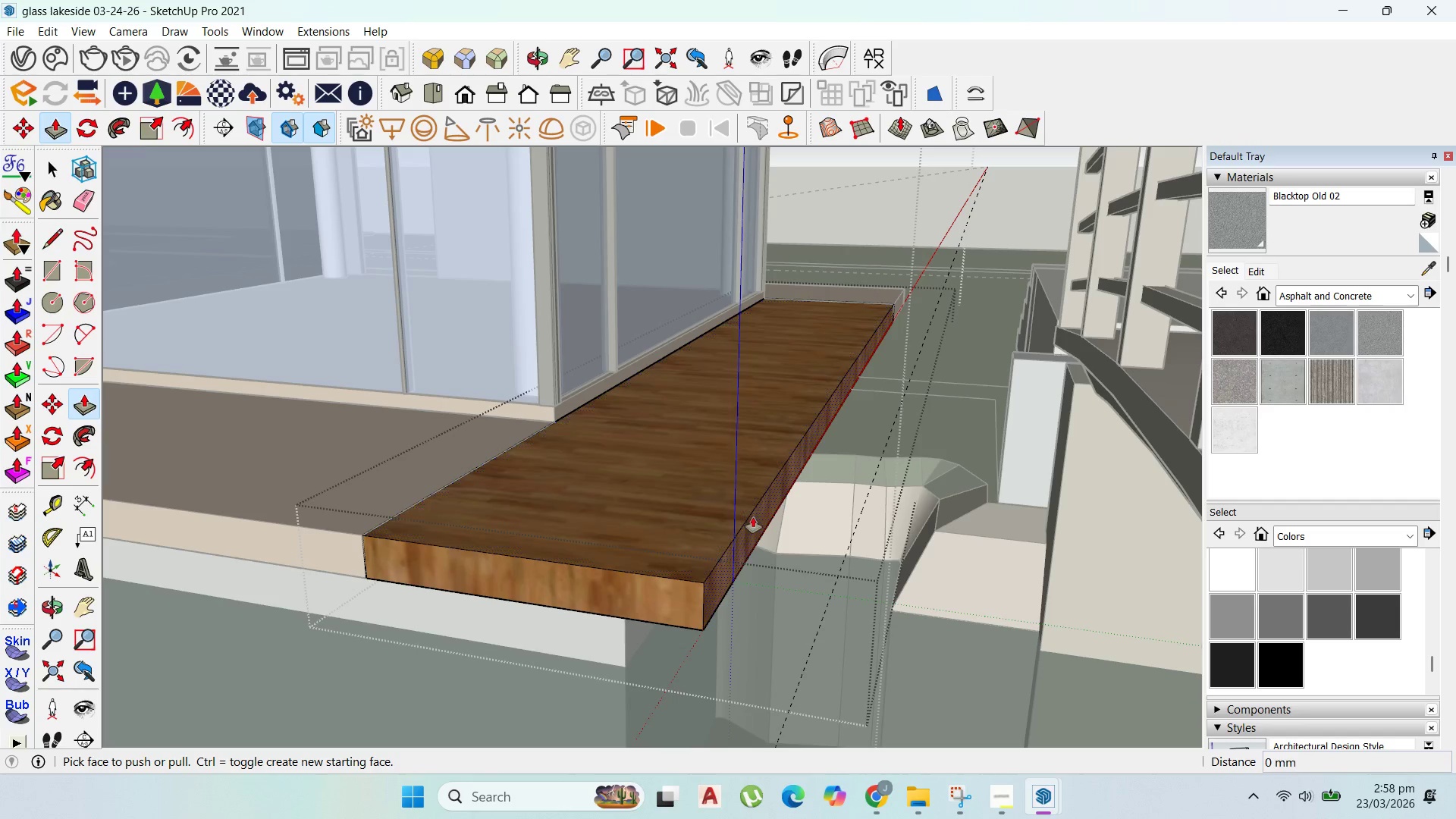 
left_click_drag(start_coordinate=[753, 517], to_coordinate=[877, 453])
 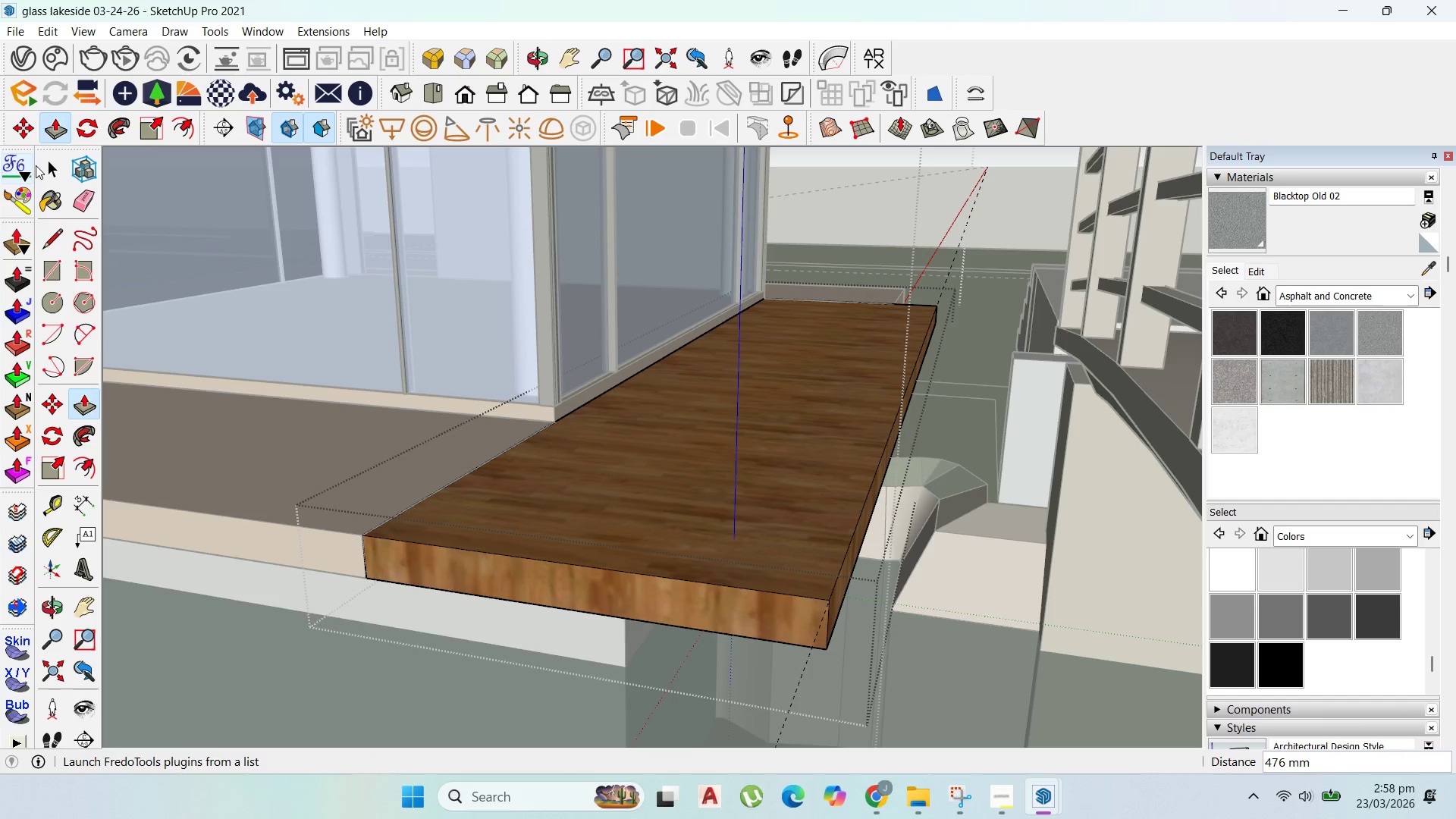 
left_click_drag(start_coordinate=[57, 161], to_coordinate=[77, 161])
 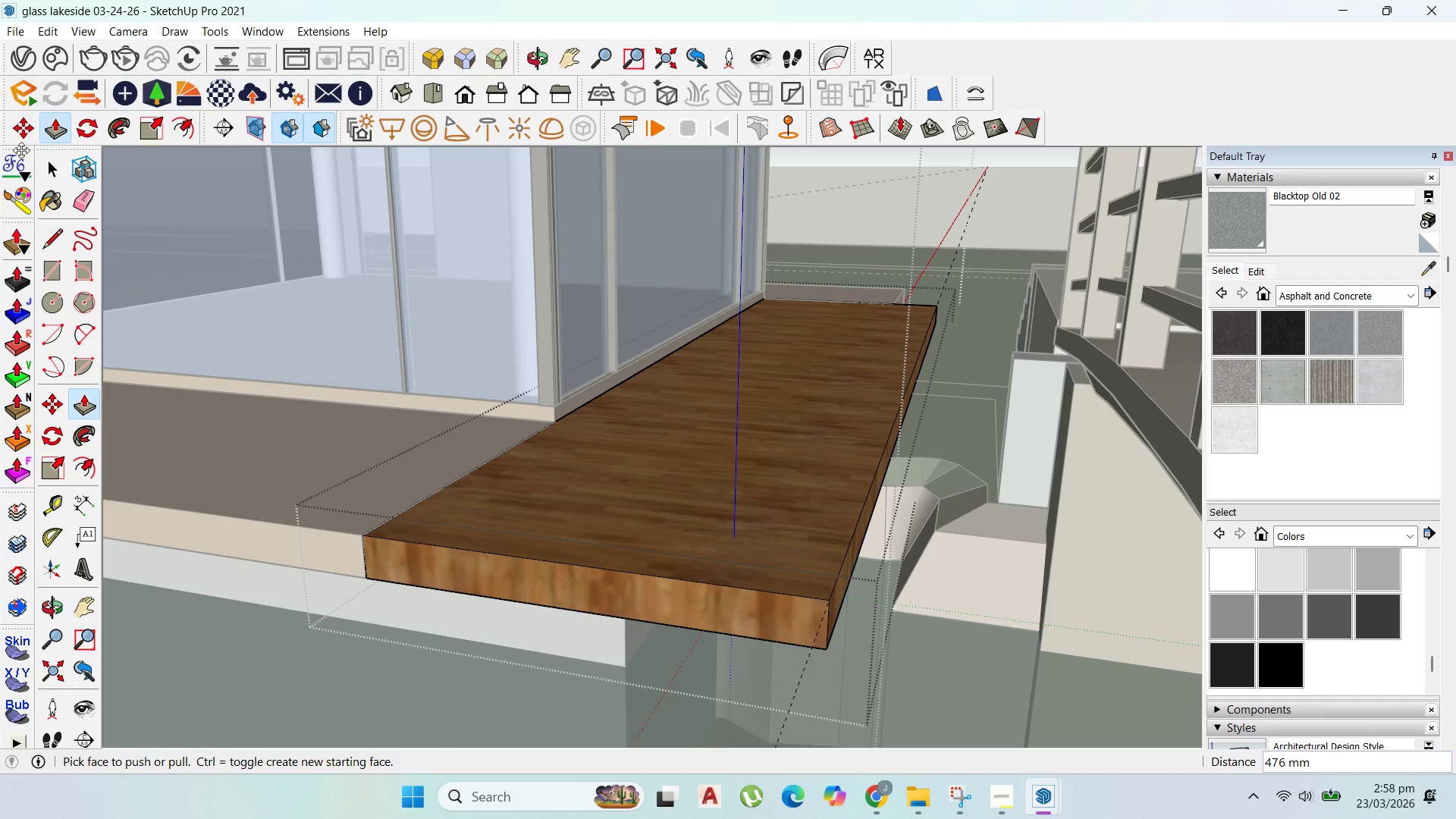 
left_click([44, 171])
 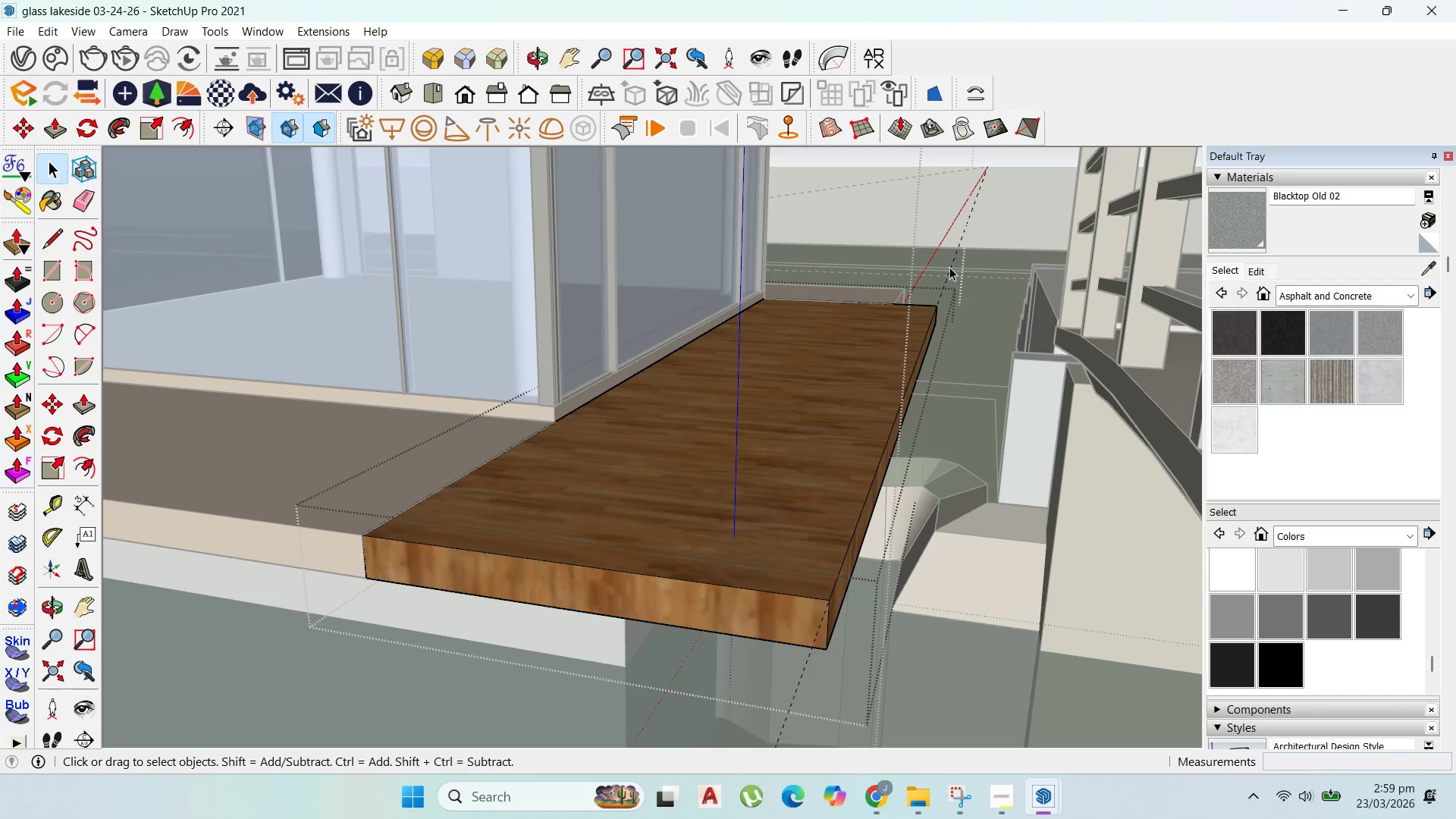 
double_click([951, 268])
 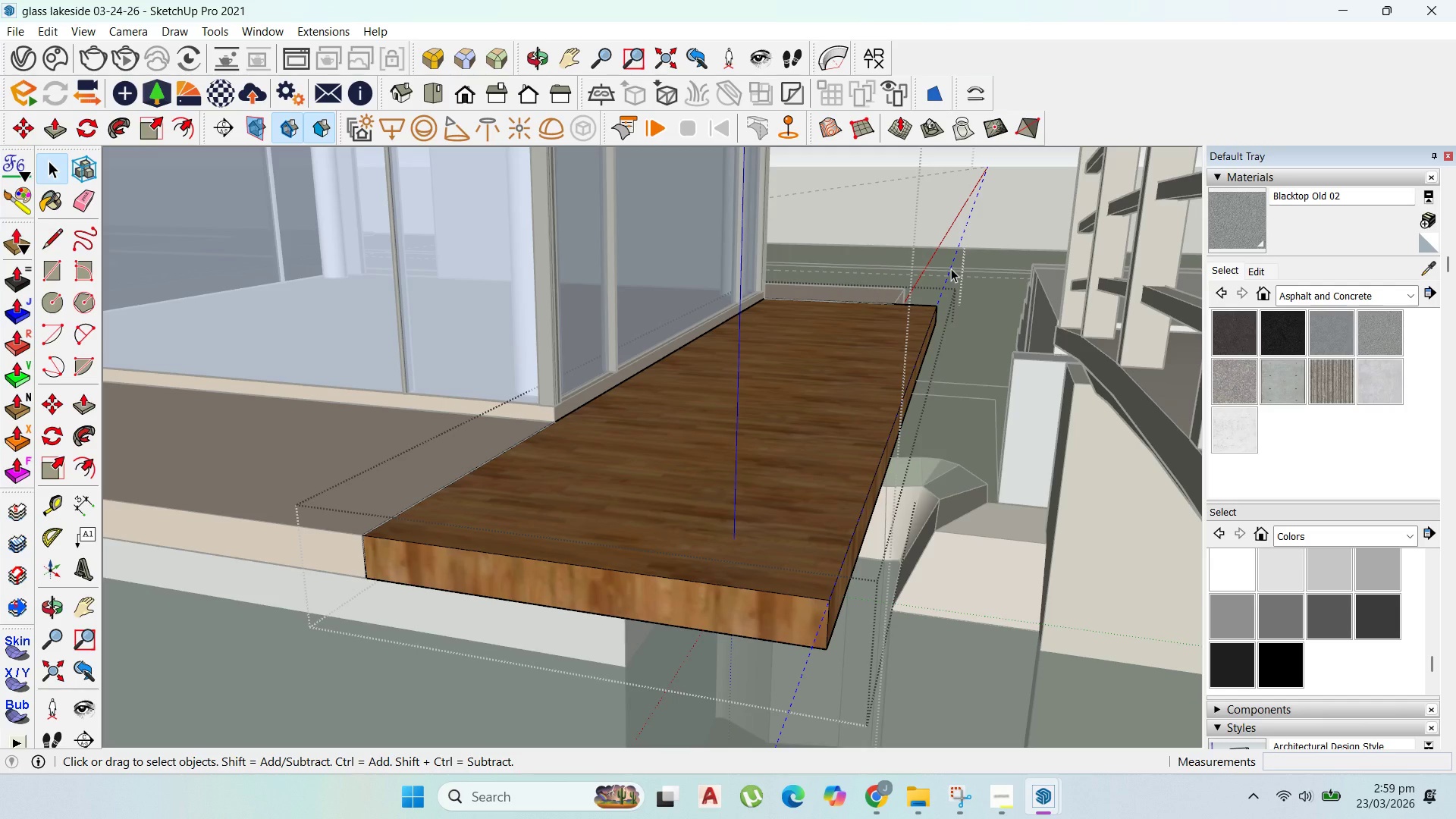 
key(Delete)
 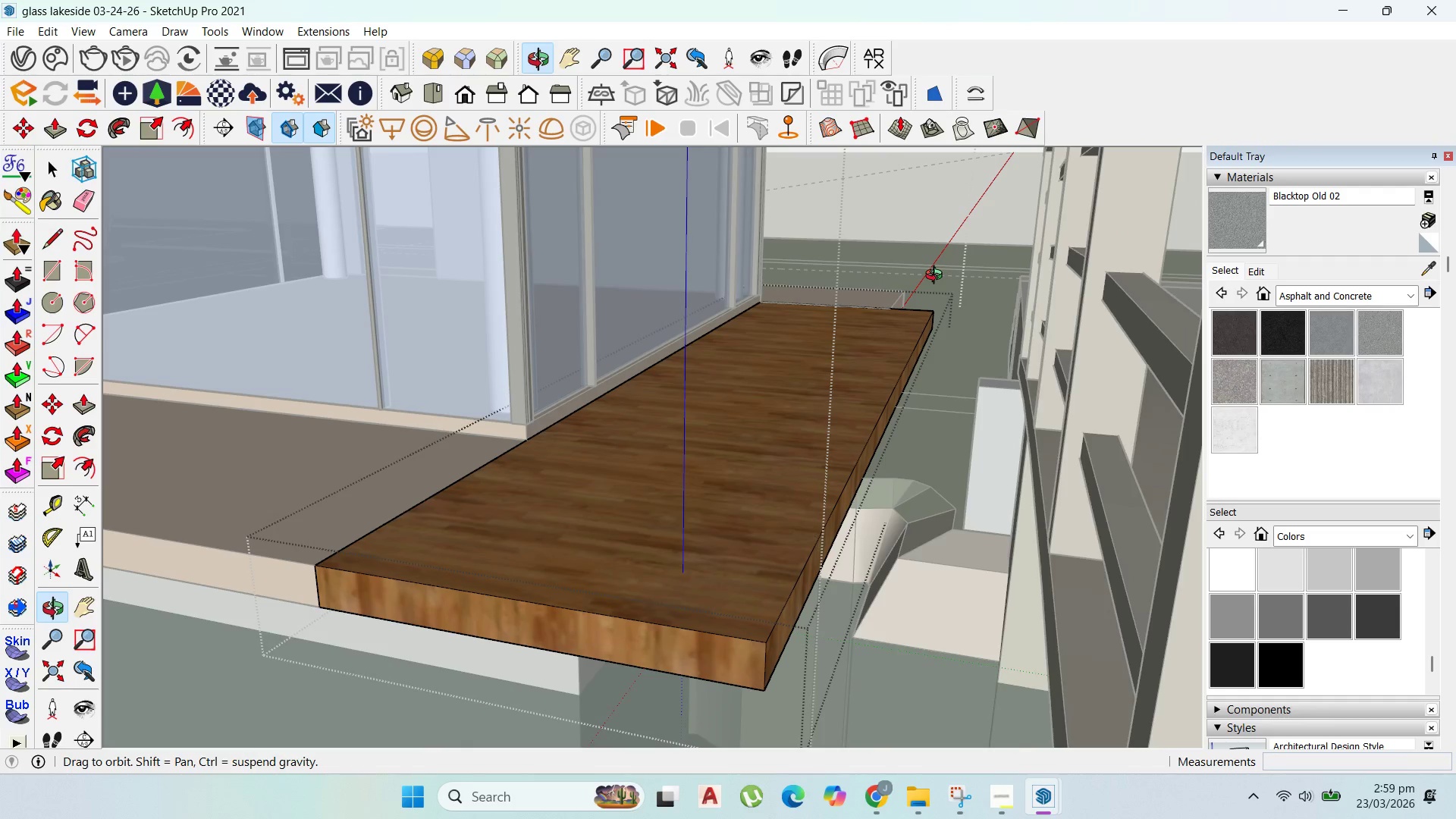 
key(Escape)
 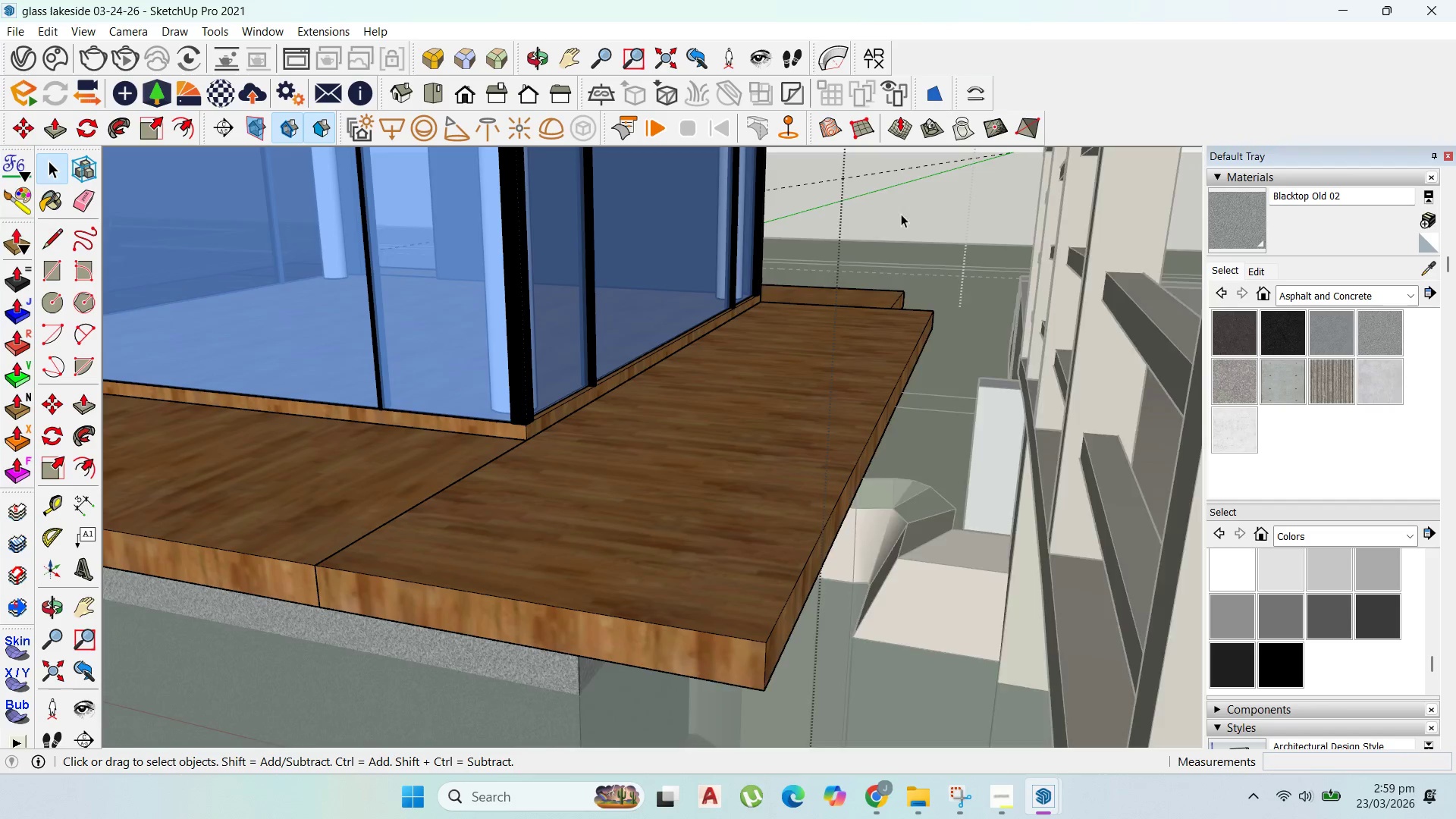 
key(Escape)
 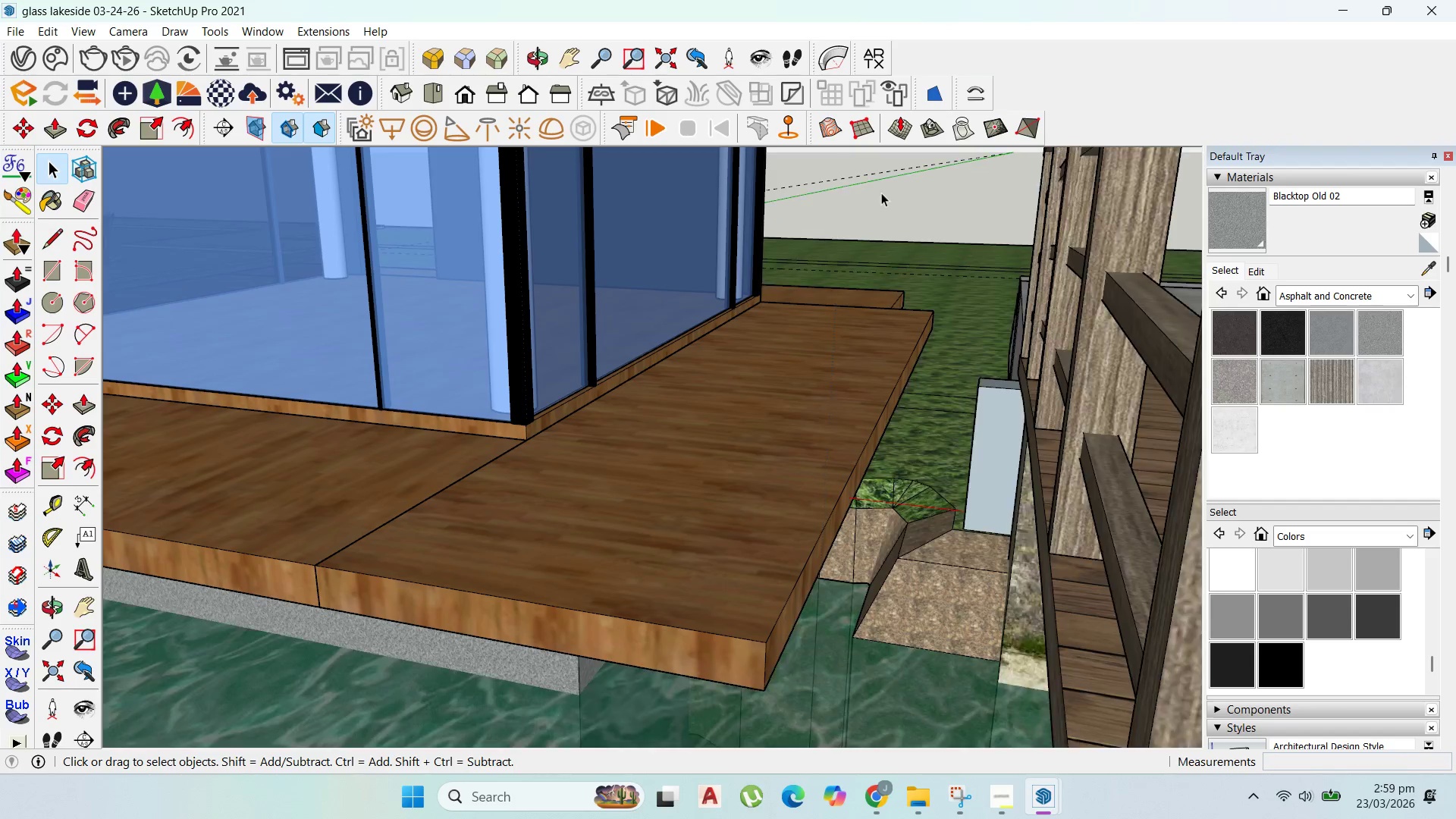 
key(Escape)
 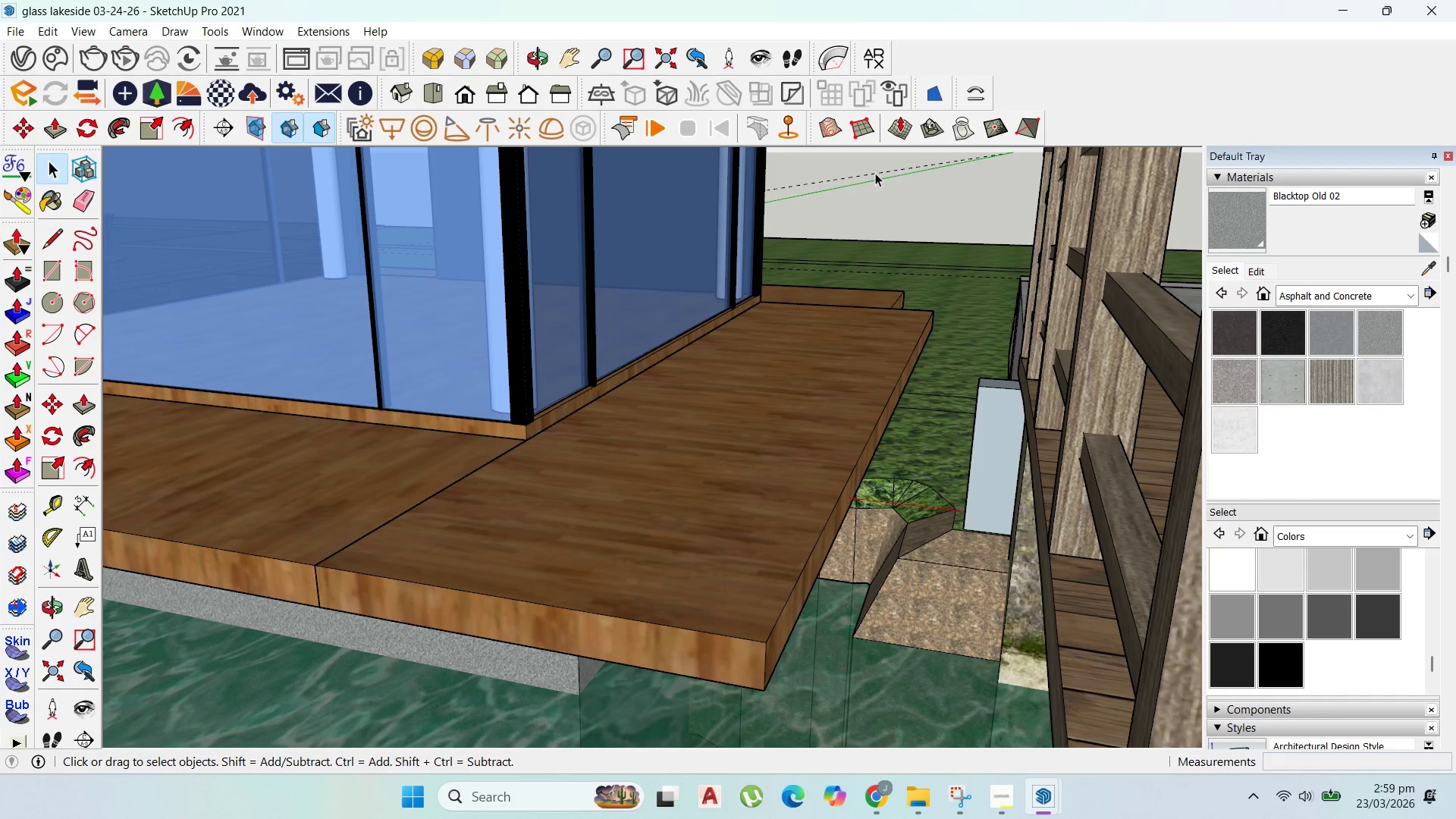 
double_click([875, 173])
 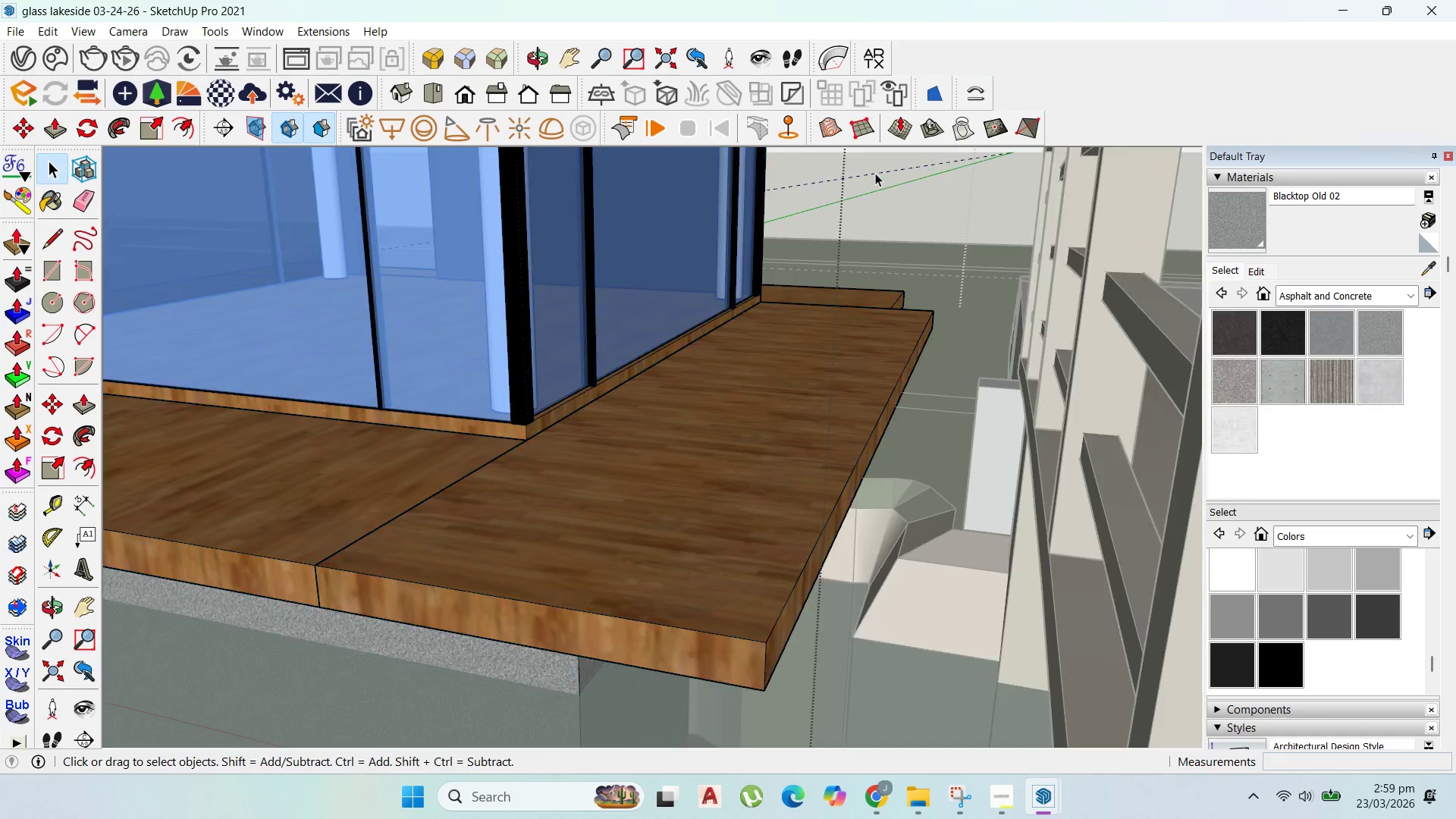 
triple_click([875, 173])
 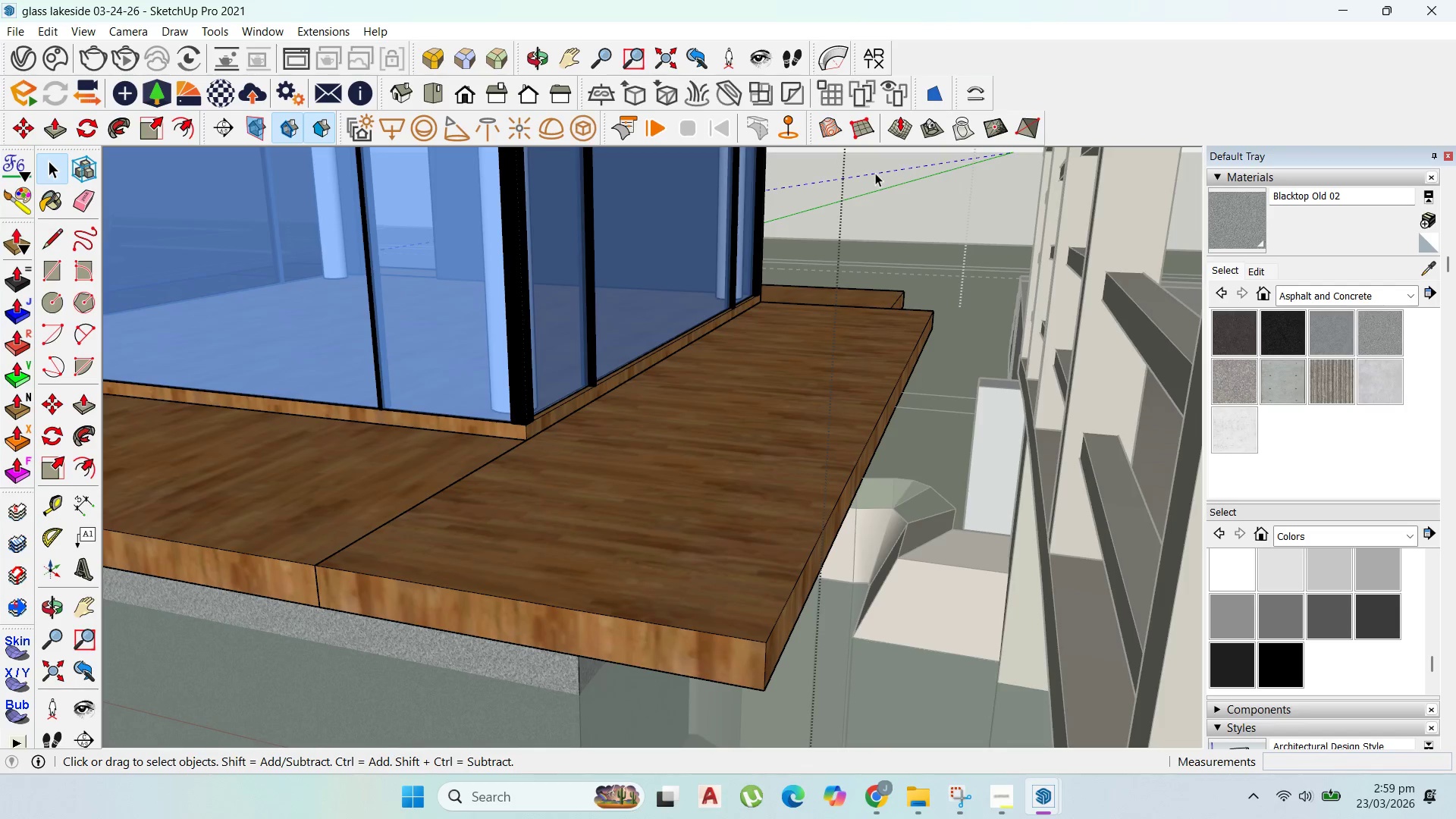 
triple_click([875, 173])
 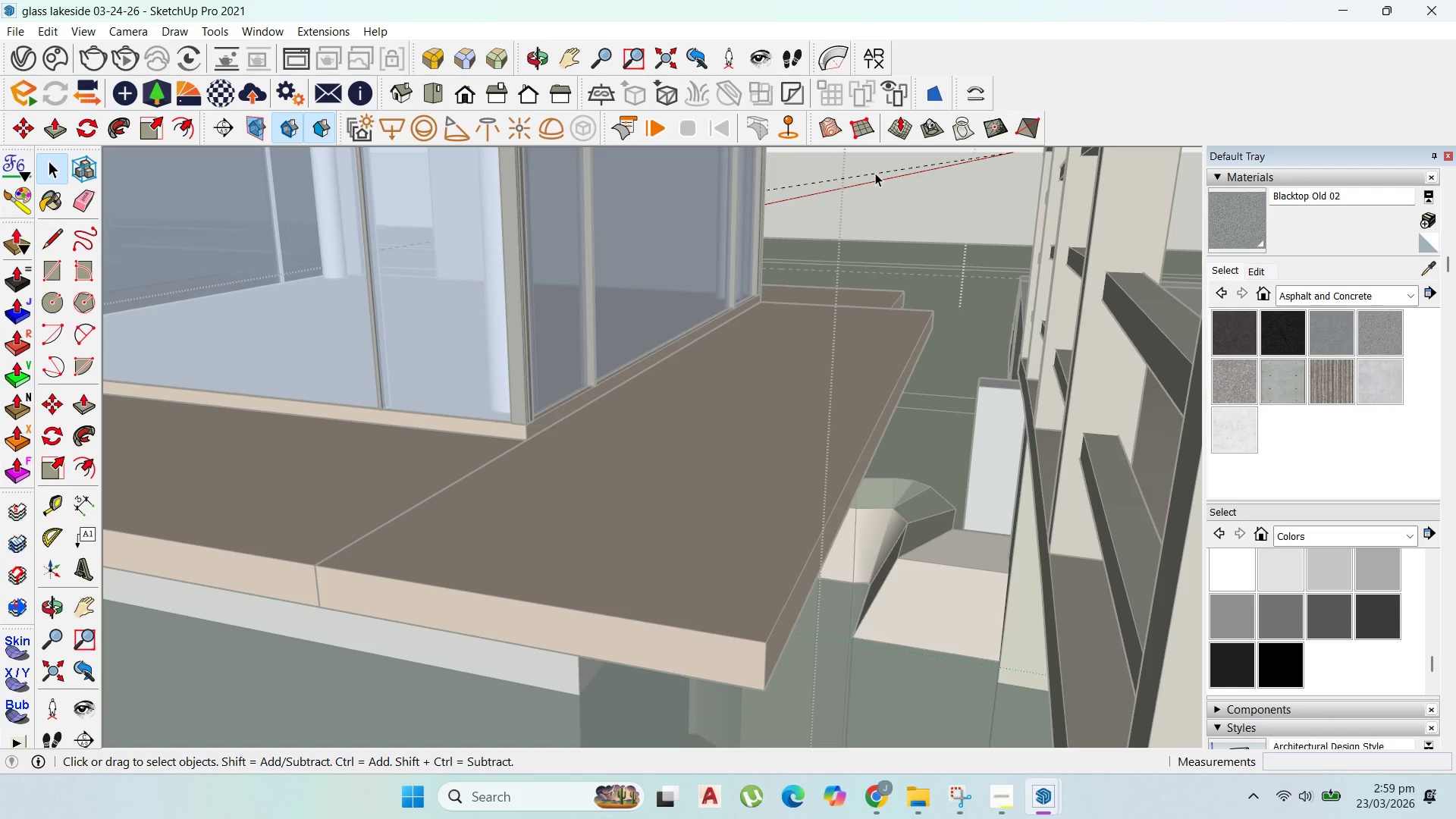 
triple_click([875, 173])
 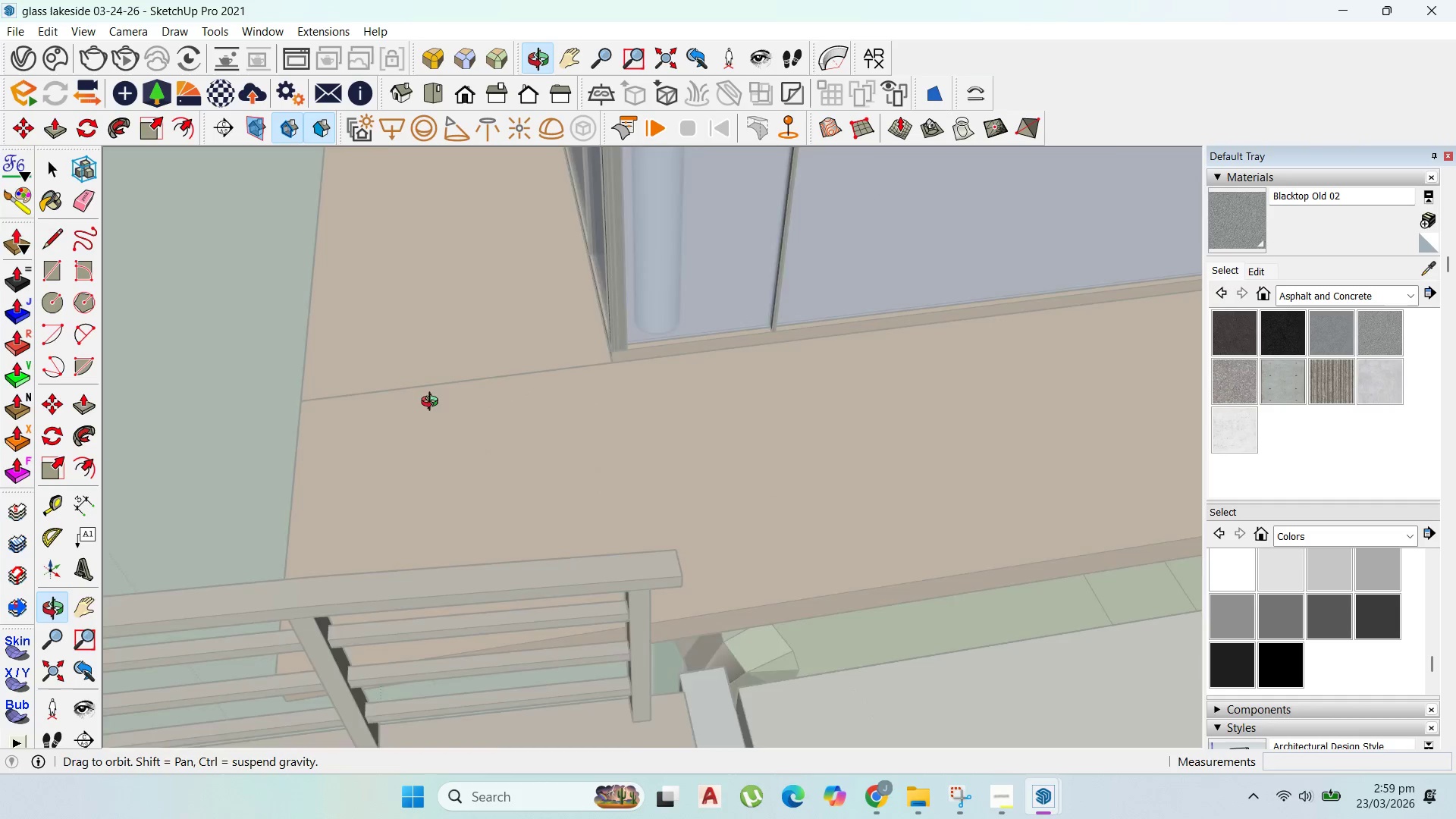 
scroll: coordinate [487, 551], scroll_direction: down, amount: 22.0
 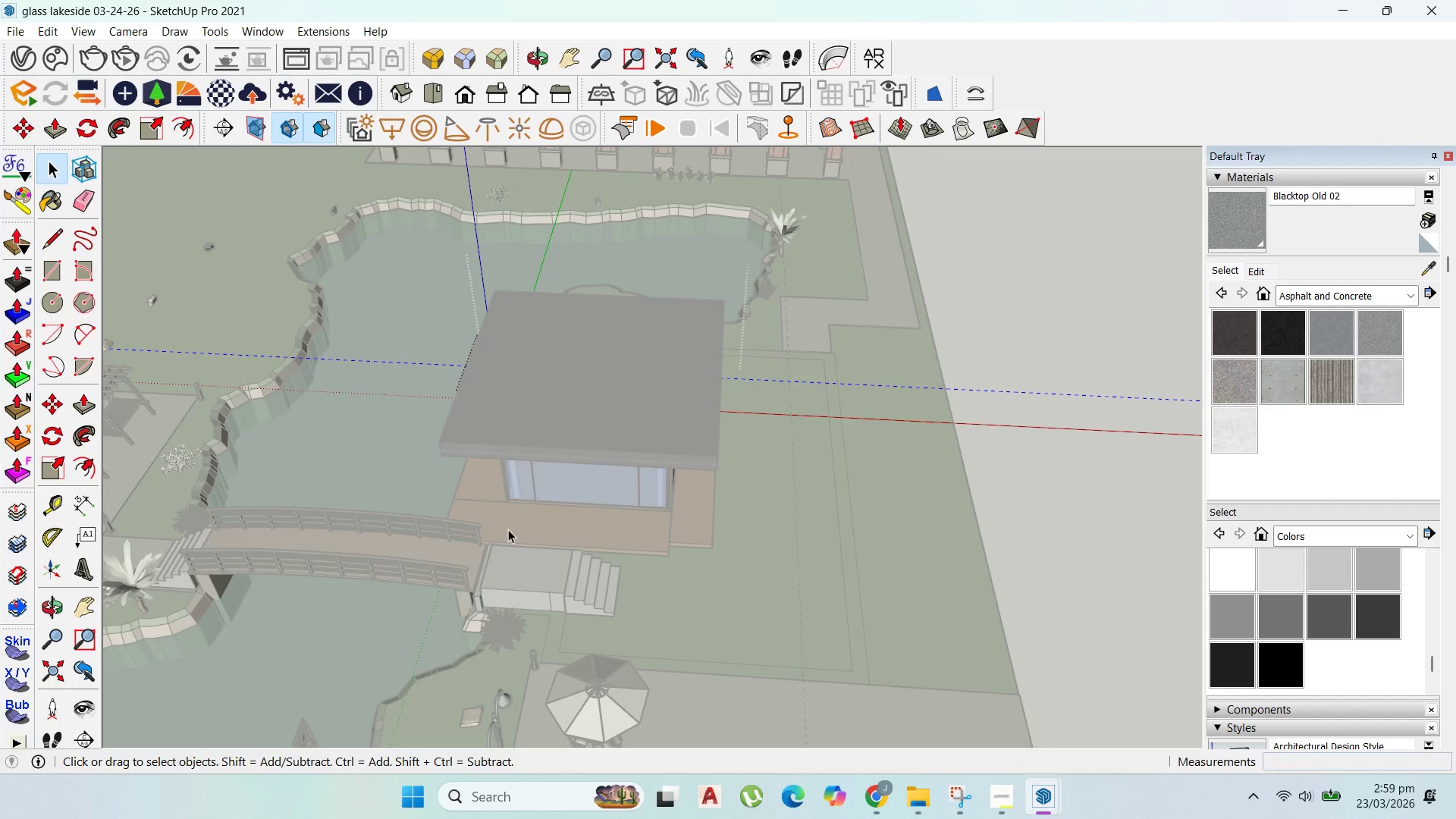 
key(Delete)
 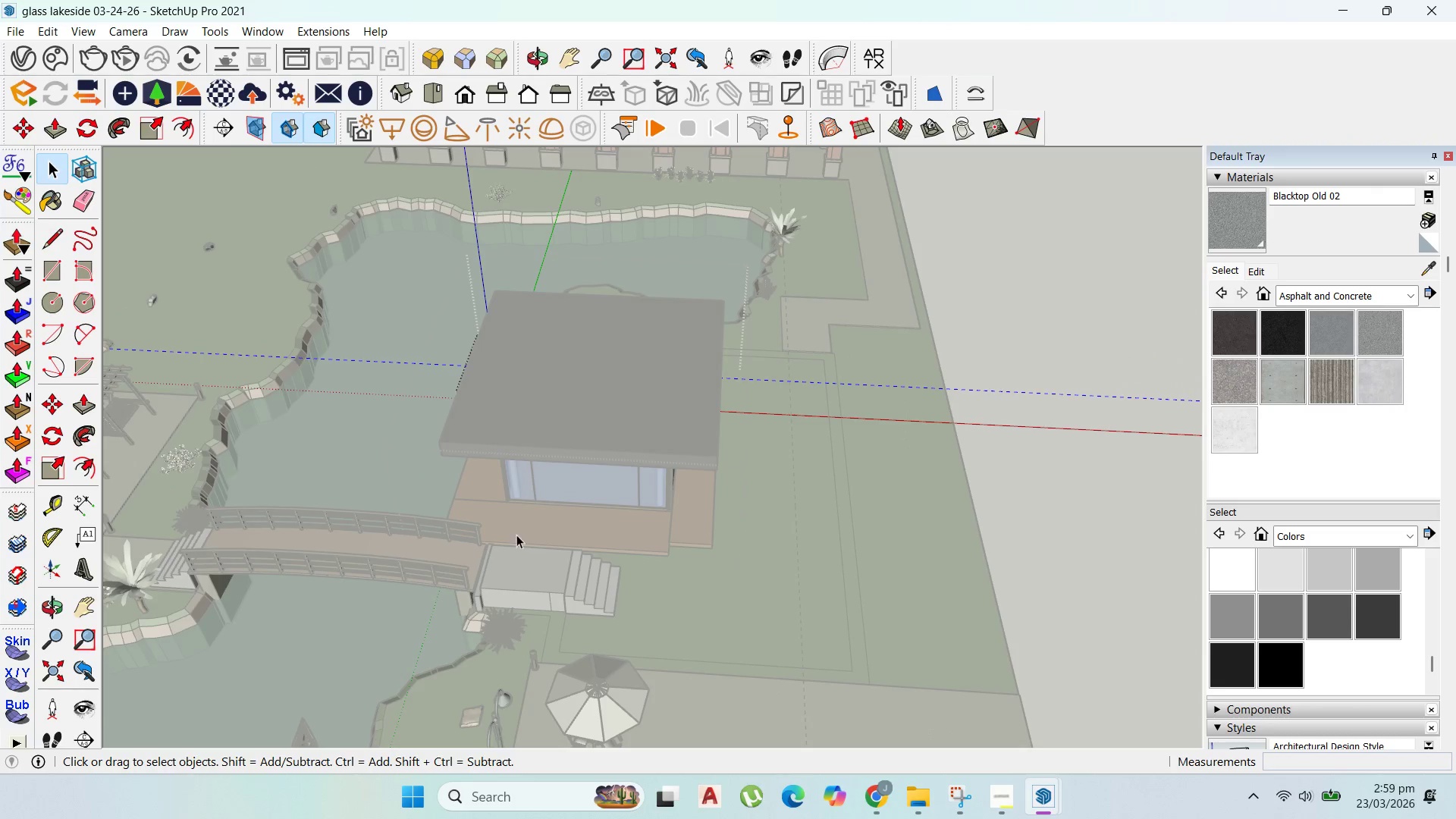 
key(Escape)
 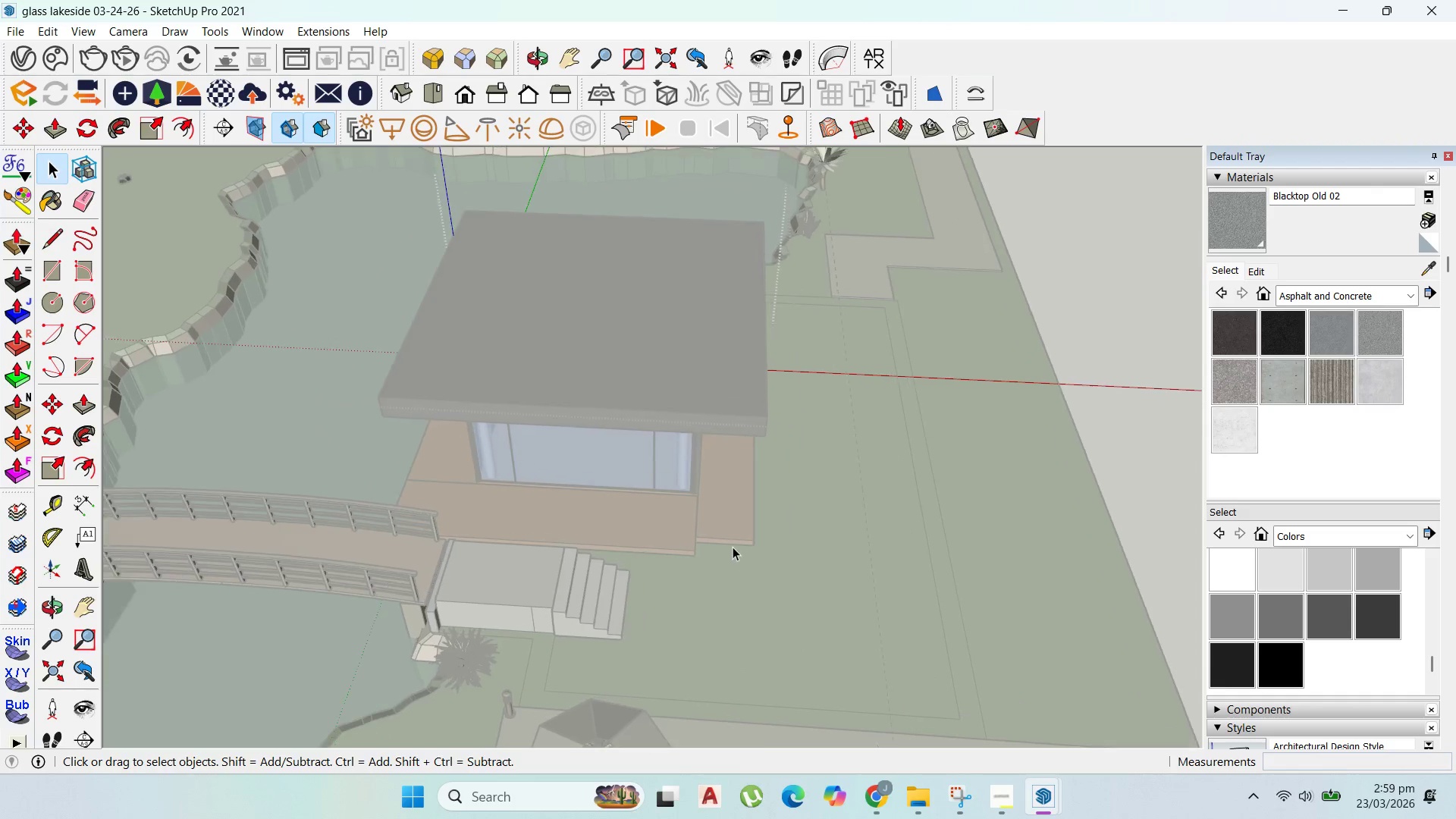 
key(Escape)
 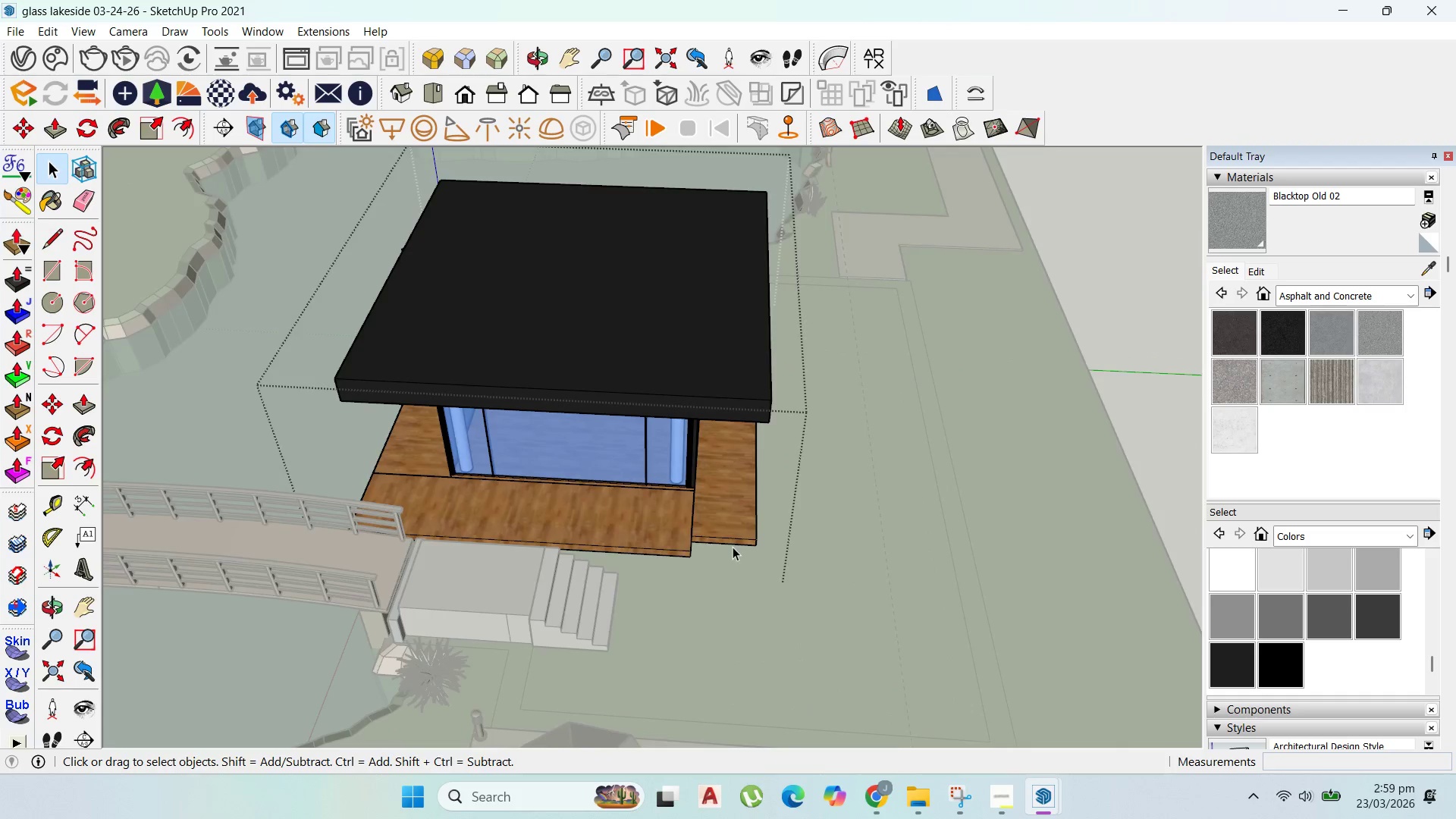 
key(Escape)
 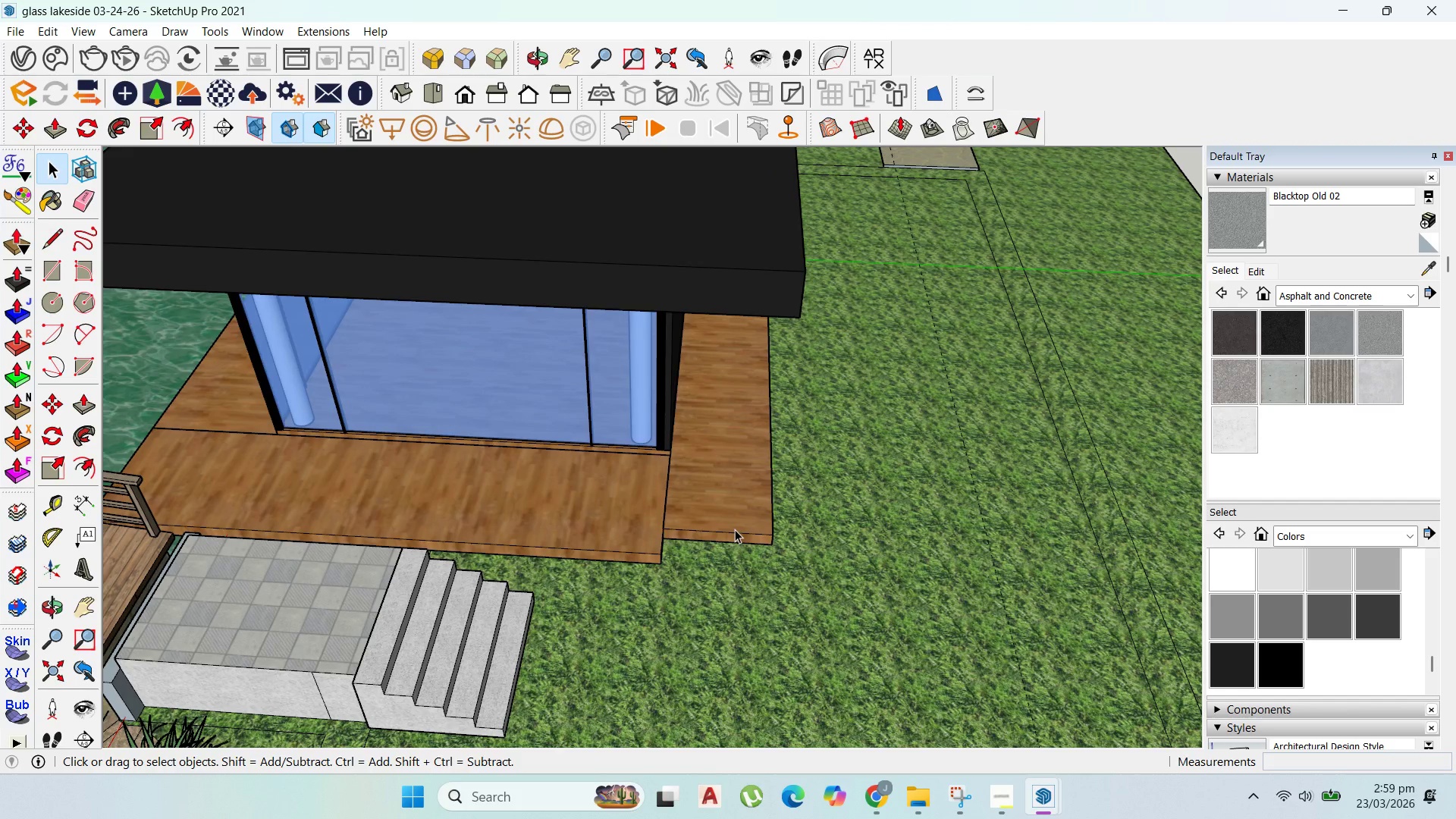 
scroll: coordinate [733, 547], scroll_direction: up, amount: 12.0
 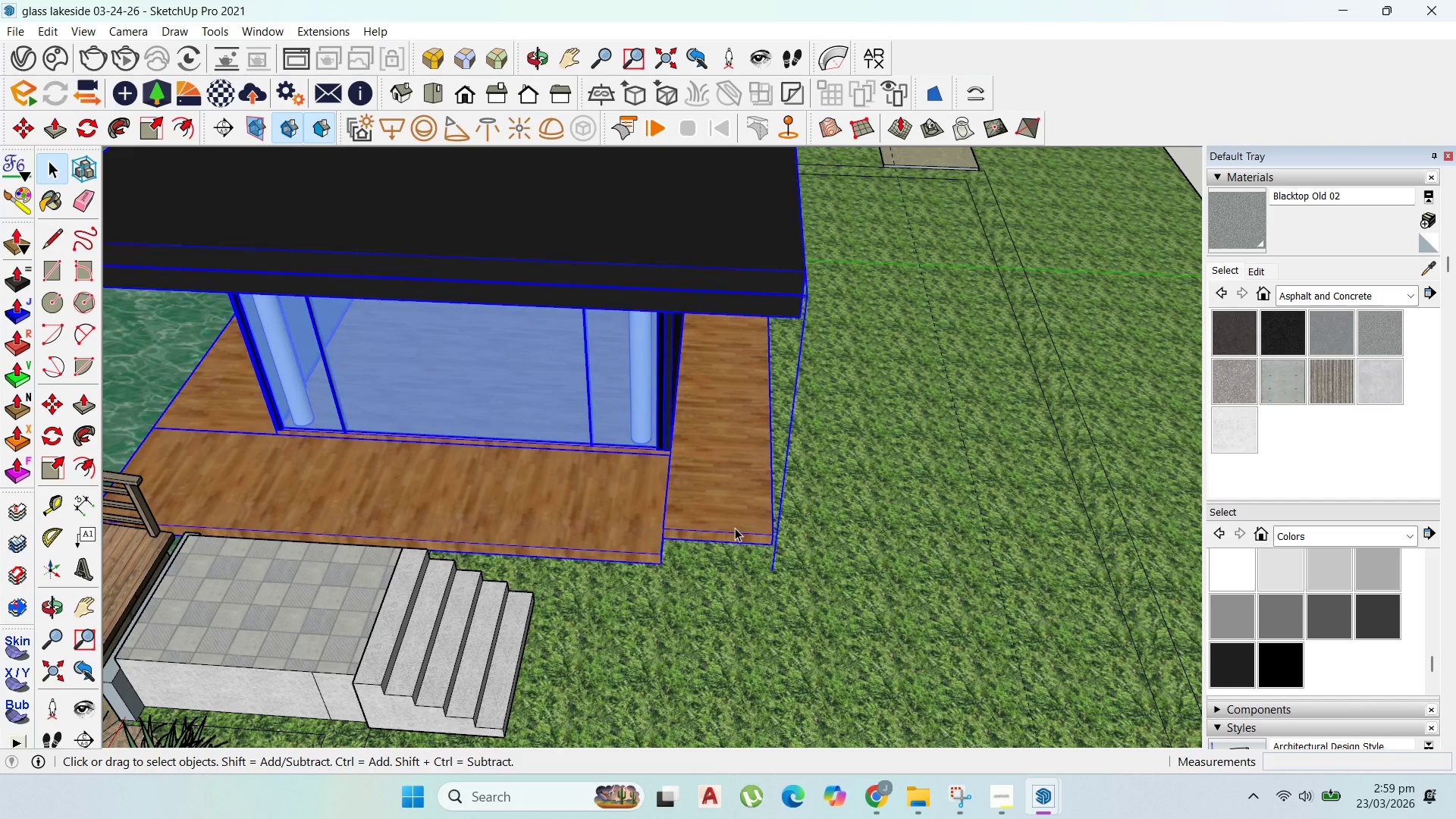 
double_click([735, 528])
 